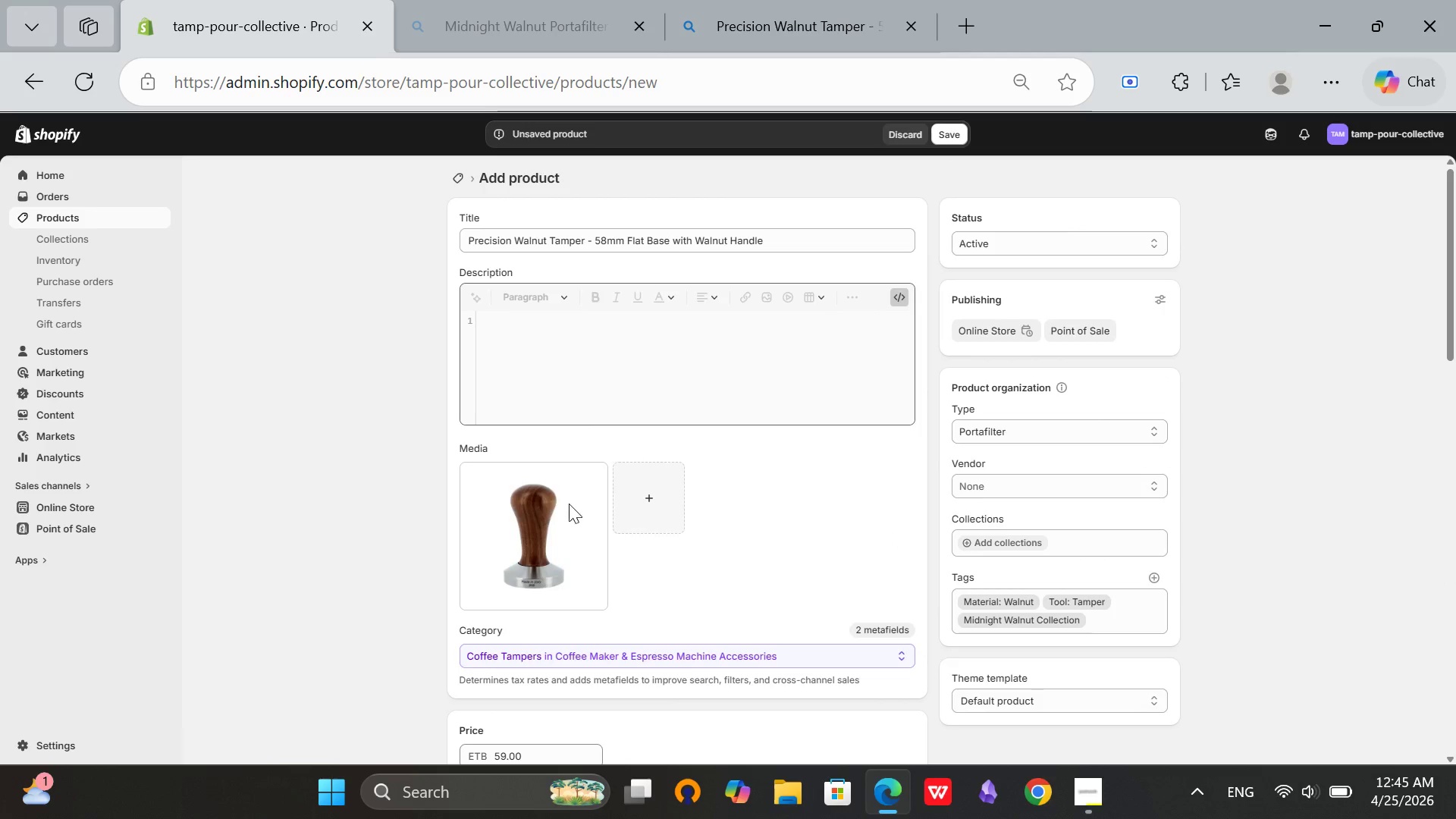 
left_click([543, 540])
 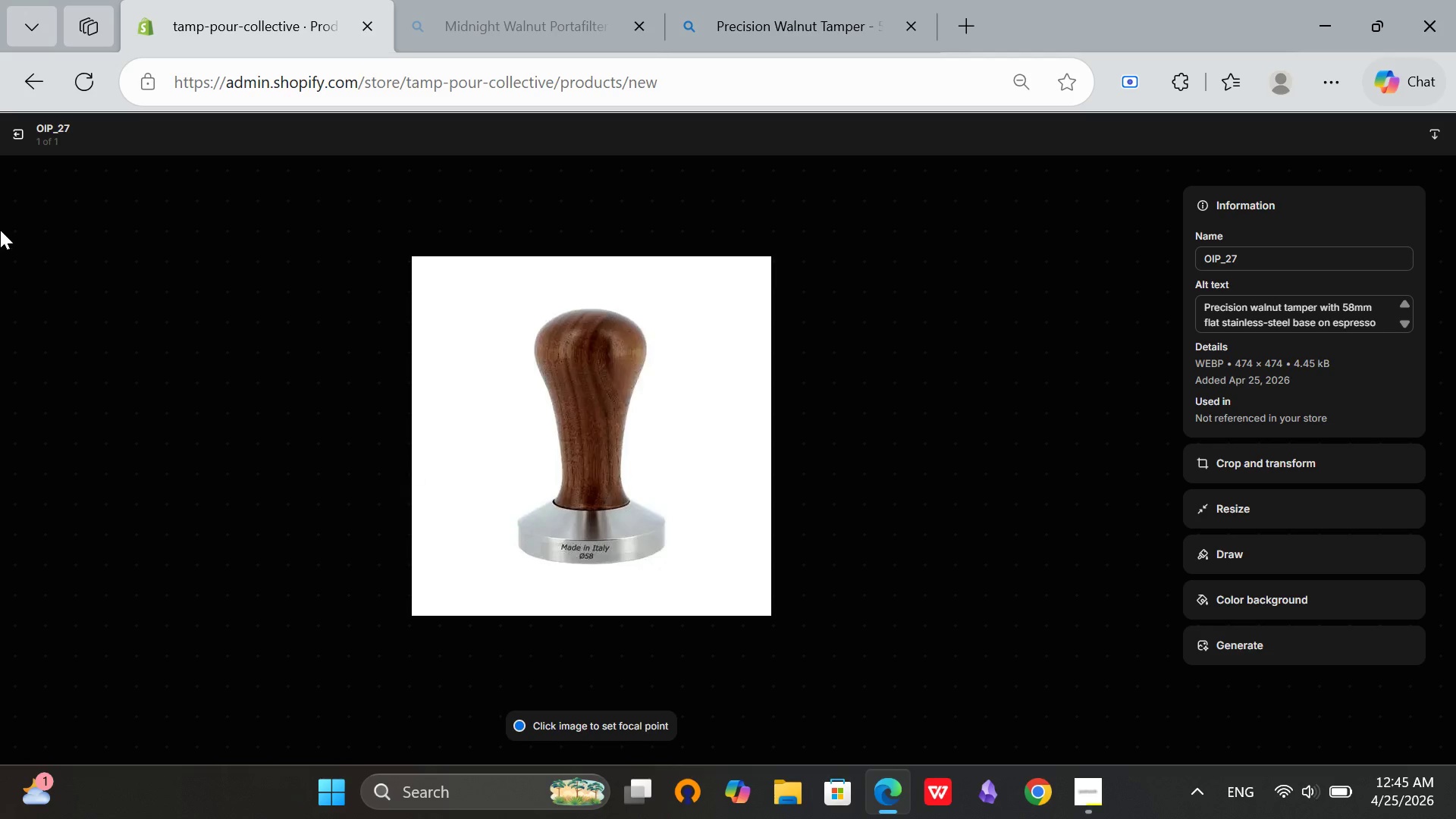 
left_click([27, 126])
 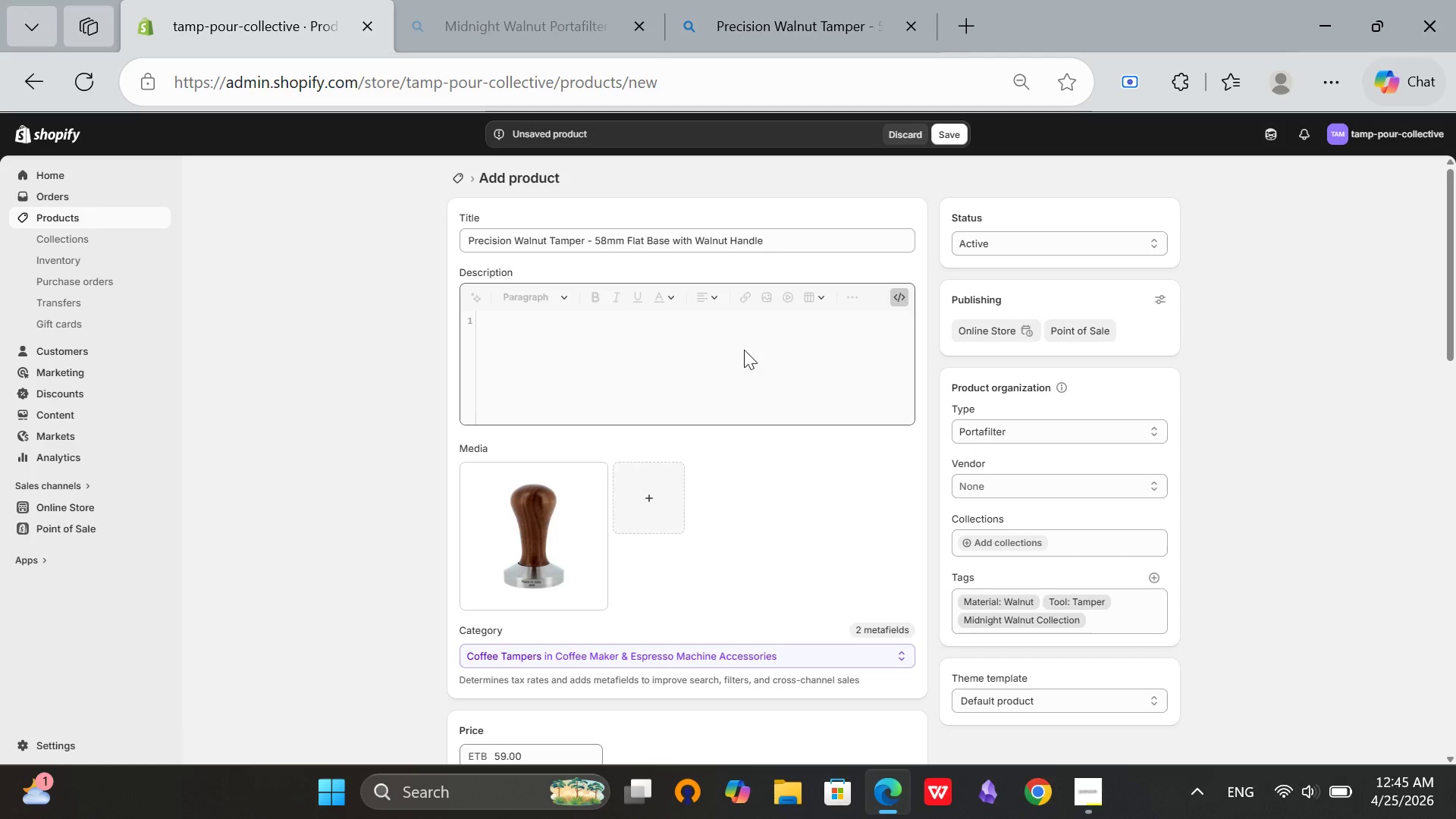 
left_click([678, 327])
 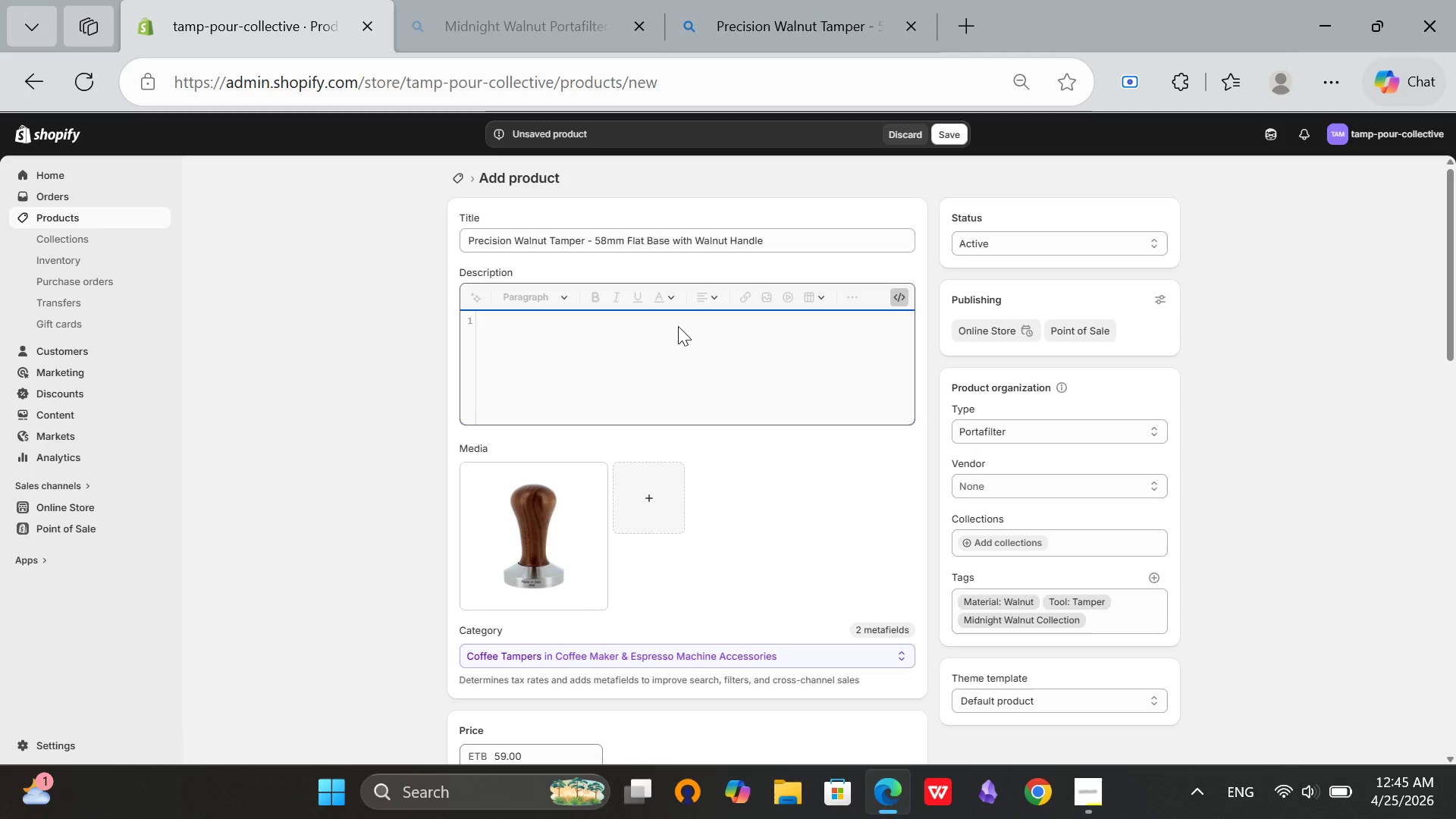 
type(<p>The Precison Walnut Tamper delivers consistent puck preparatin)
 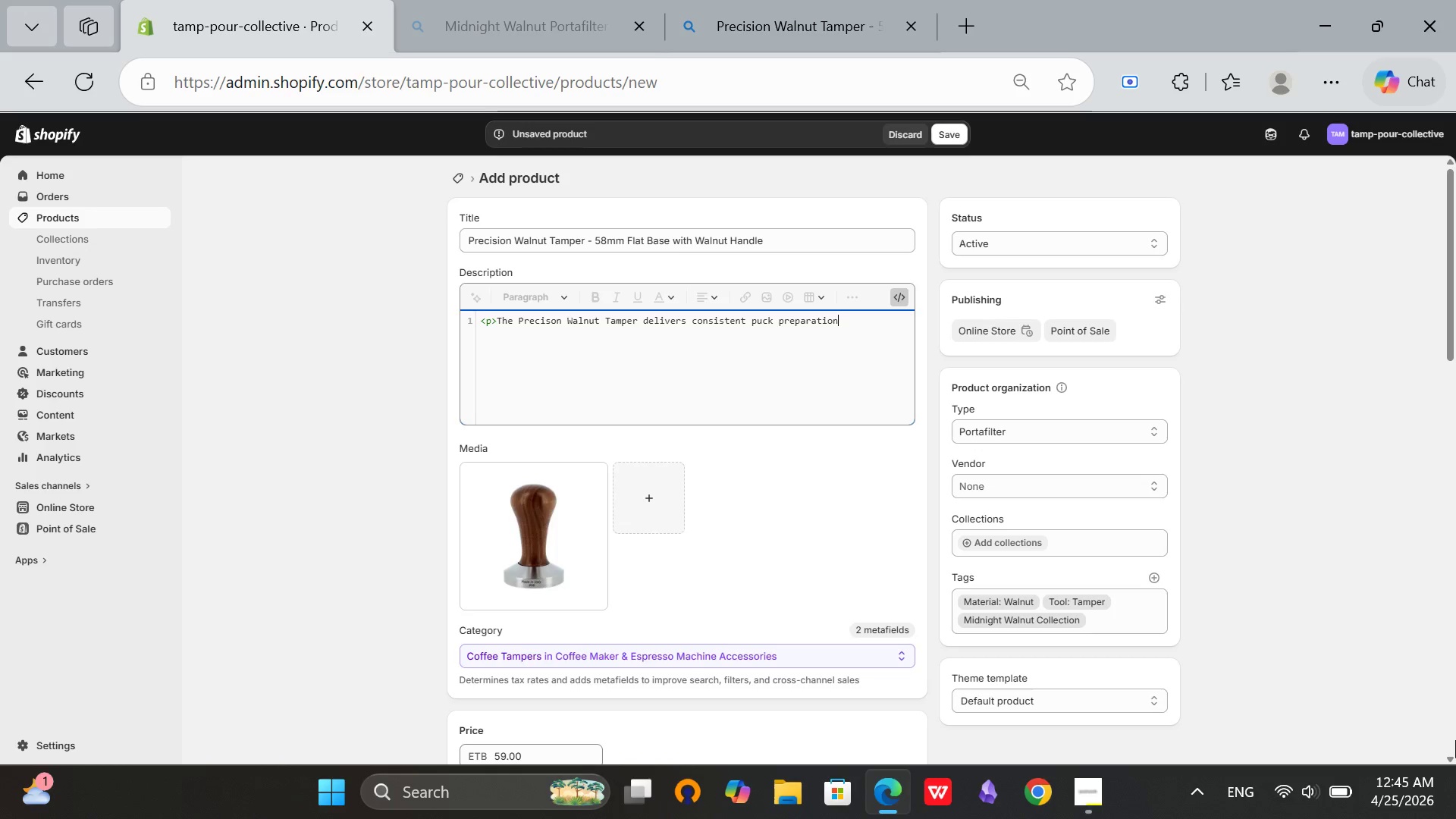 
hold_key(key=O, duration=0.34)
 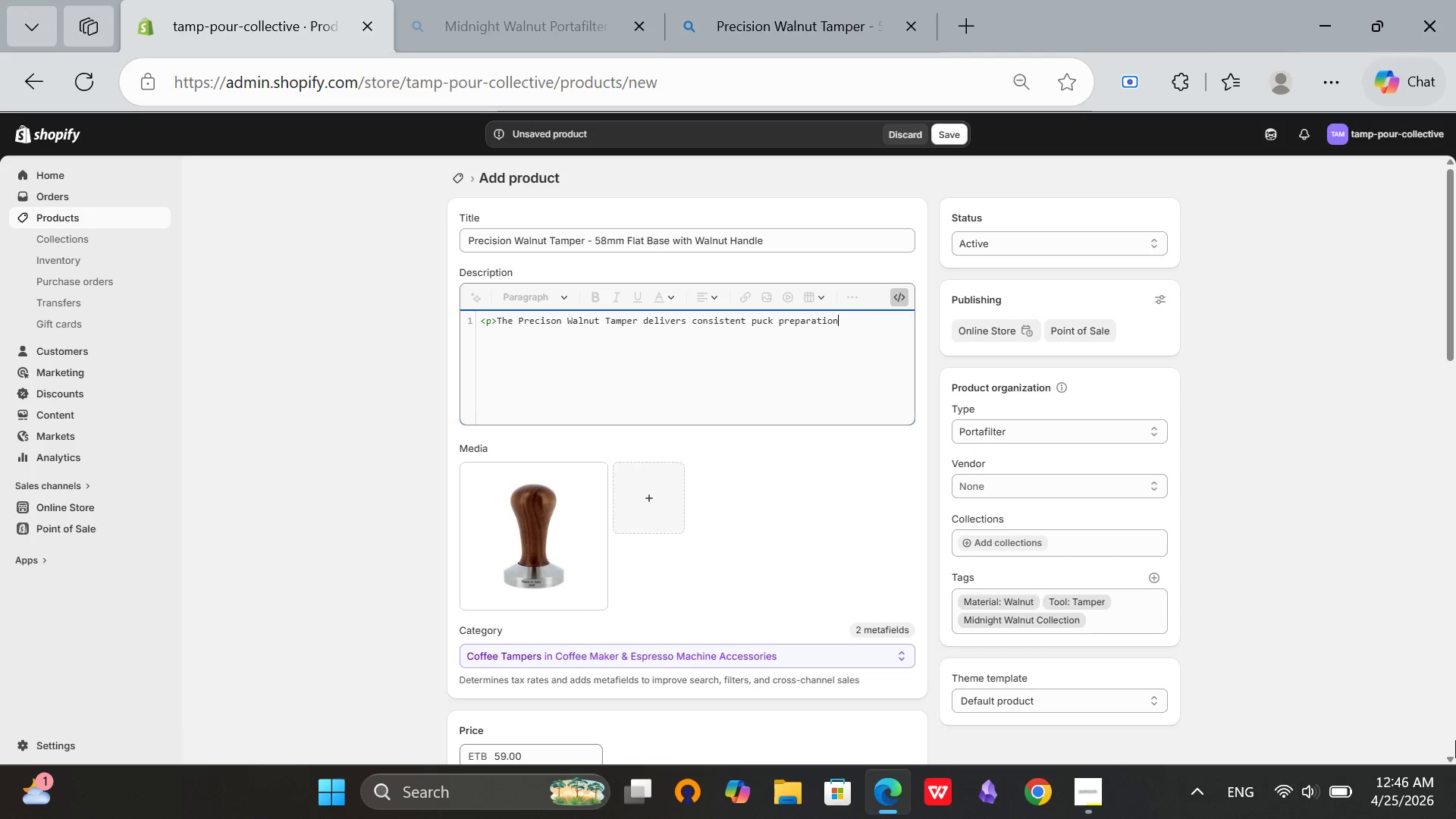 
type( with every tamp. The 58mm flat stainless steel base ensures even extraction. The walnut handle fits)
 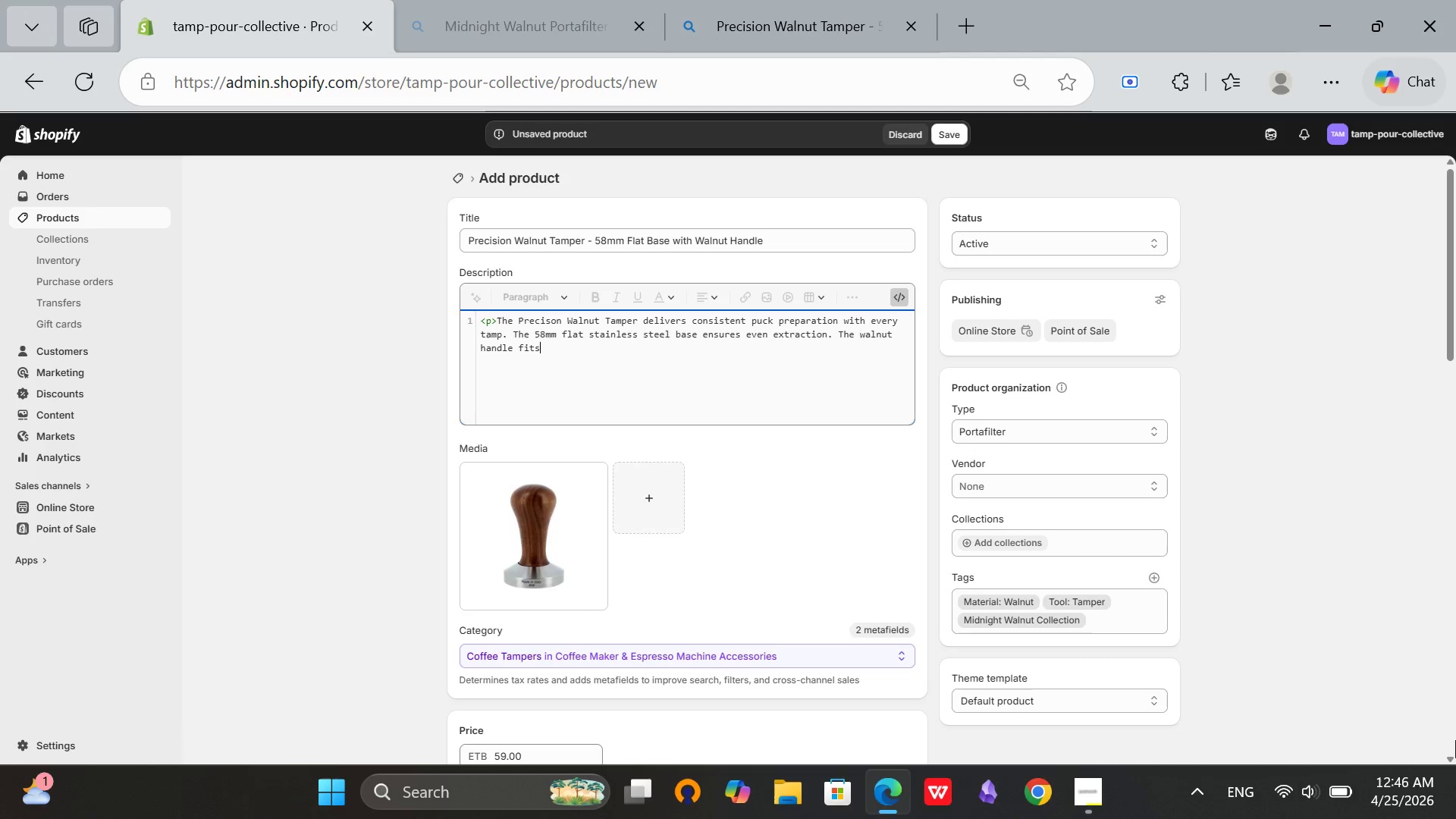 
wait(5.27)
 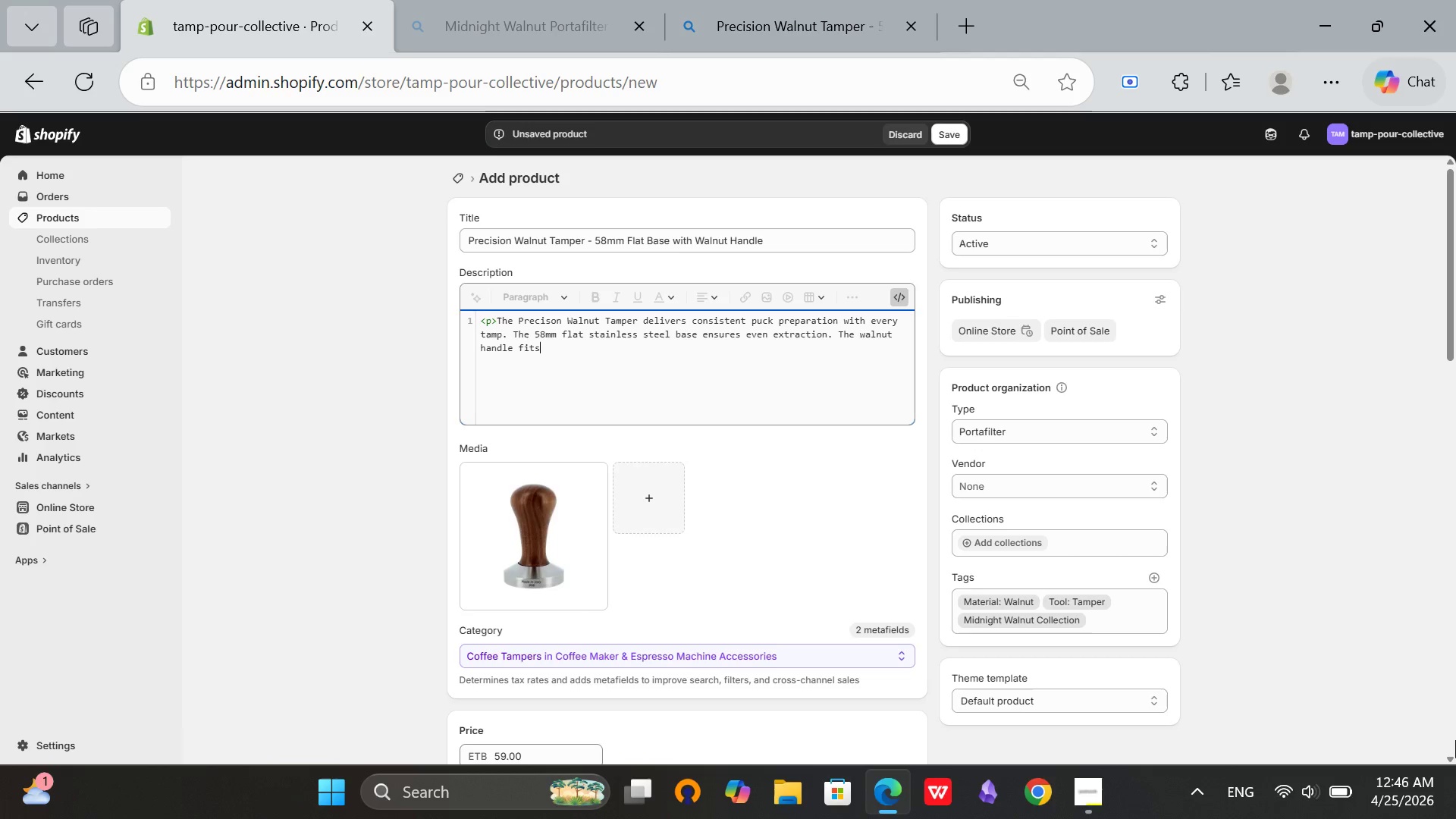 
type( omfot)
key(Backspace)
key(Backspace)
type(ortably in your palm.</p>)
 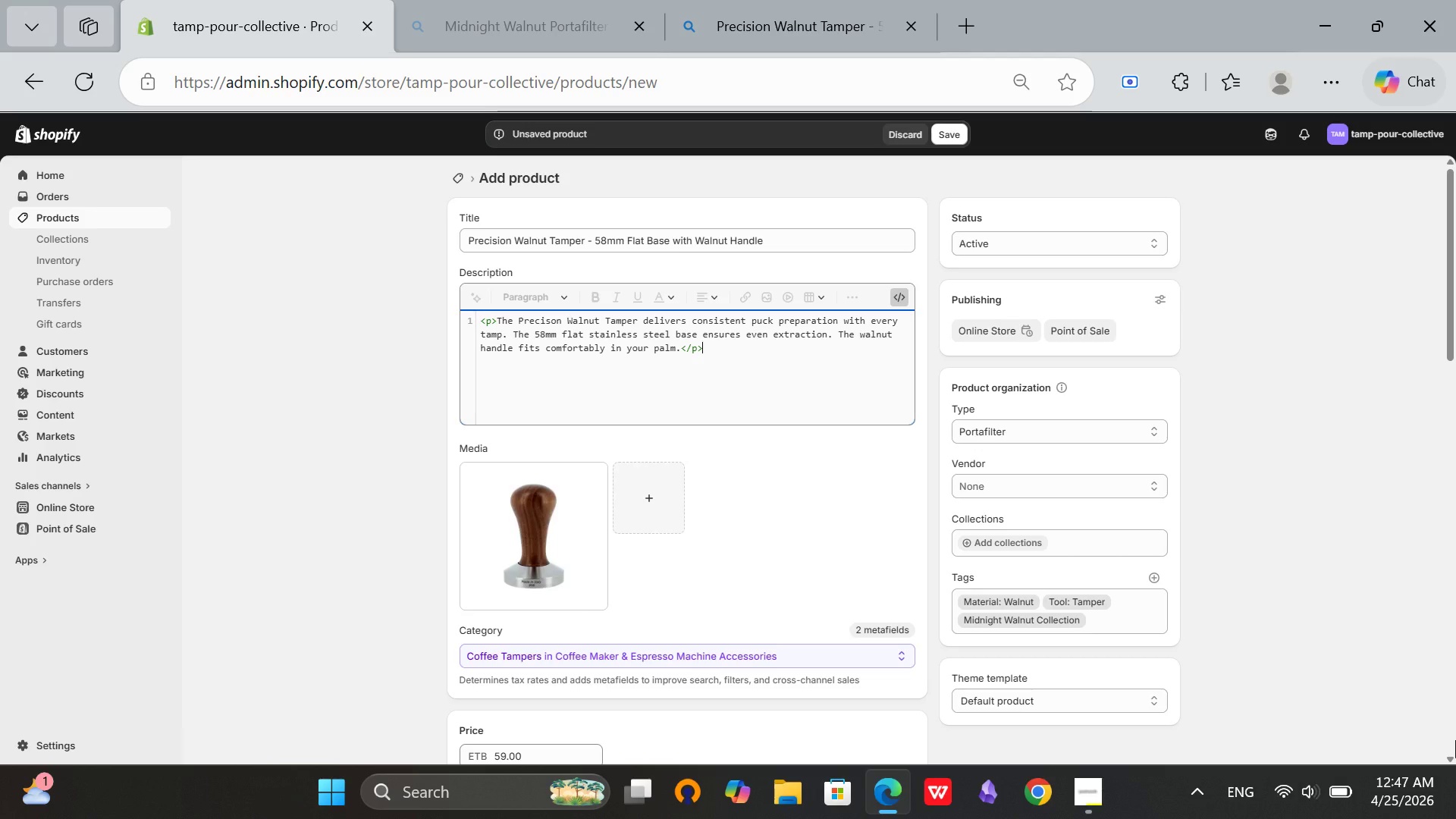 
hold_key(key=C, duration=0.38)
 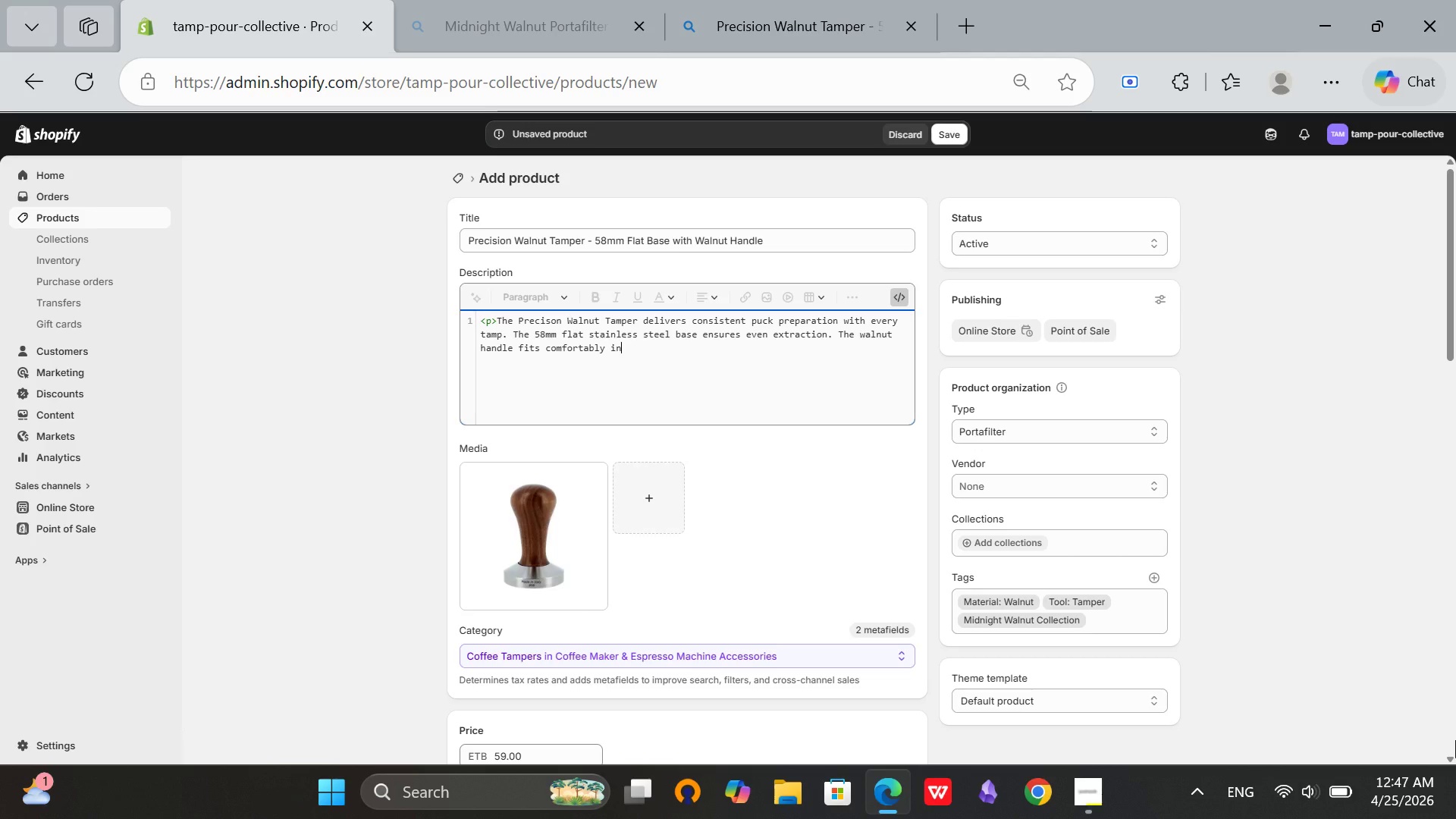 
key(Enter)
 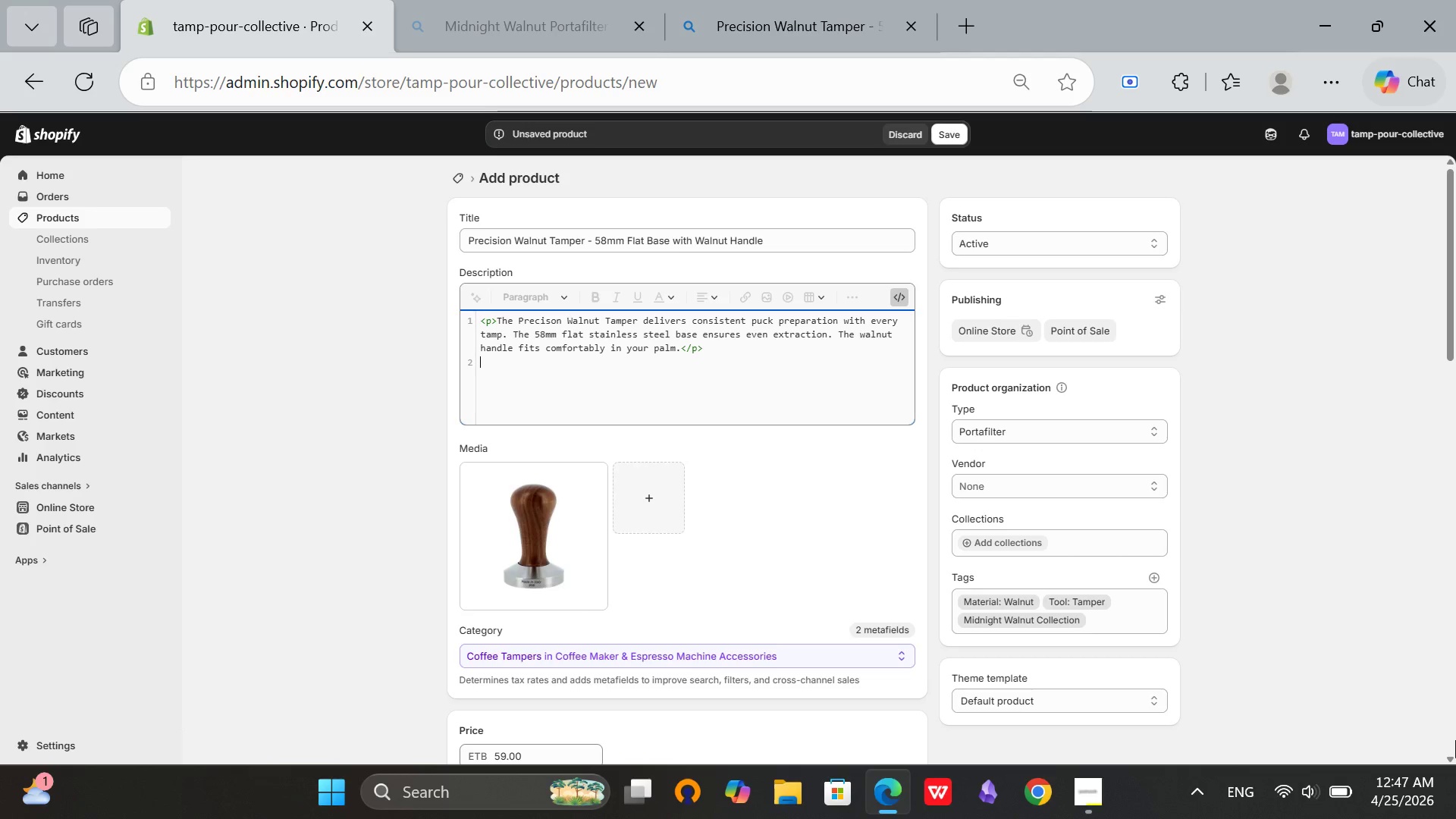 
type(<h3>Key Features</h3?)
key(Backspace)
type(>)
 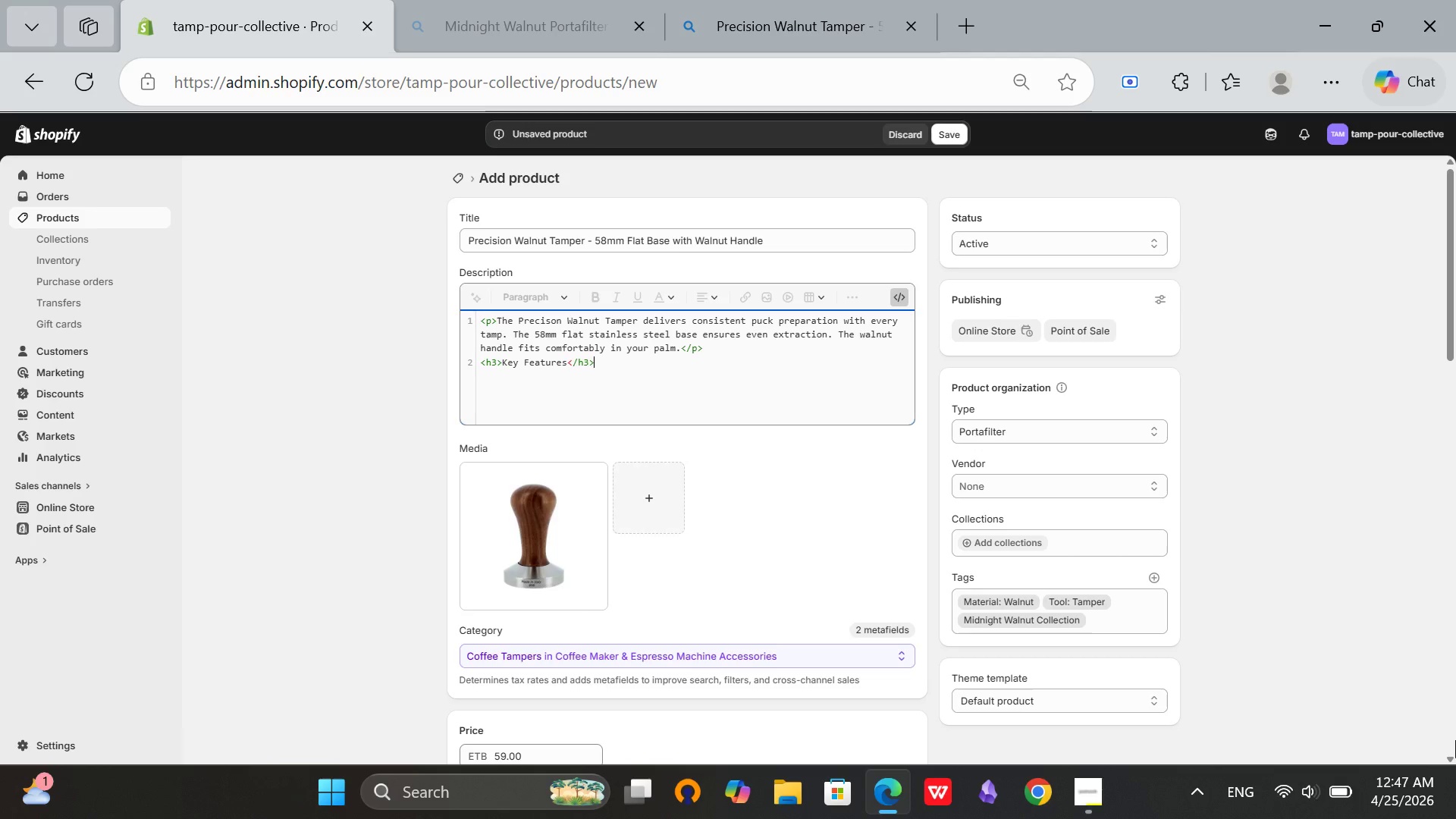 
 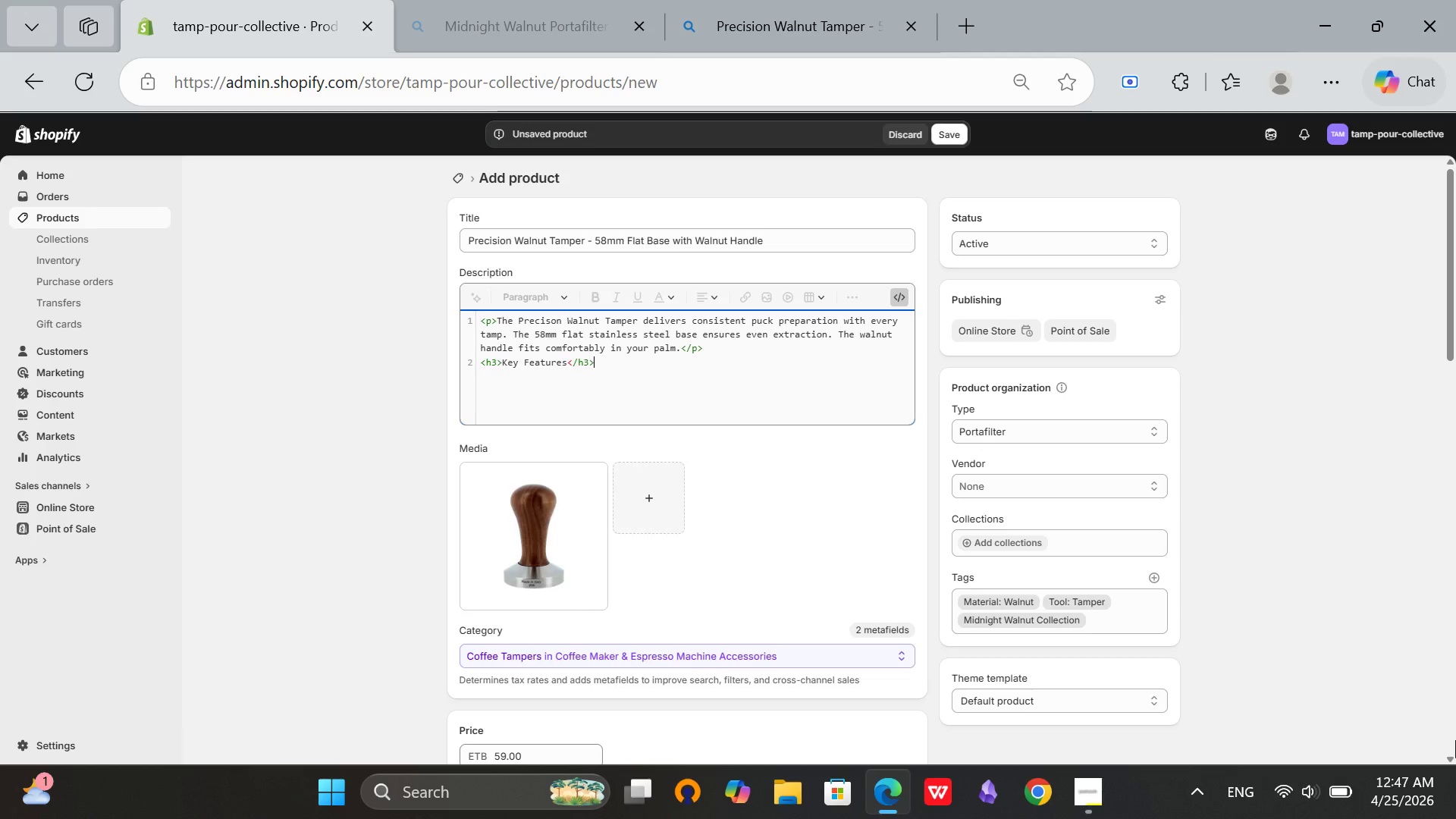 
key(Enter)
 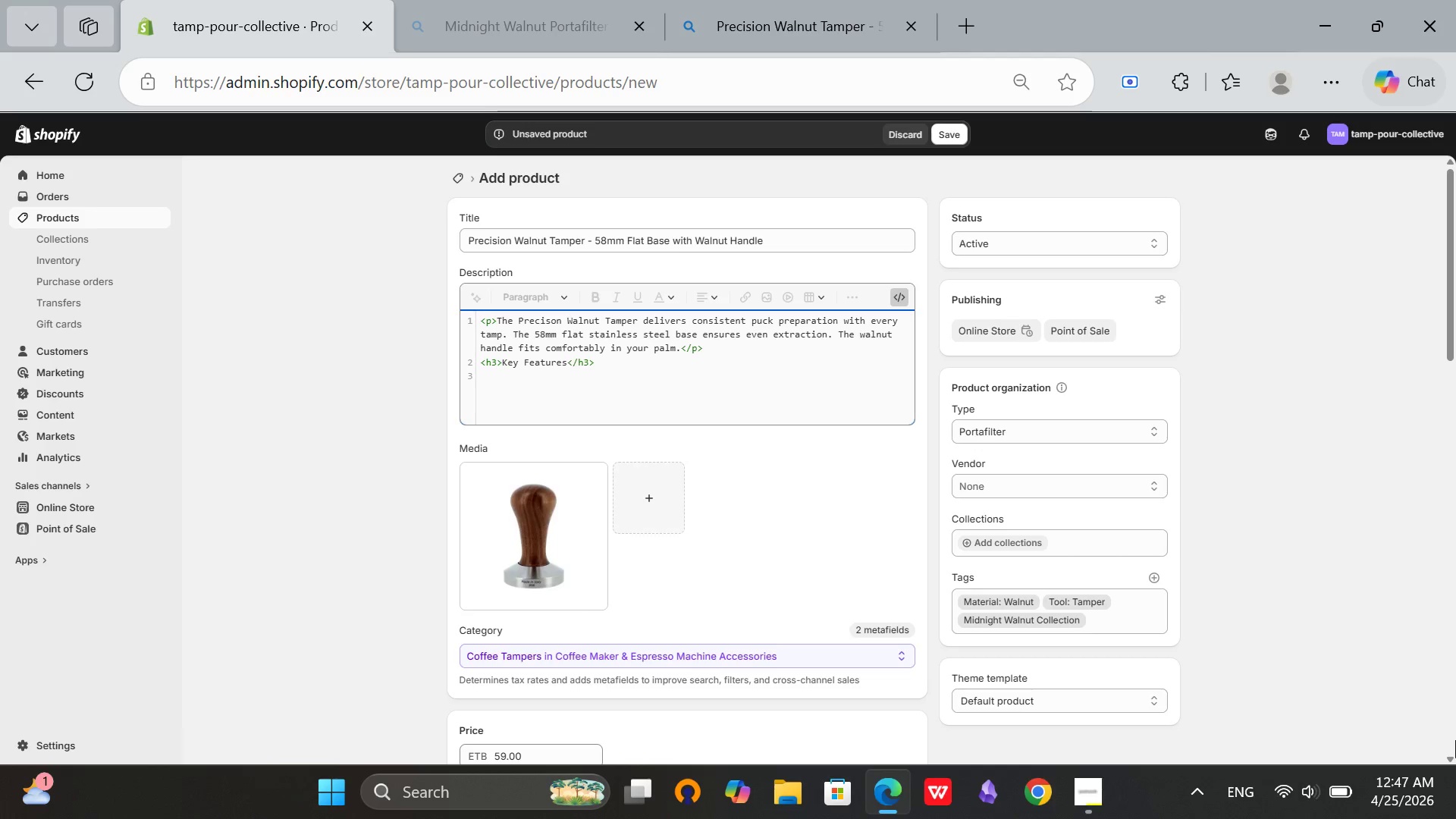 
type(<ul)
 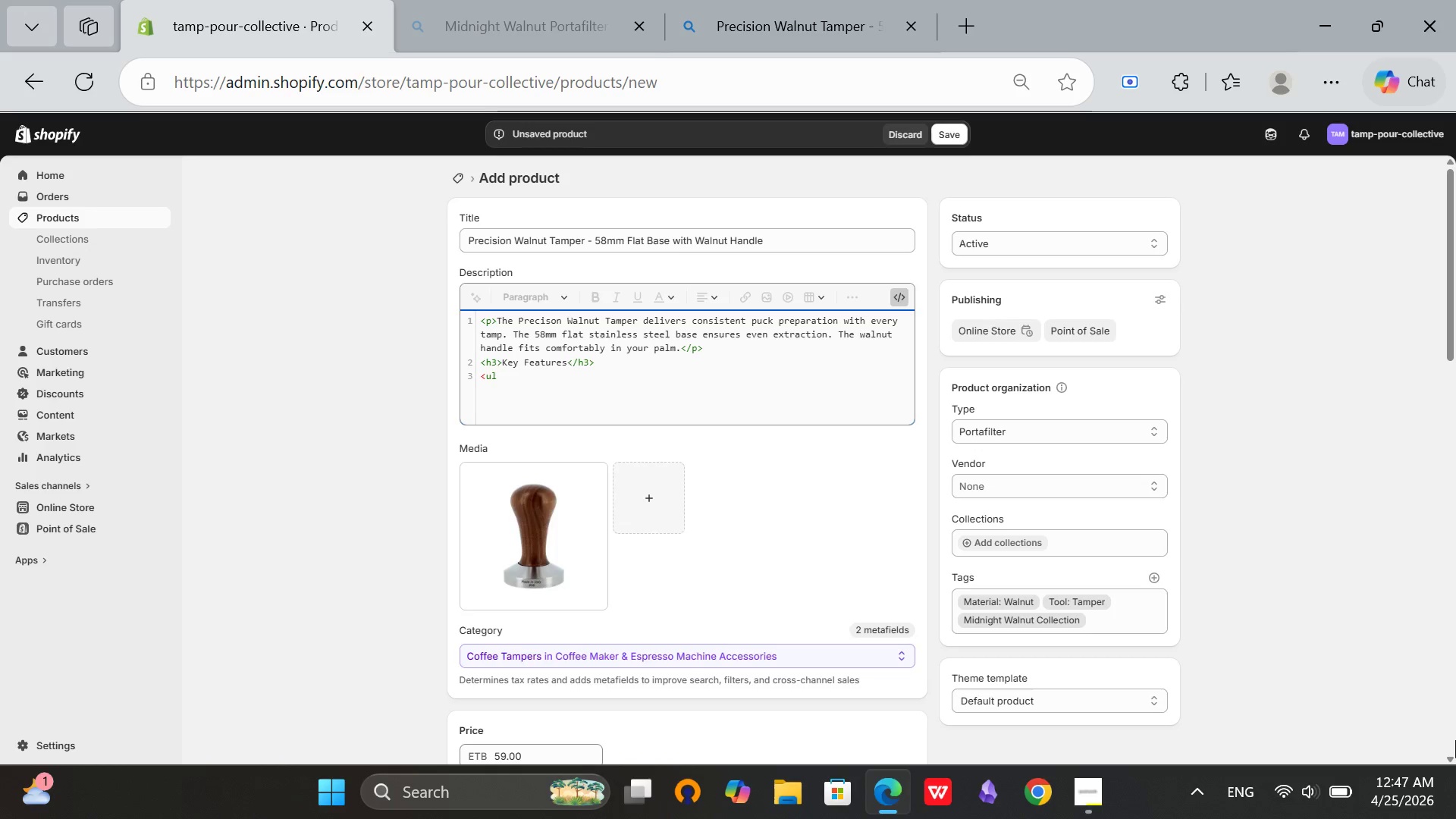 
wait(6.03)
 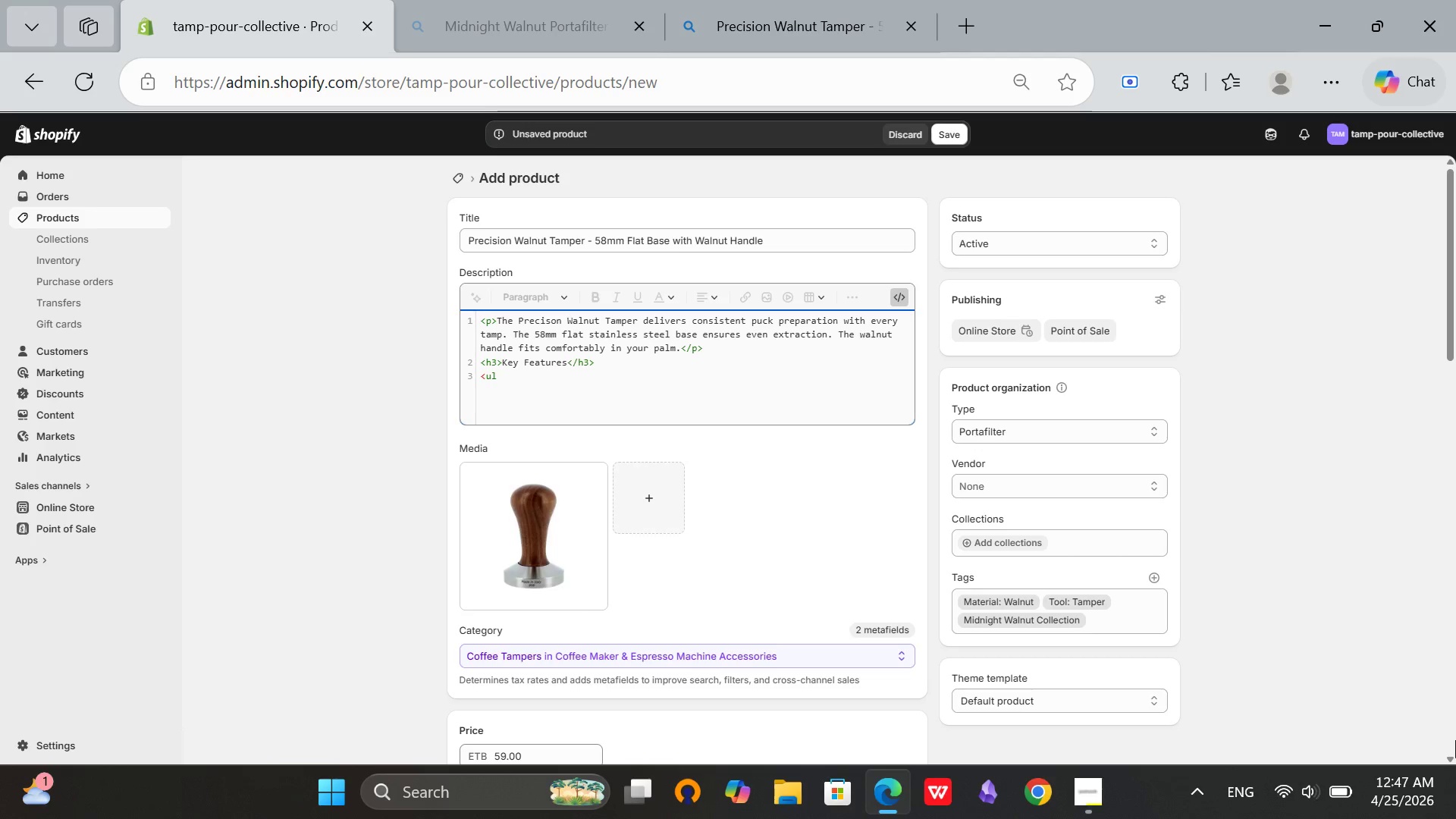 
key(Period)
 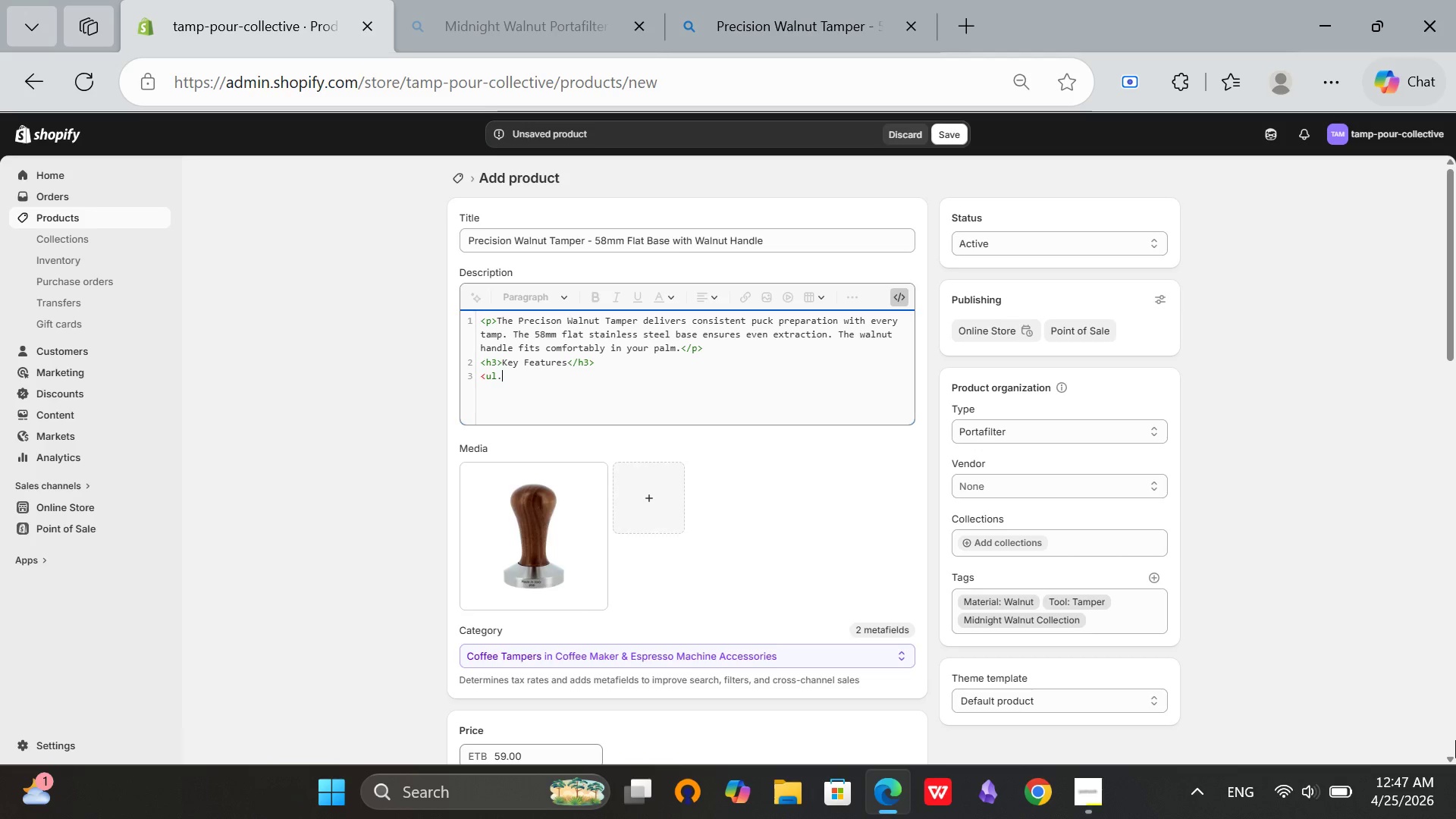 
key(Backspace)
 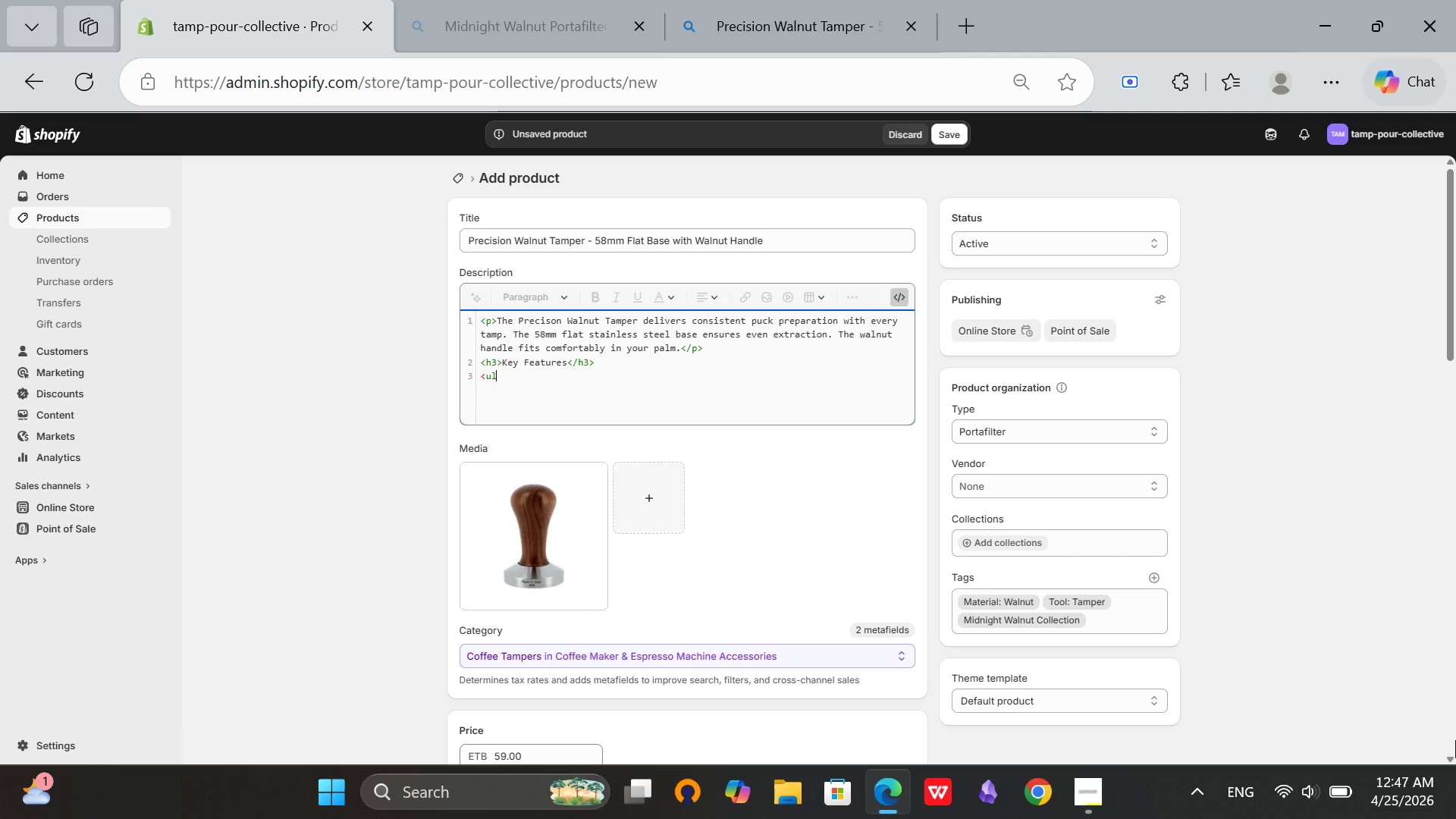 
key(Shift+Period)
 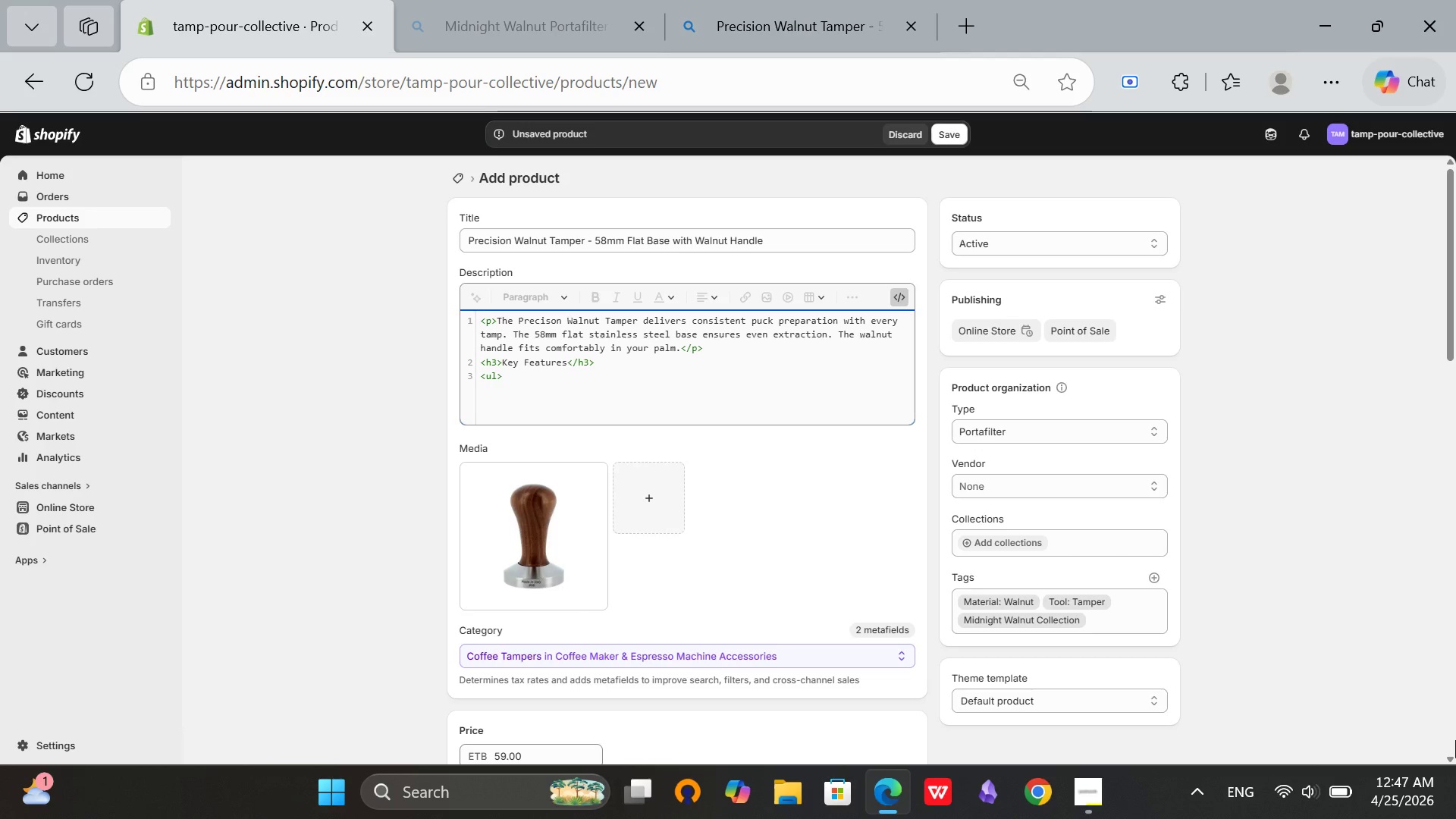 
wait(8.5)
 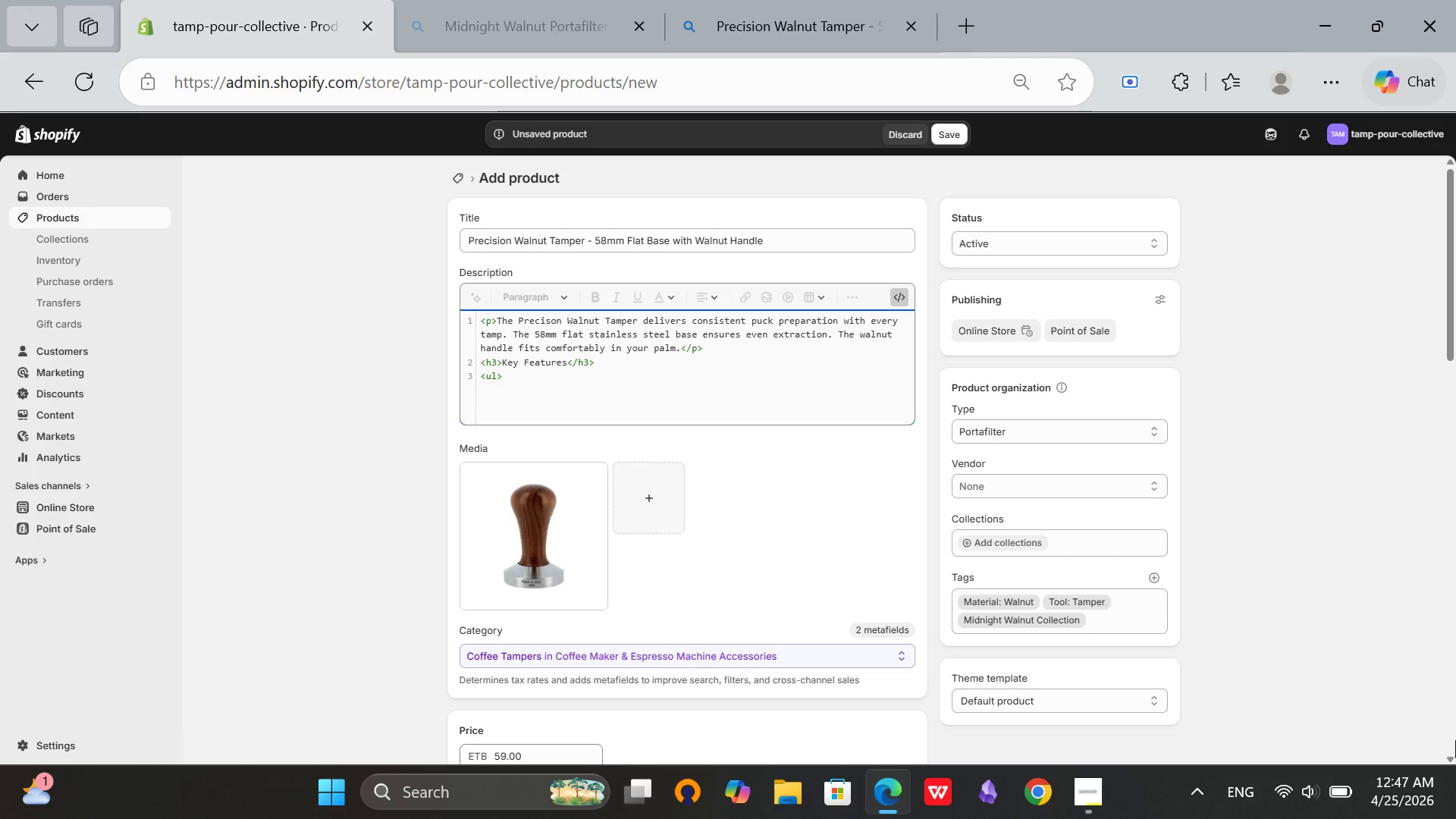 
hold_key(key=Comma, duration=0.31)
 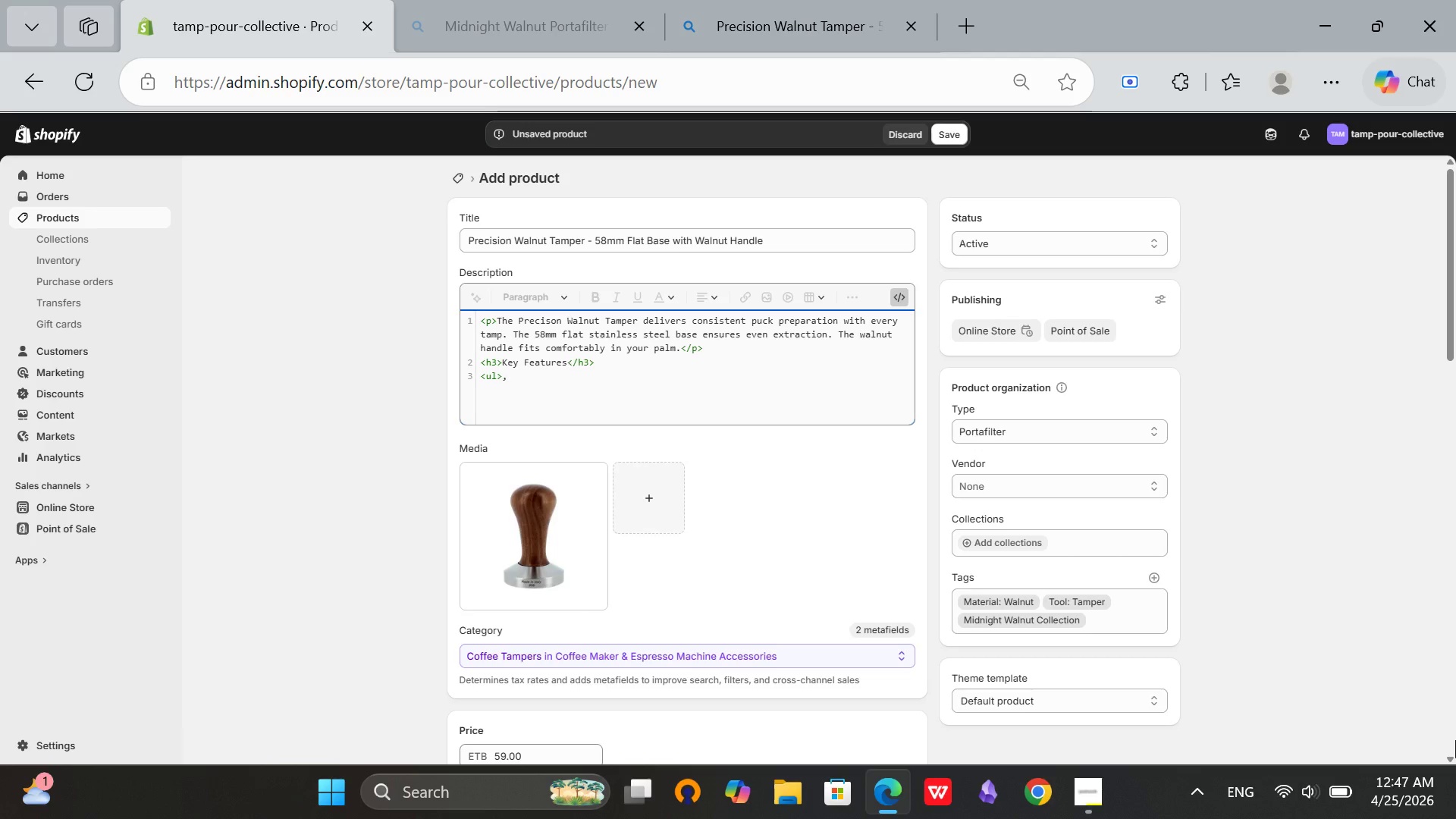 
key(Backspace)
type(<li>)
 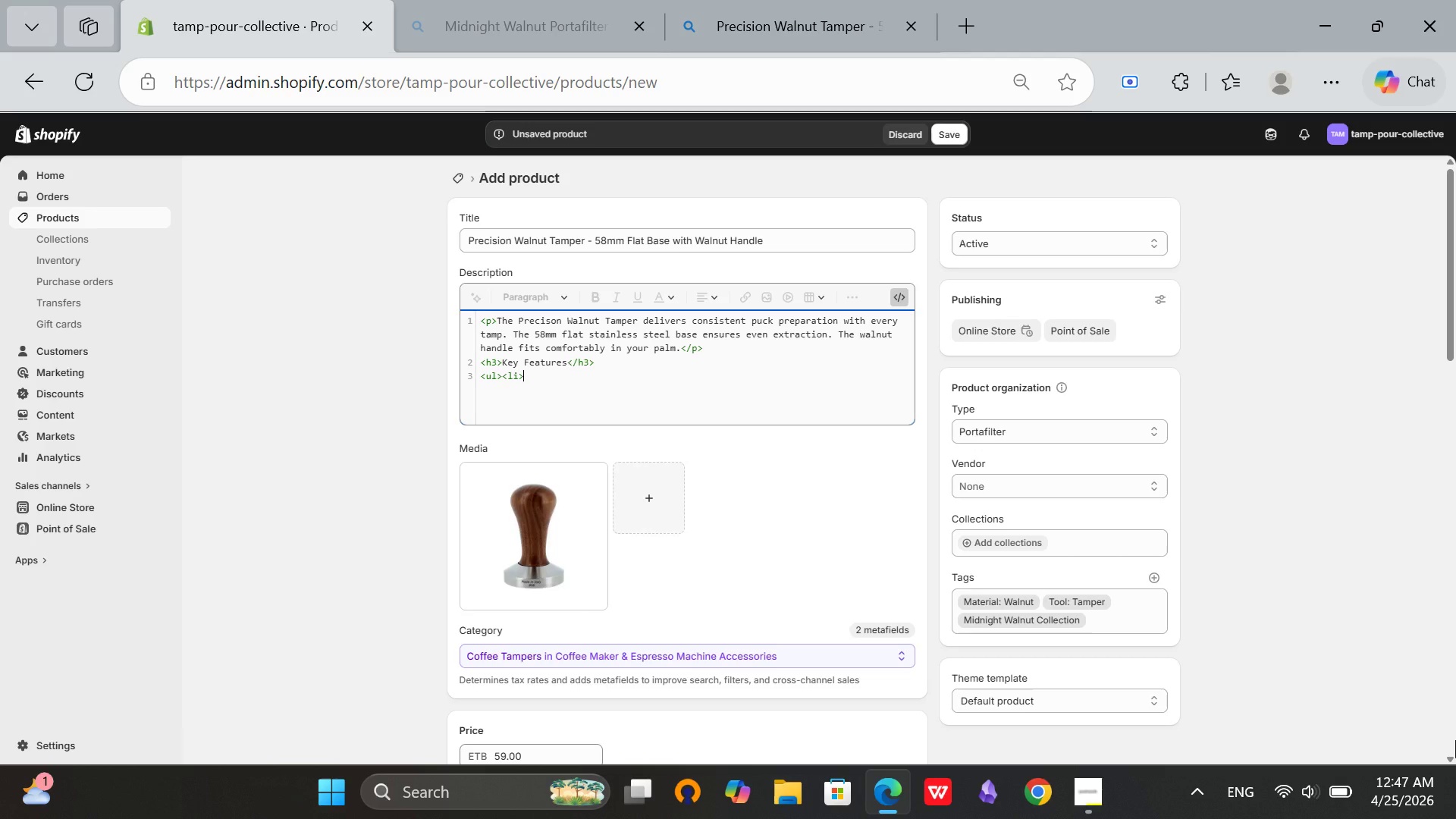 
type(58mm flat stainless steel base</li>)
 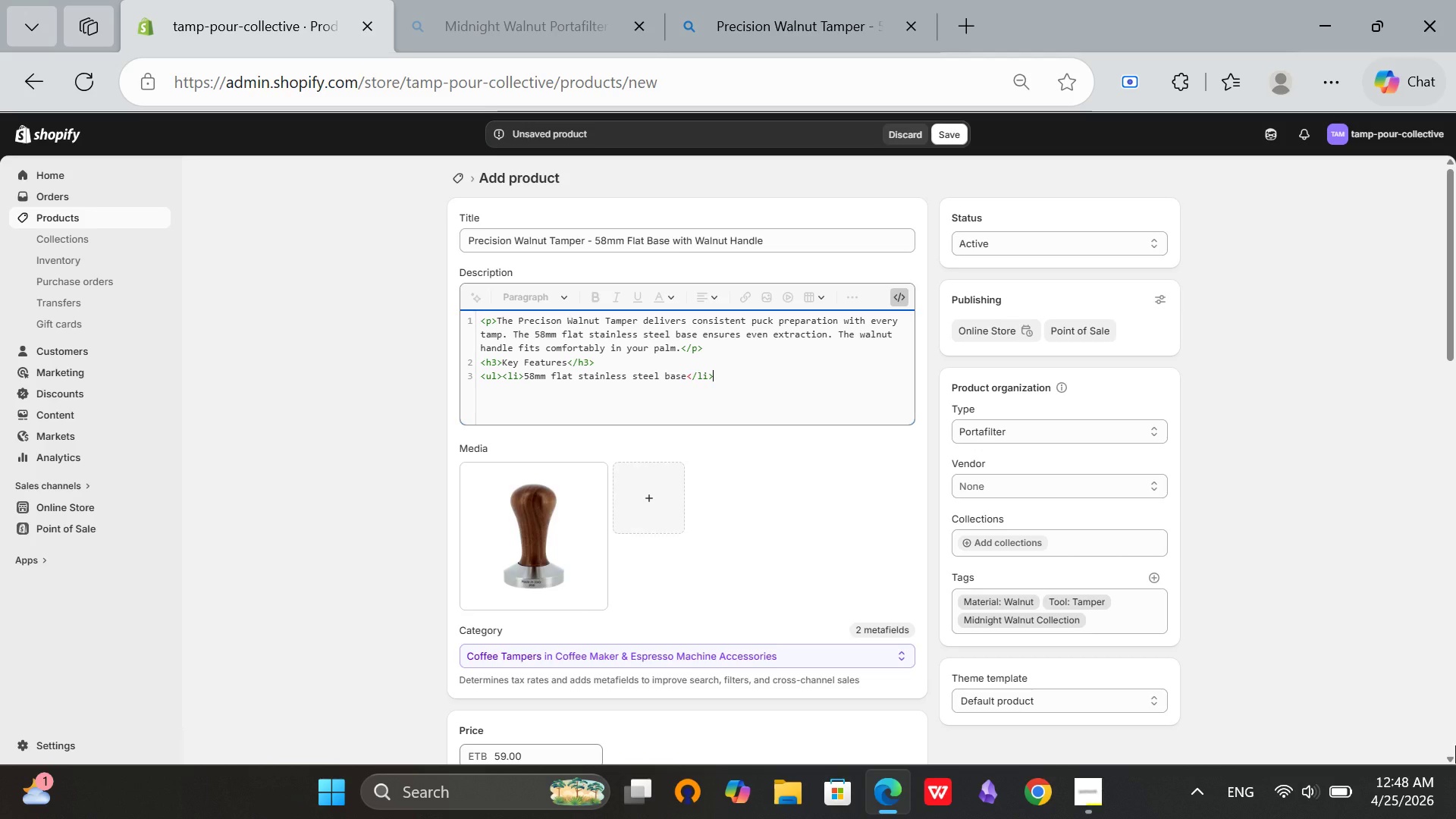 
 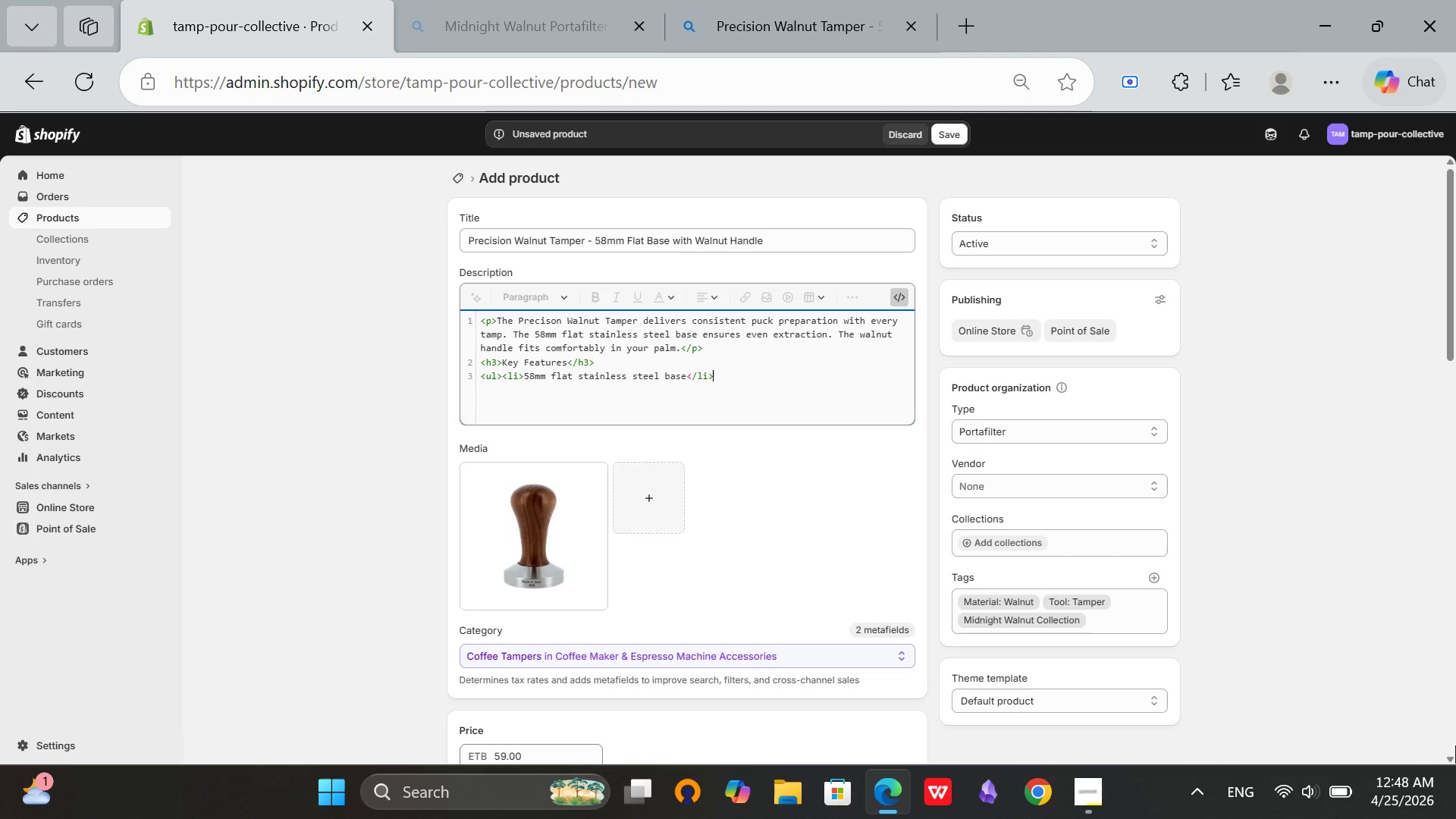 
key(Enter)
 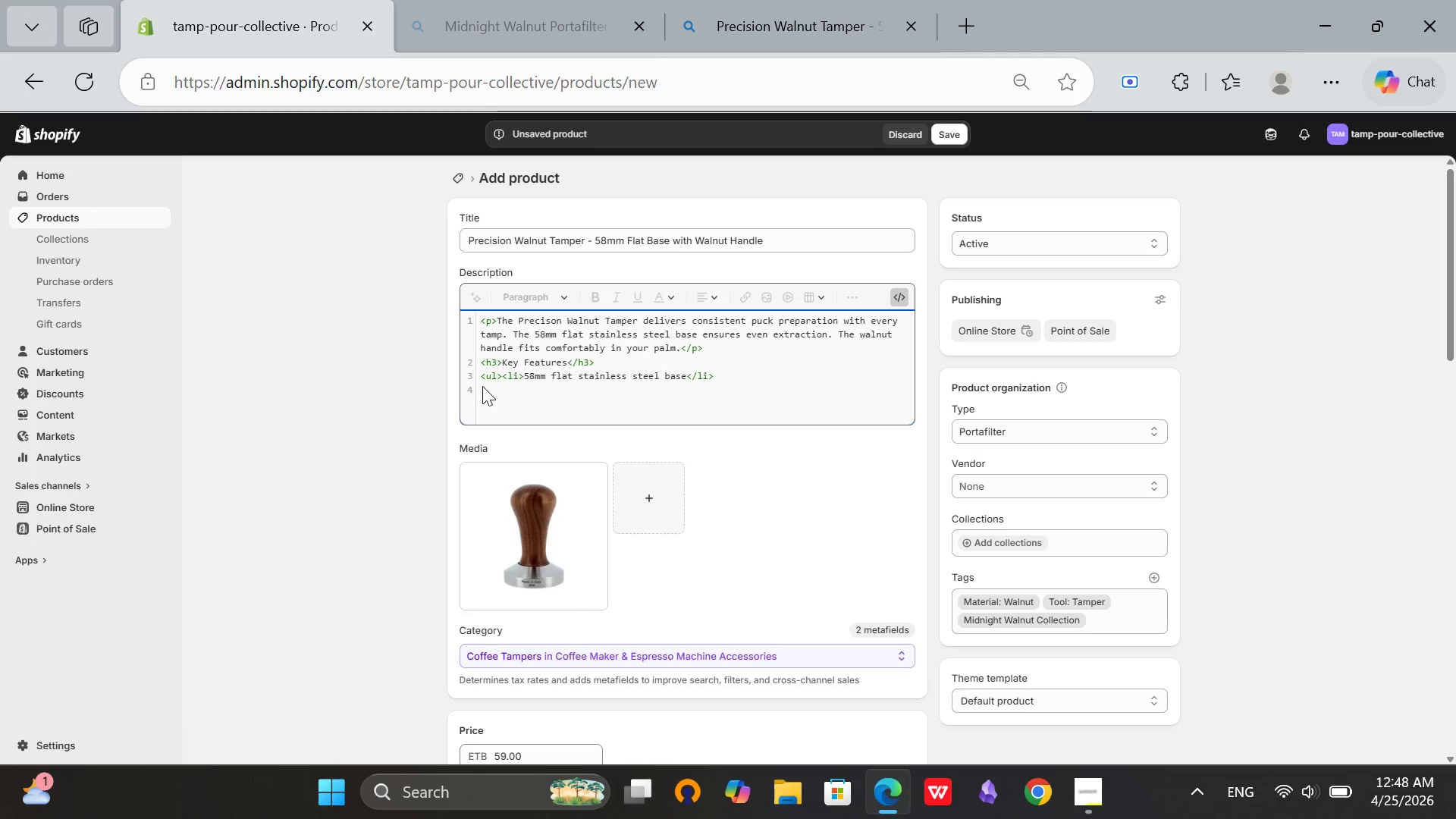 
left_click([506, 377])
 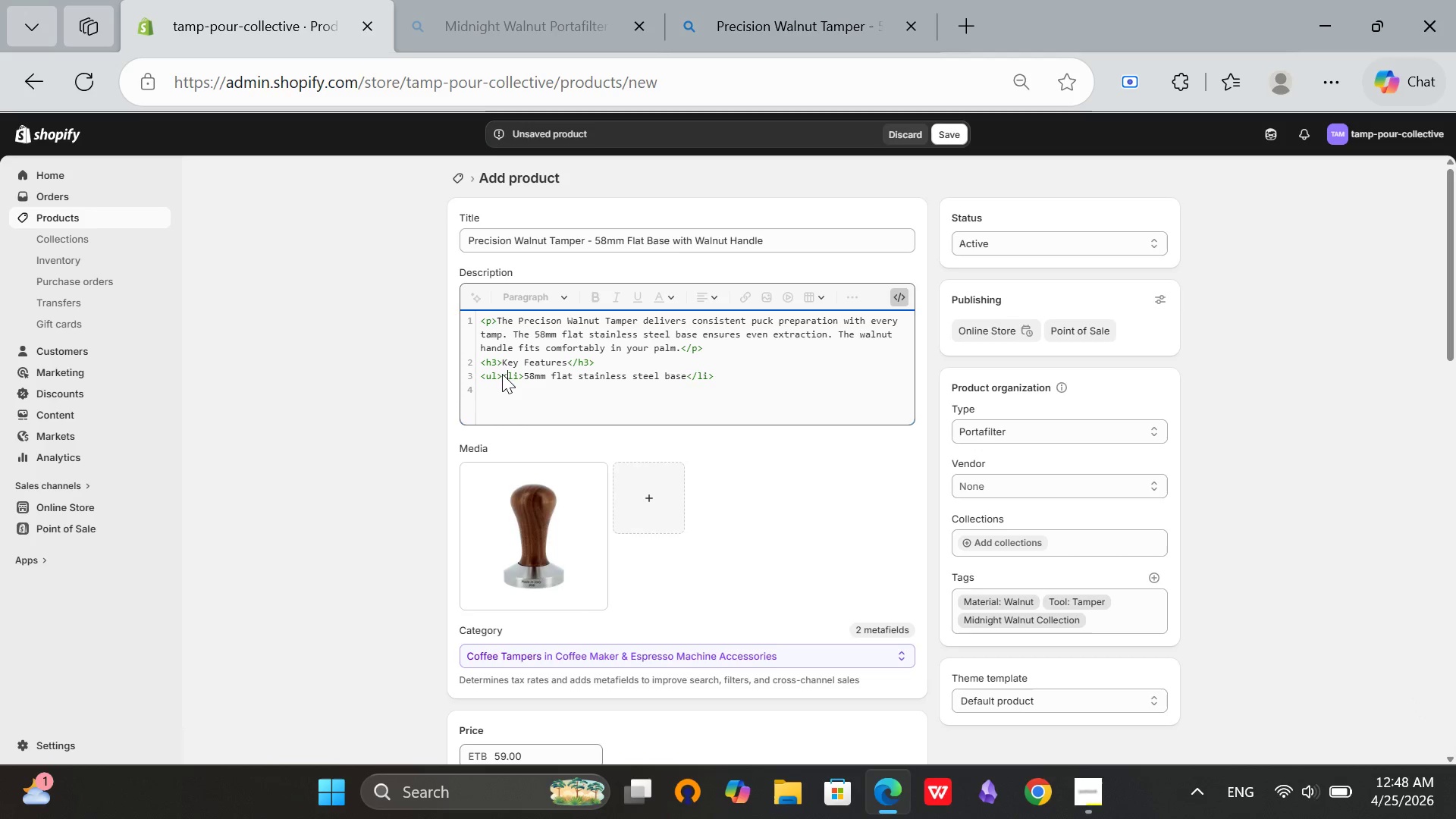 
left_click([502, 374])
 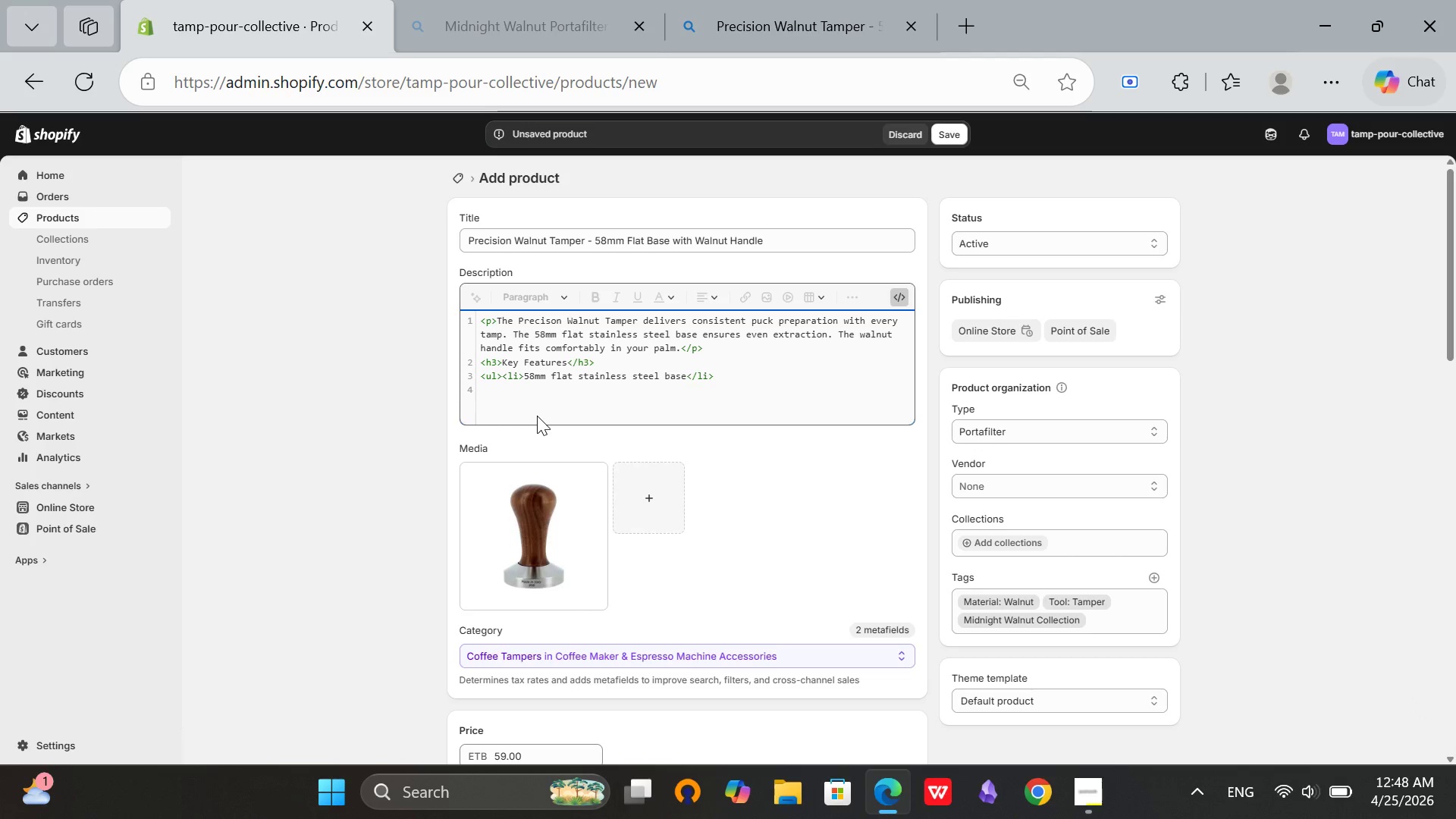 
key(Enter)
 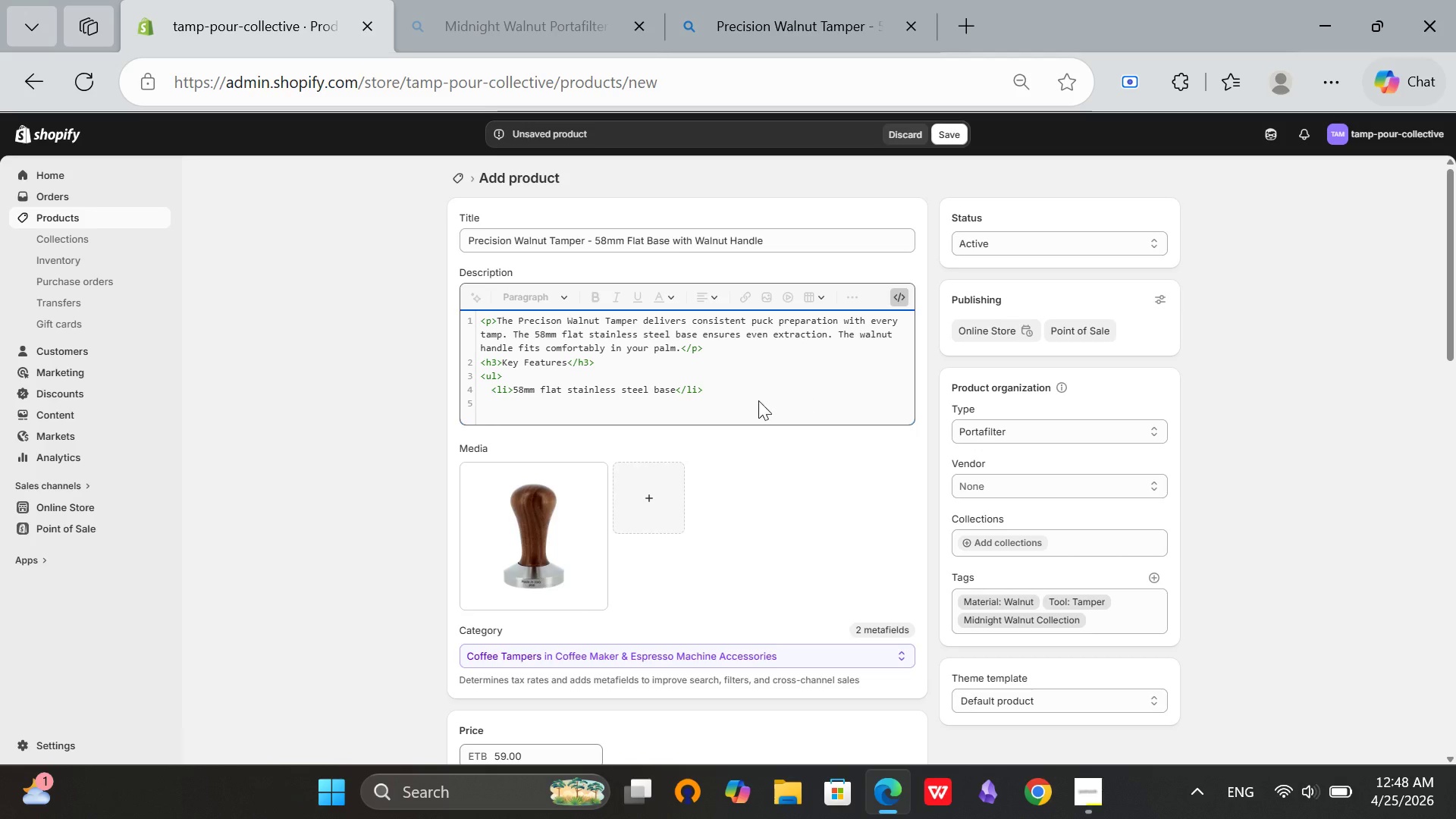 
left_click([721, 389])
 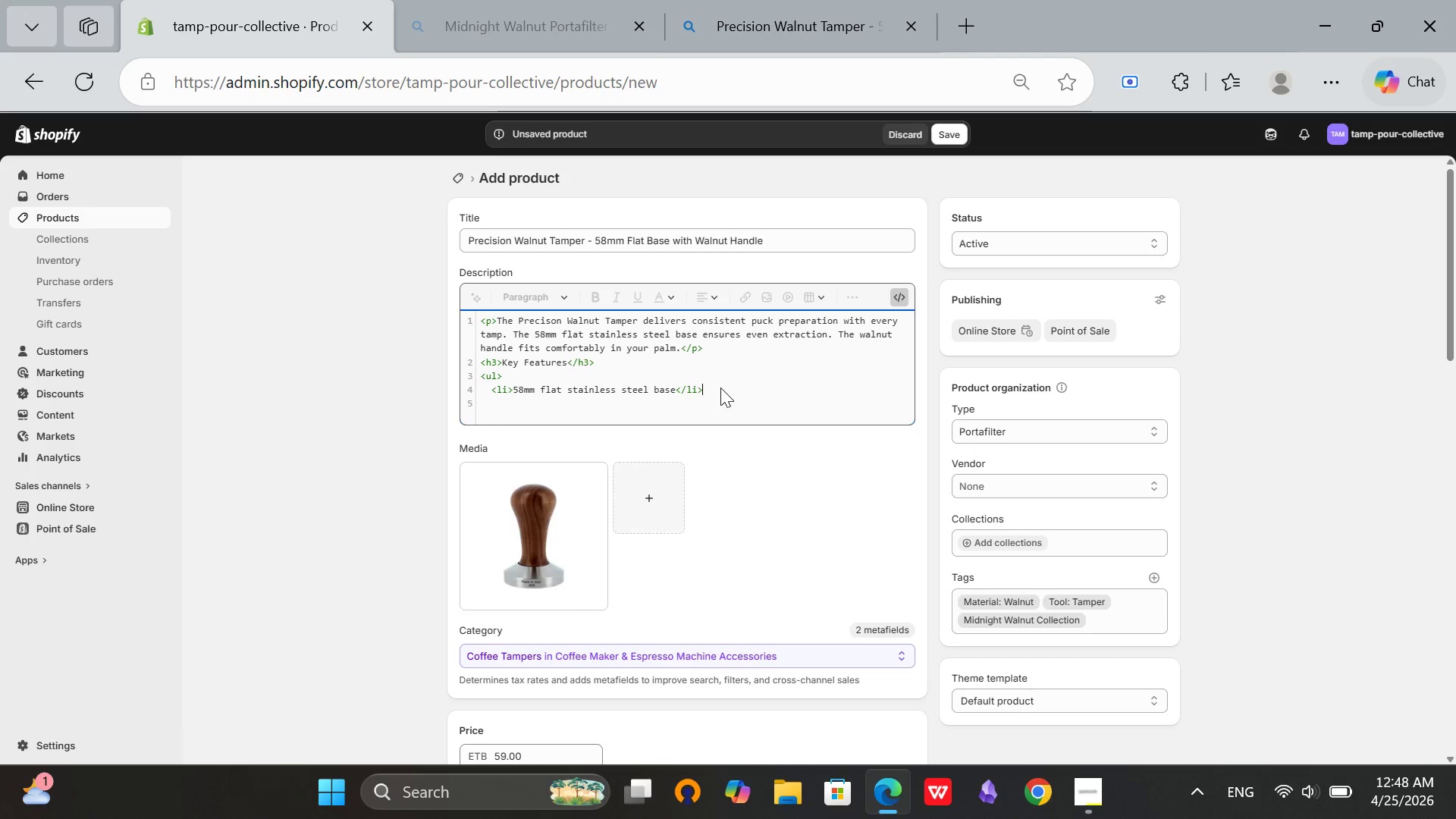 
key(Enter)
 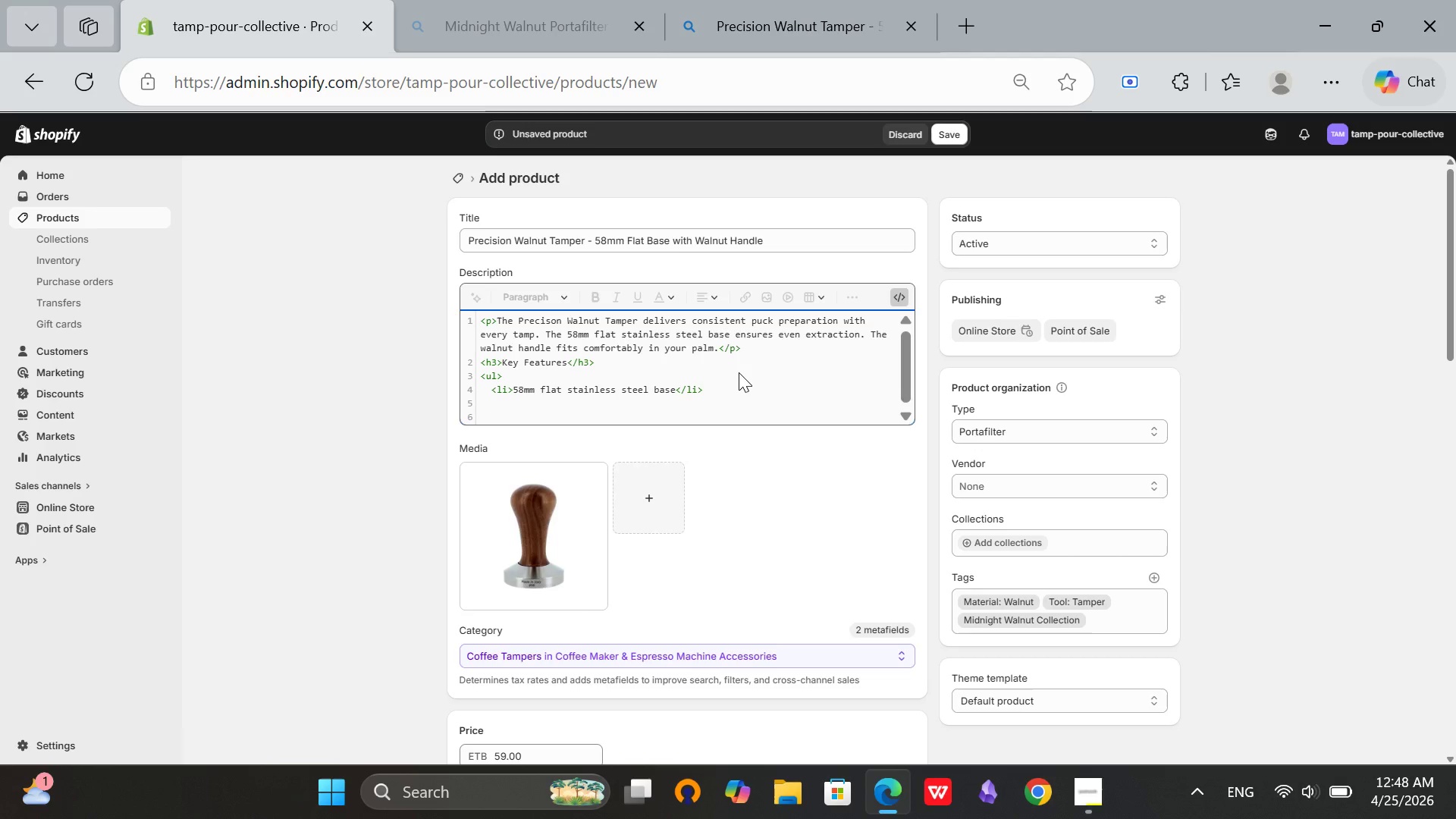 
type(<li>)
 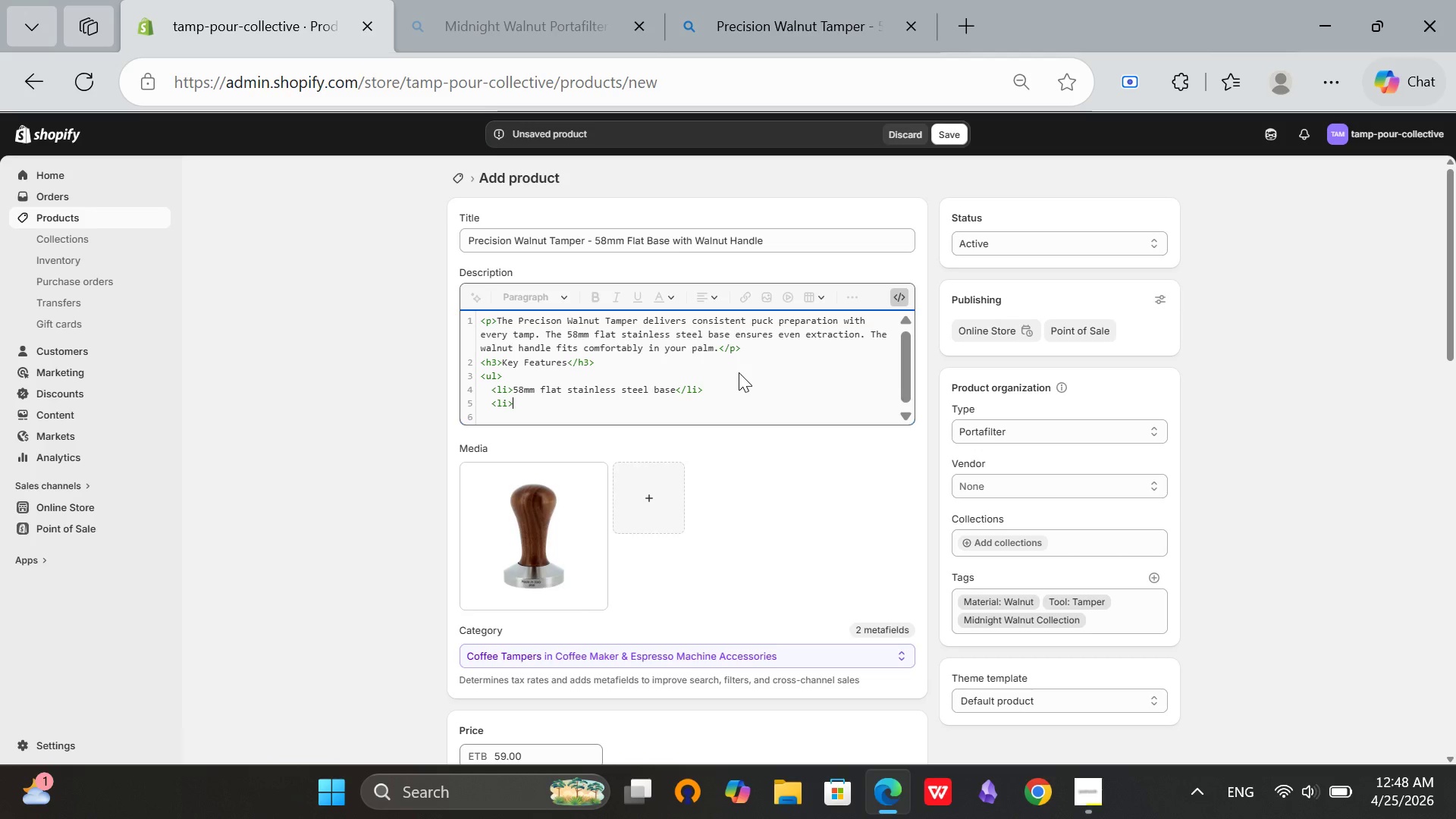 
wait(12.48)
 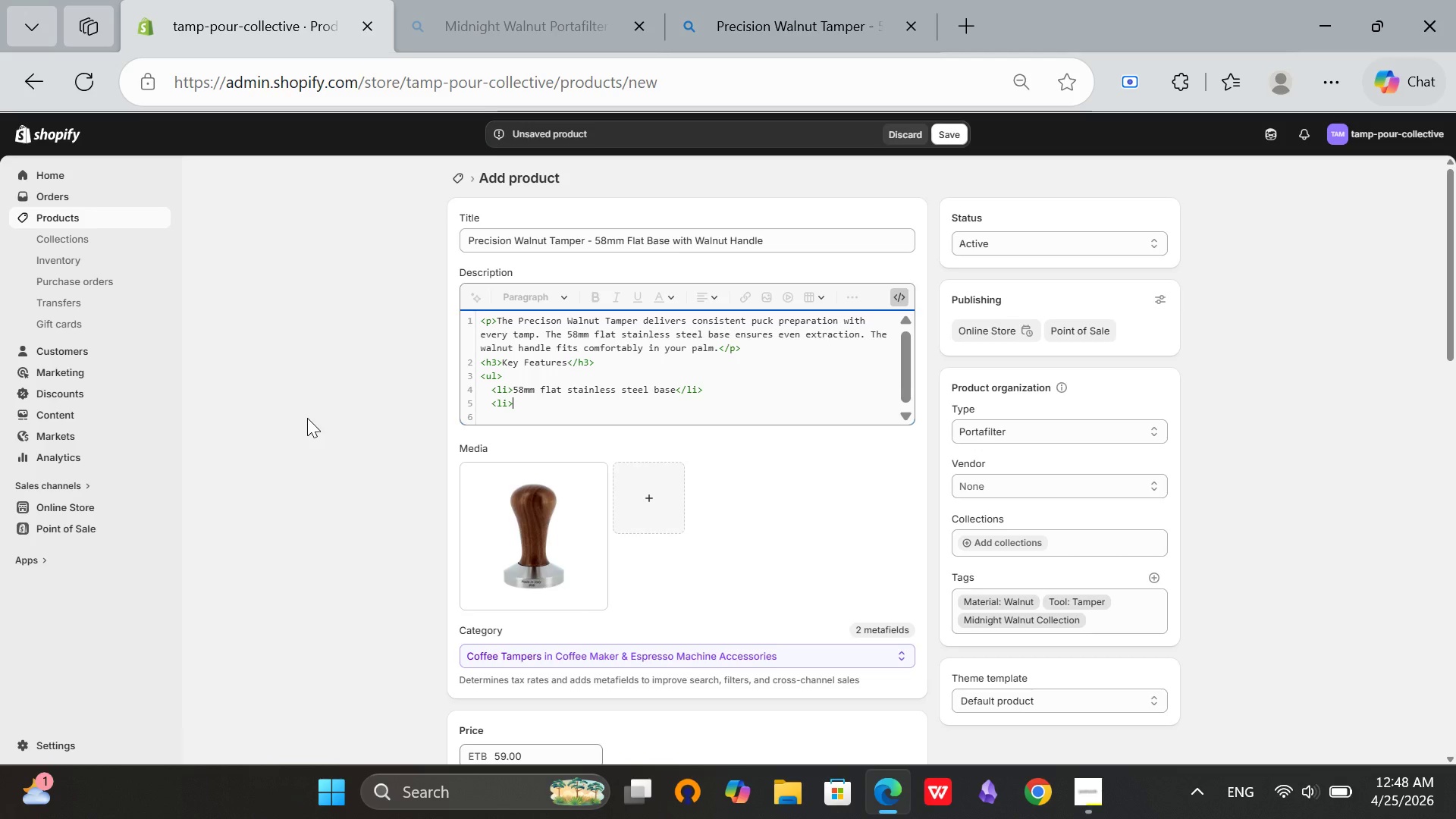 
type(Walnut wood handle with ergonomic shape</li>)
 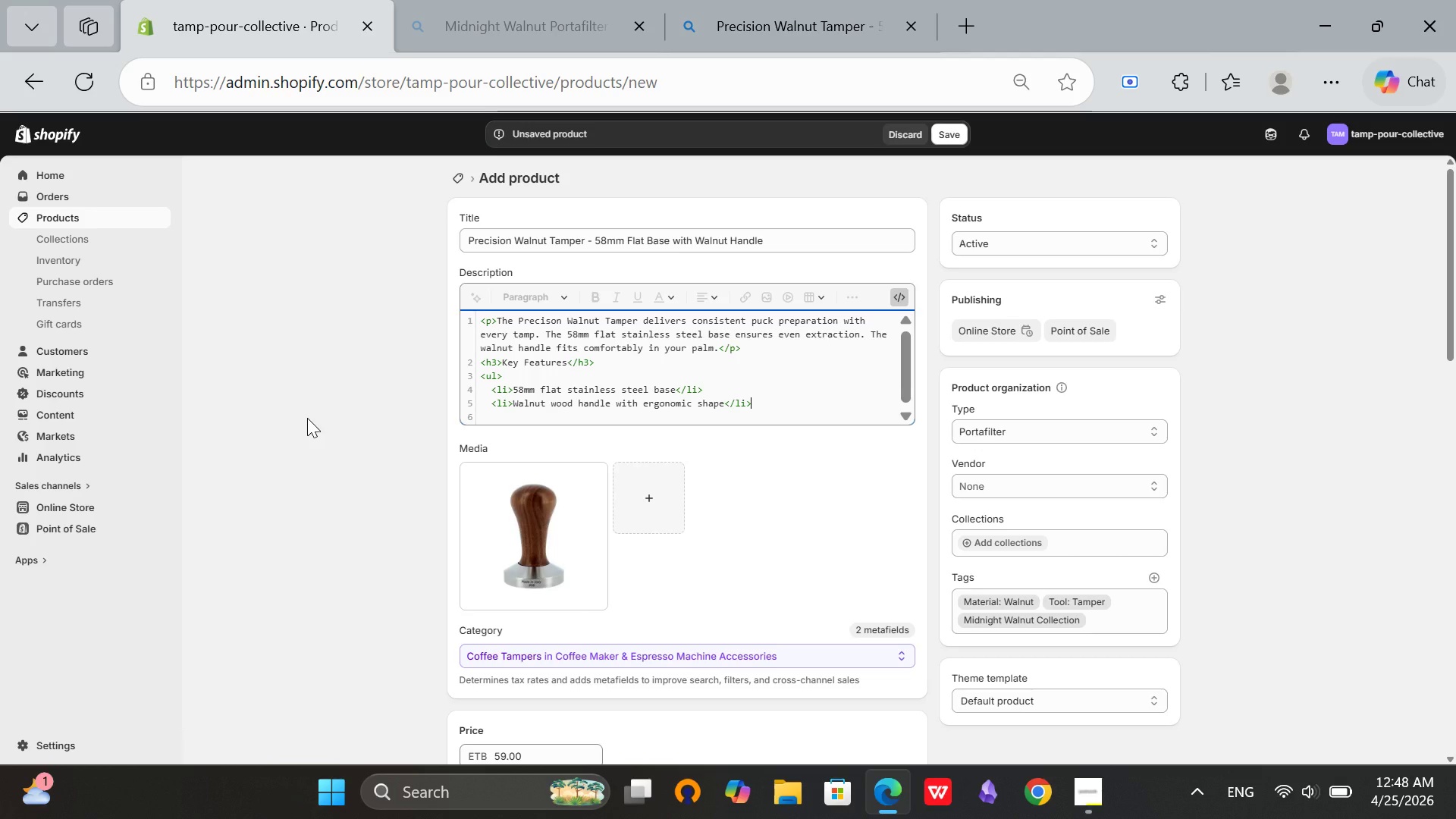 
key(Enter)
 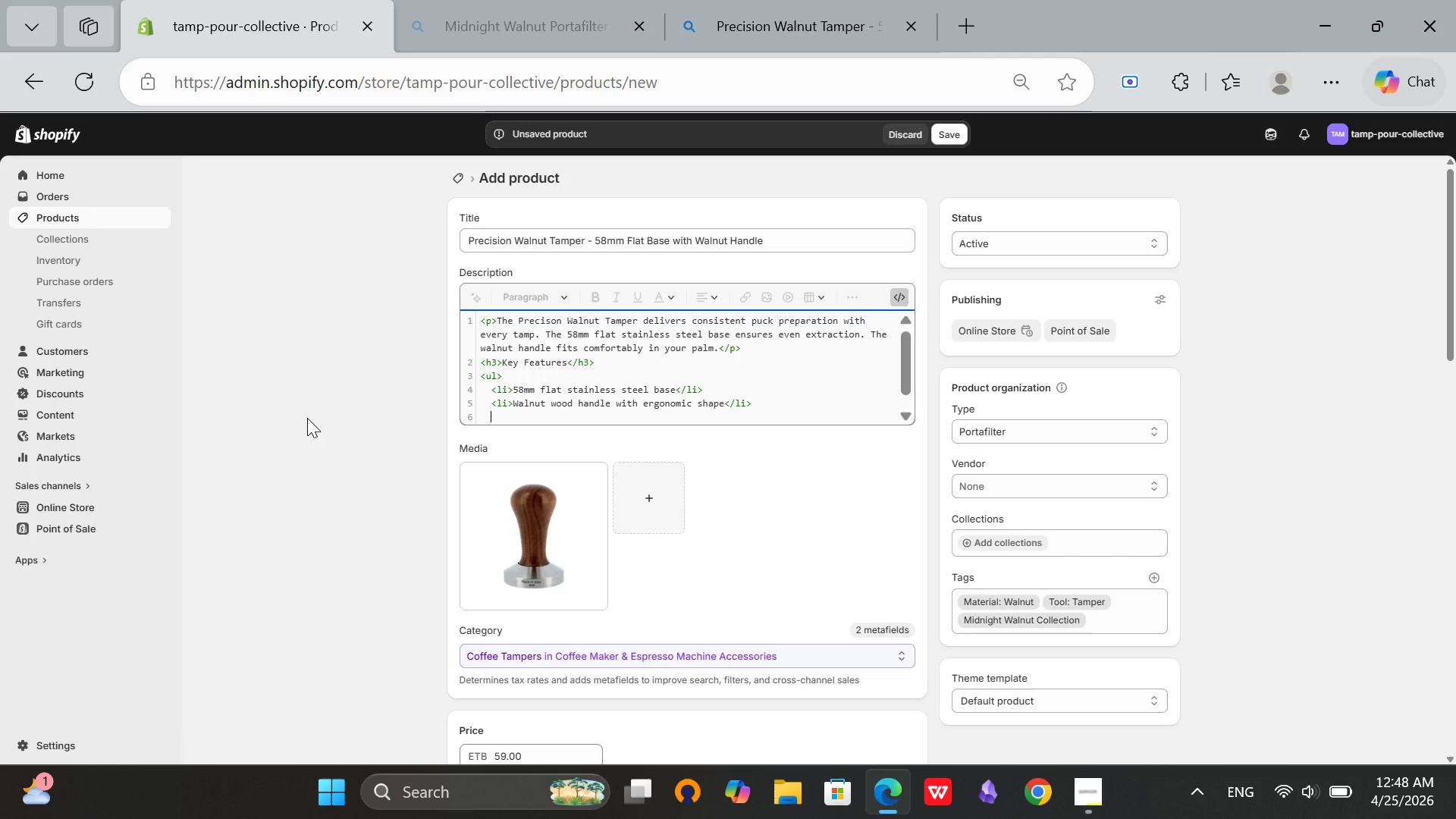 
type(<li)
 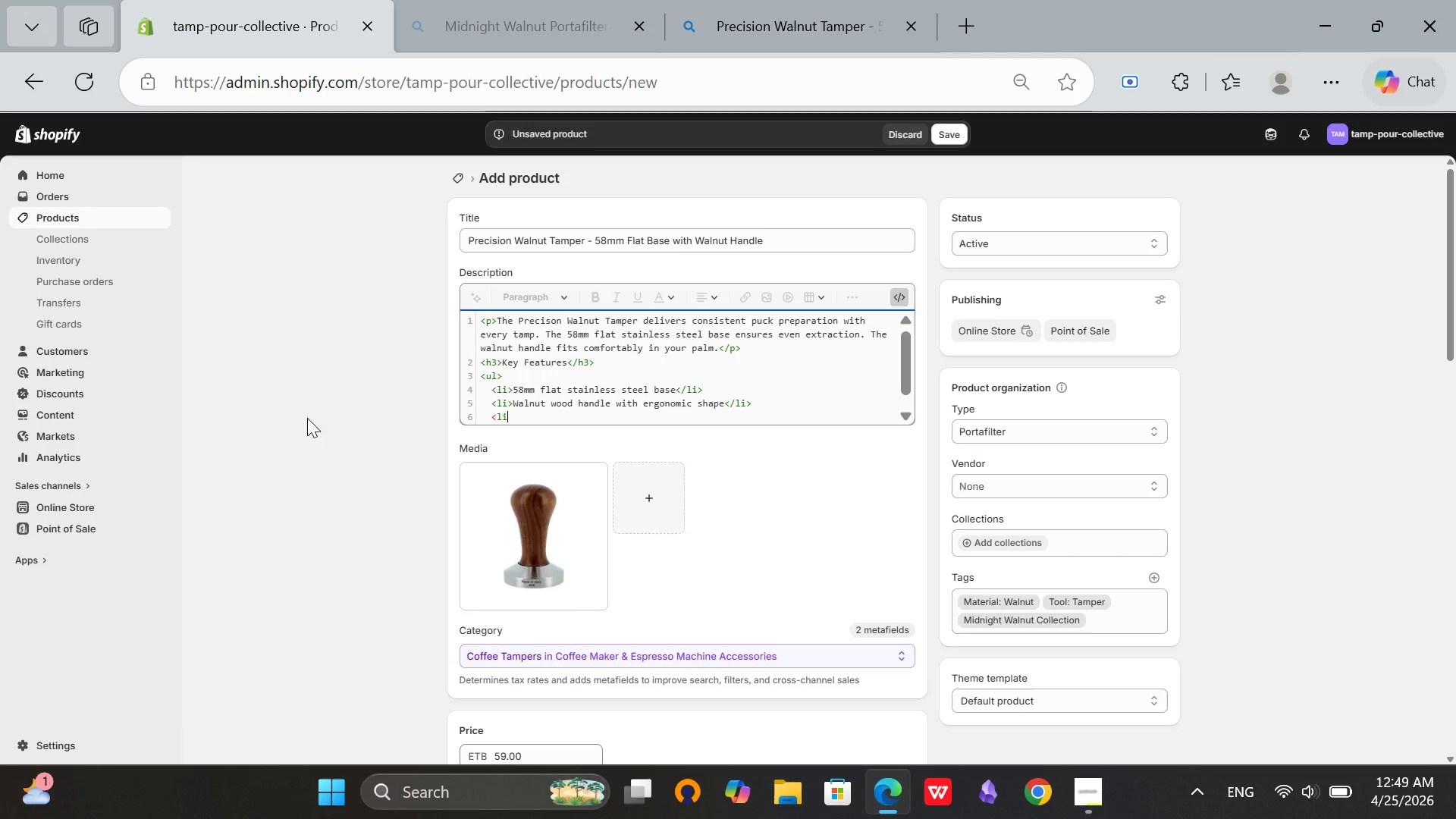 
wait(6.75)
 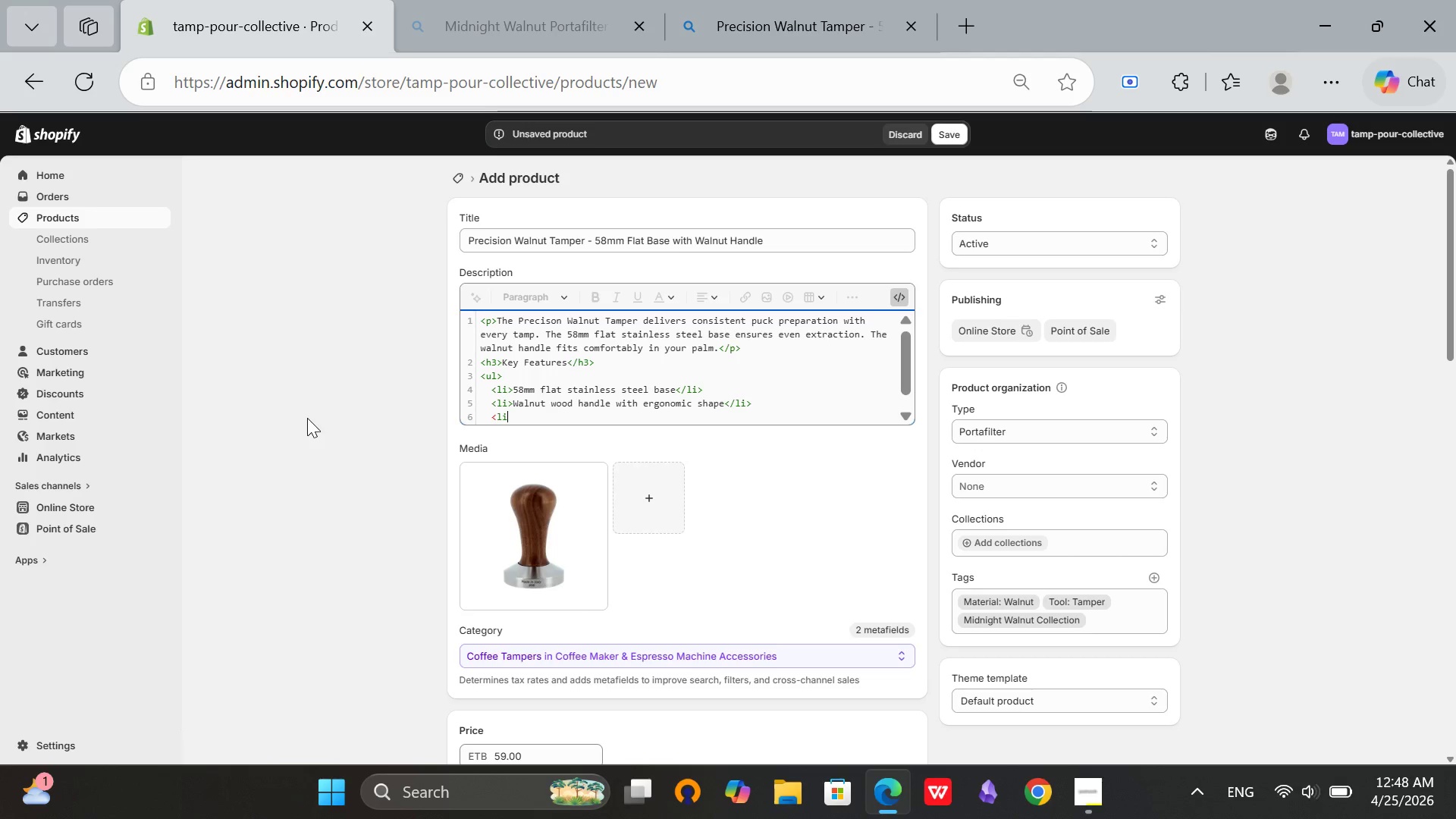 
type(Weighted for consi)
 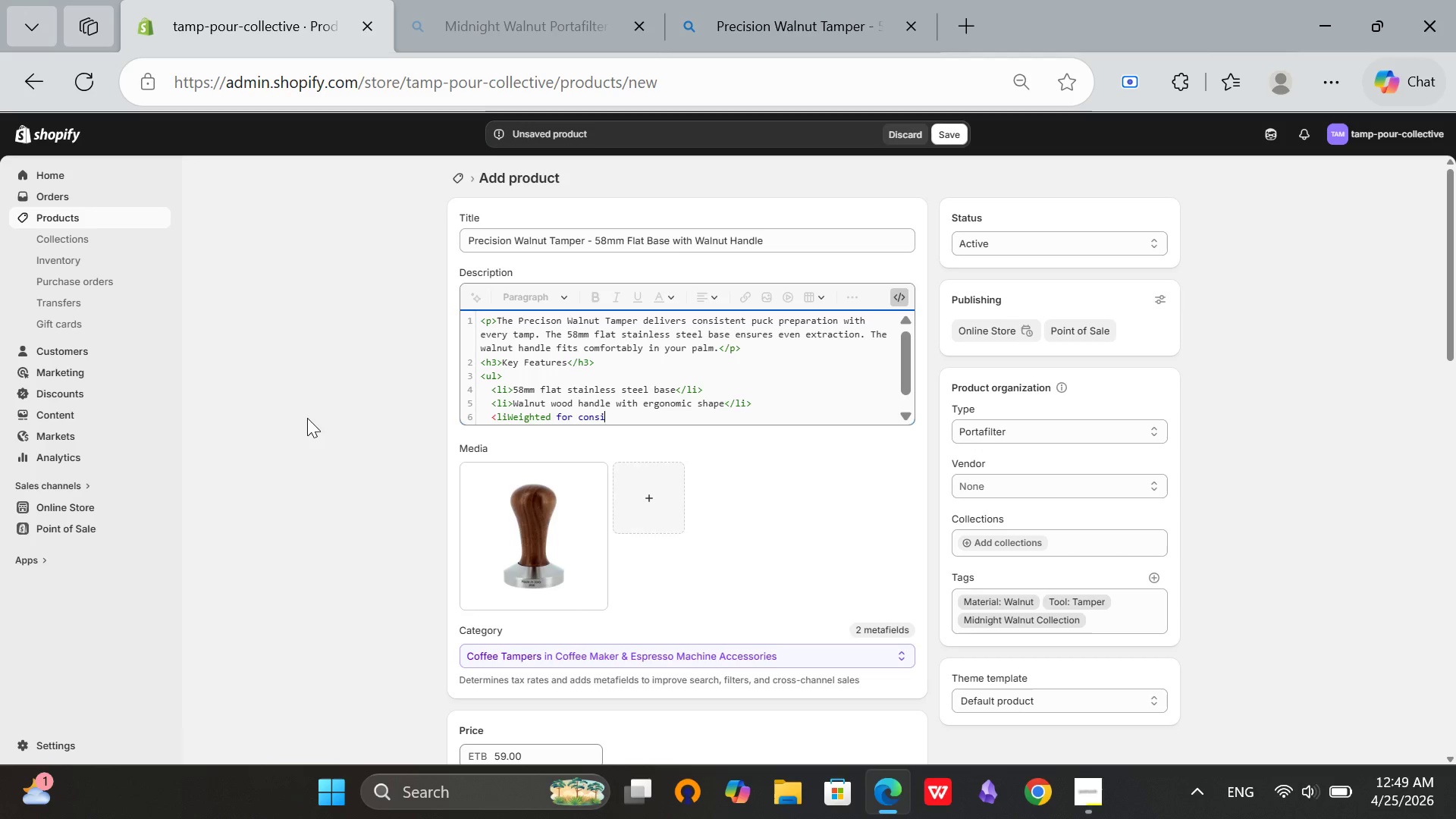 
hold_key(key=ArrowLeft, duration=0.81)
 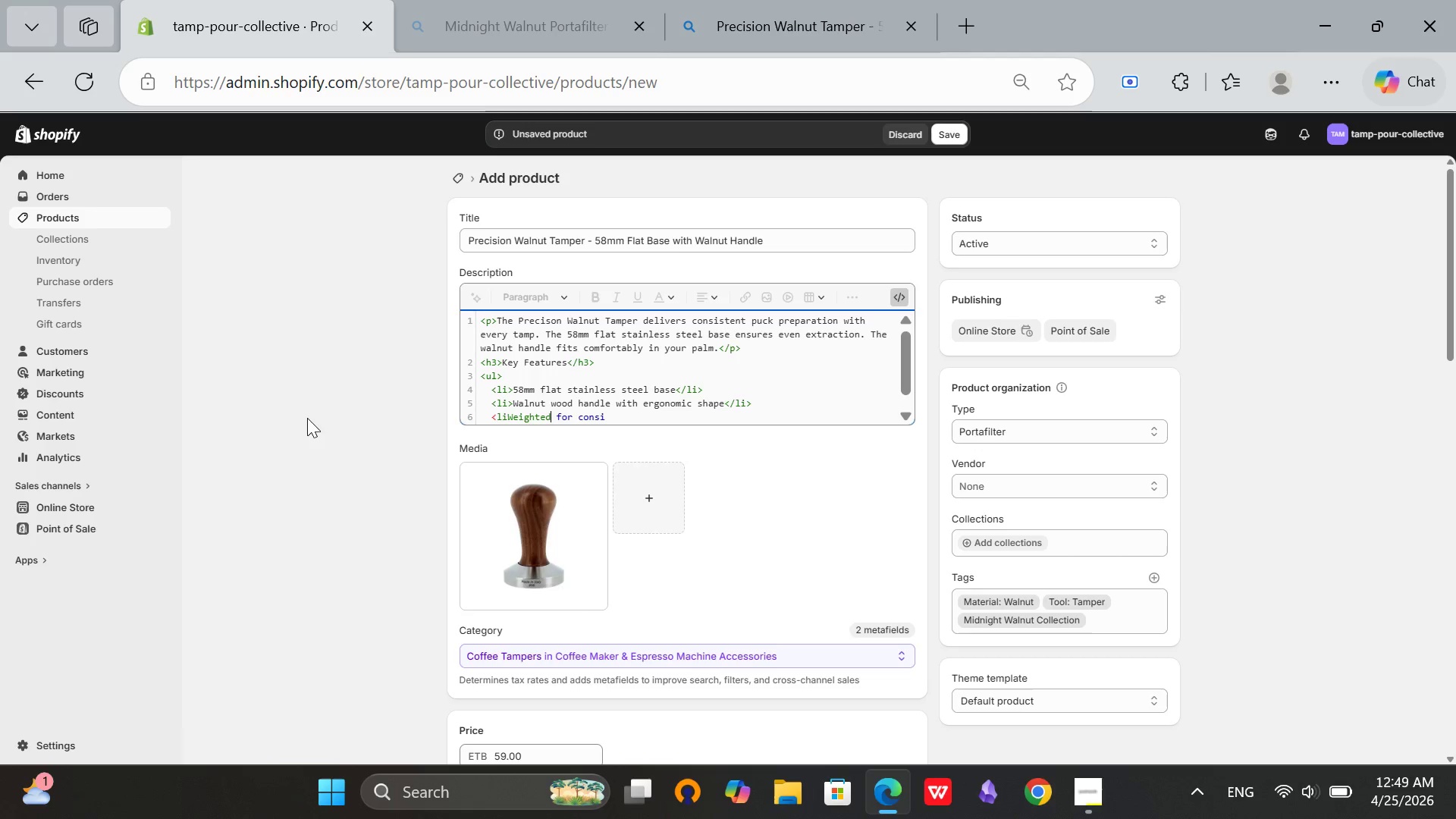 
hold_key(key=ArrowLeft, duration=0.72)
 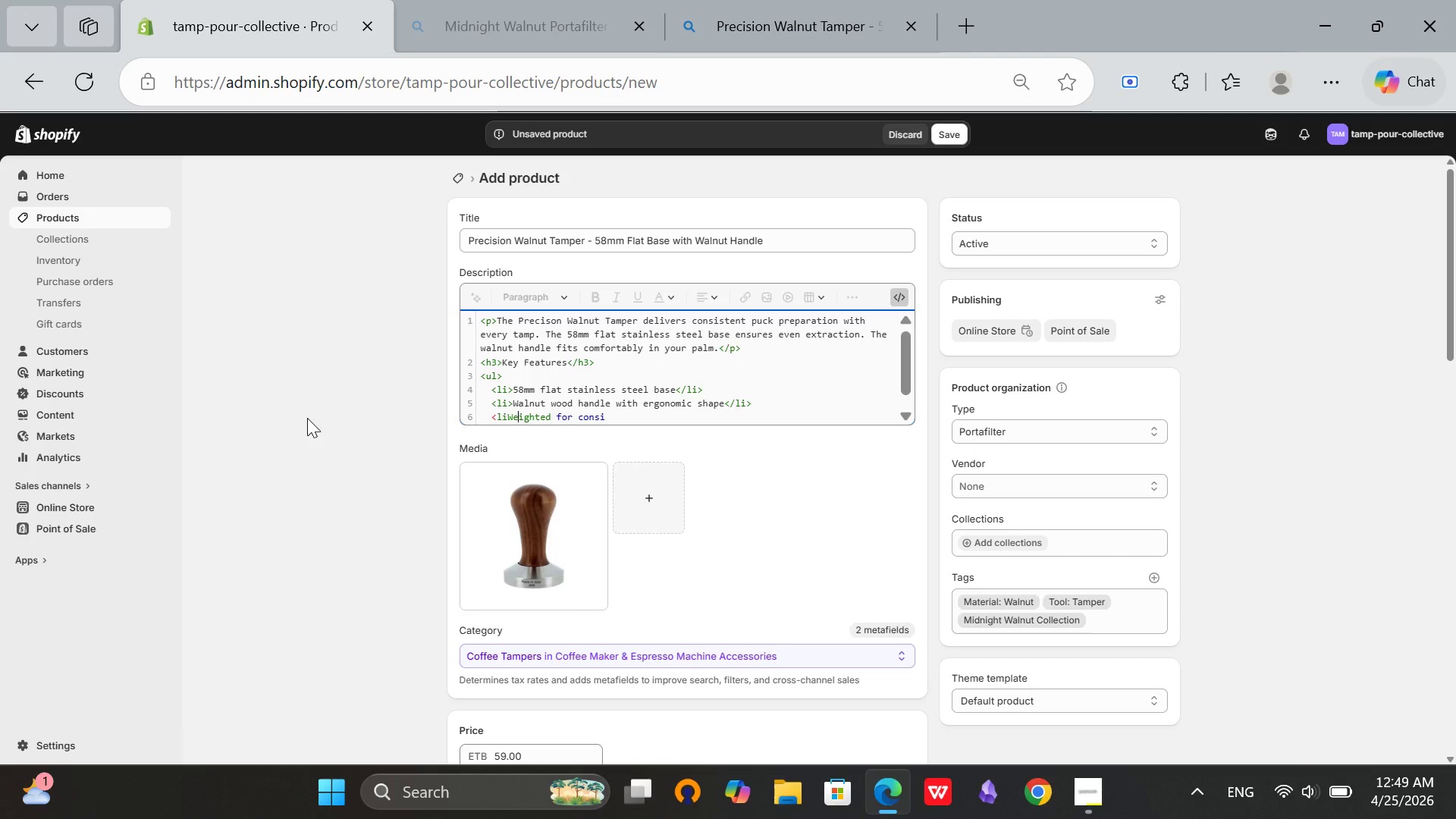 
key(ArrowLeft)
 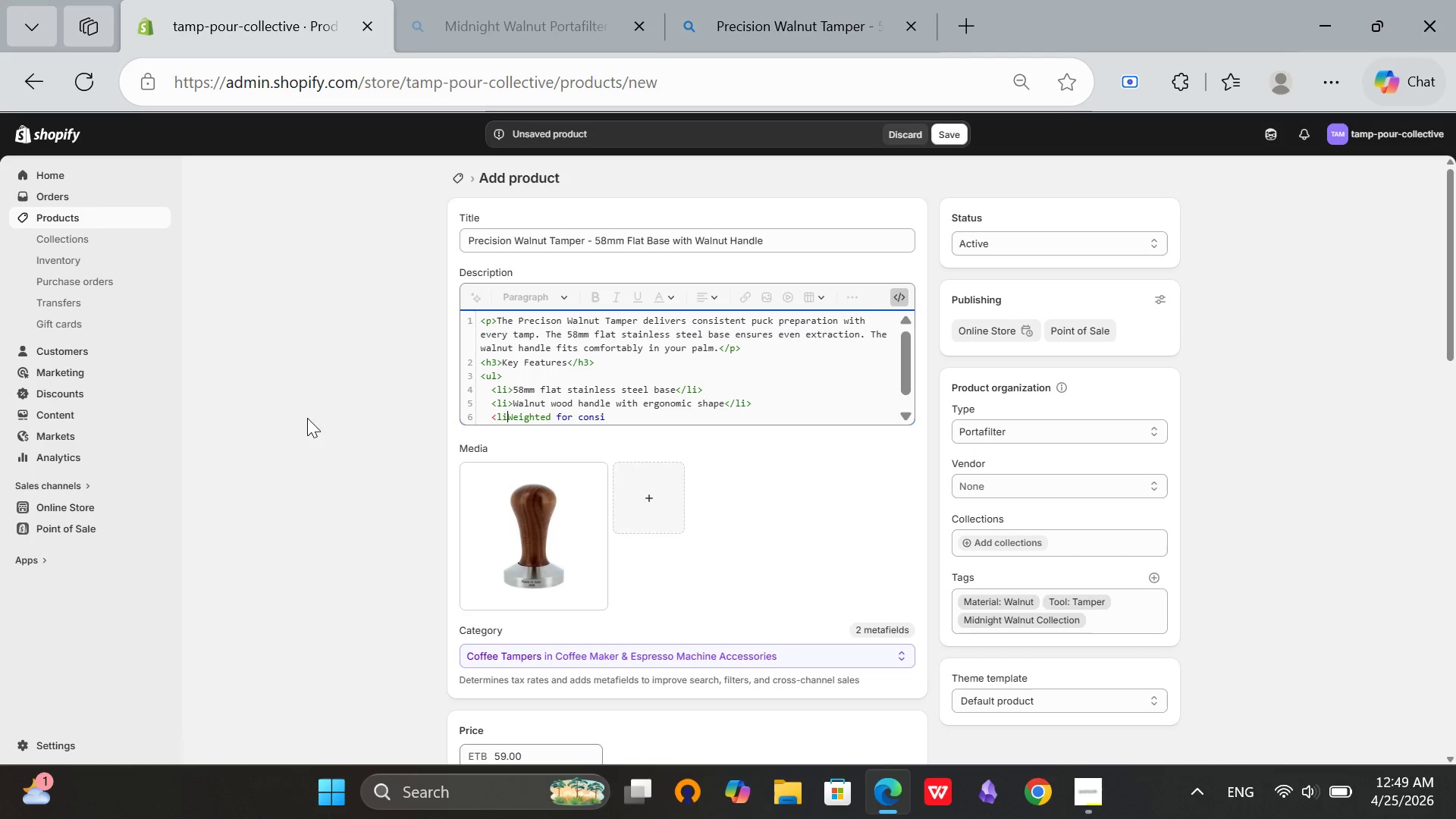 
key(ArrowLeft)
 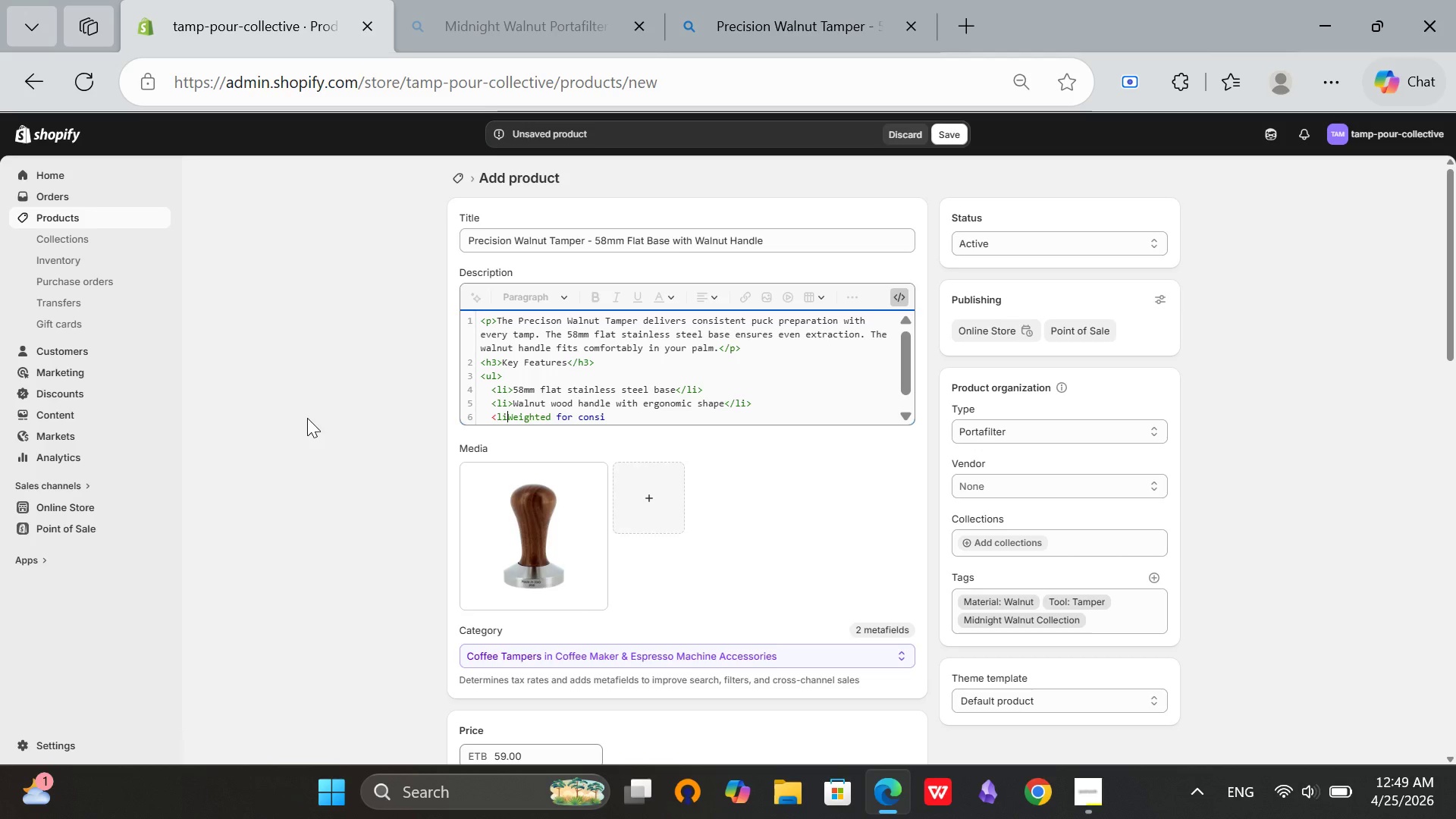 
key(Shift+ShiftRight)
 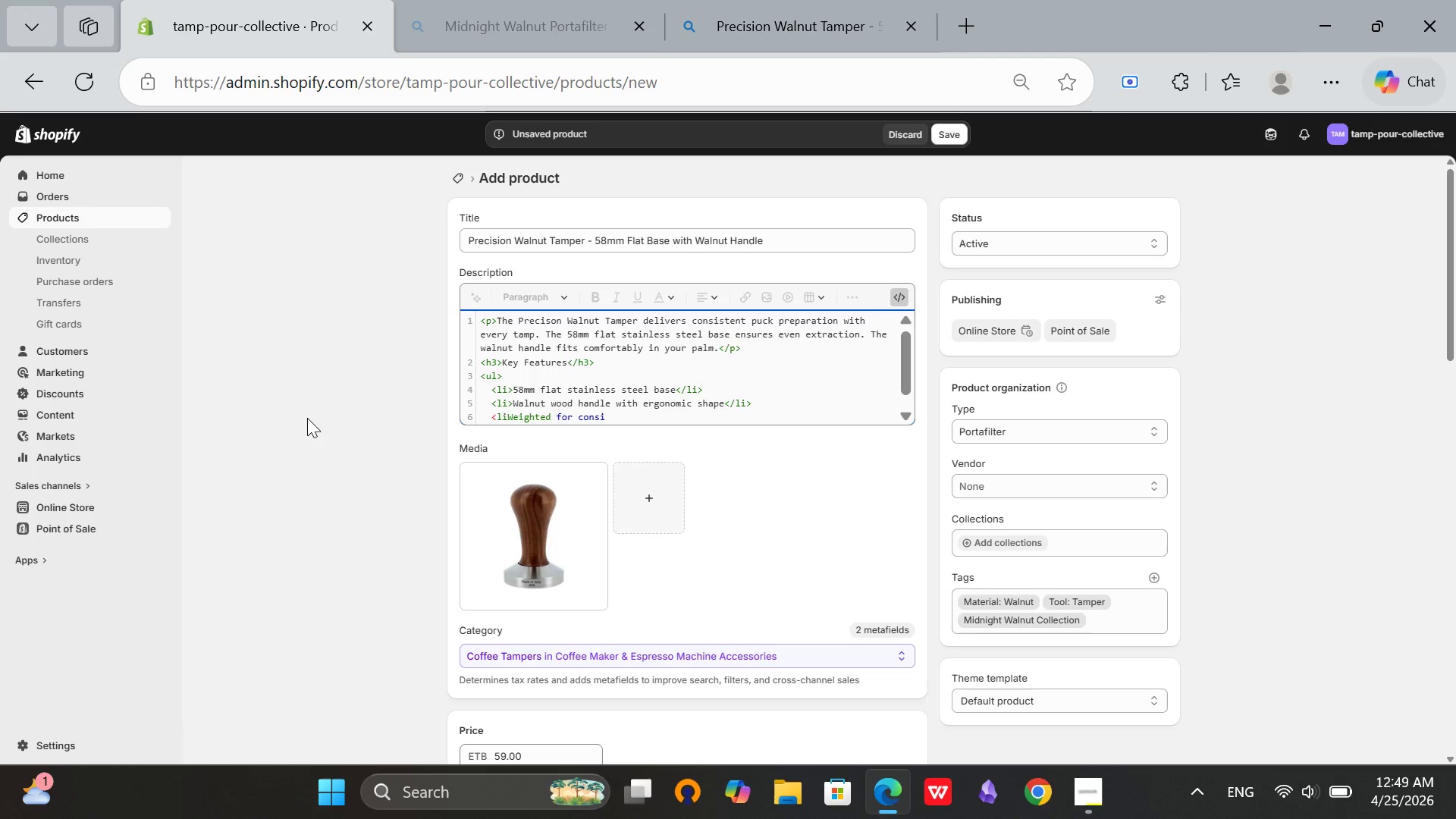 
key(Shift+Period)
 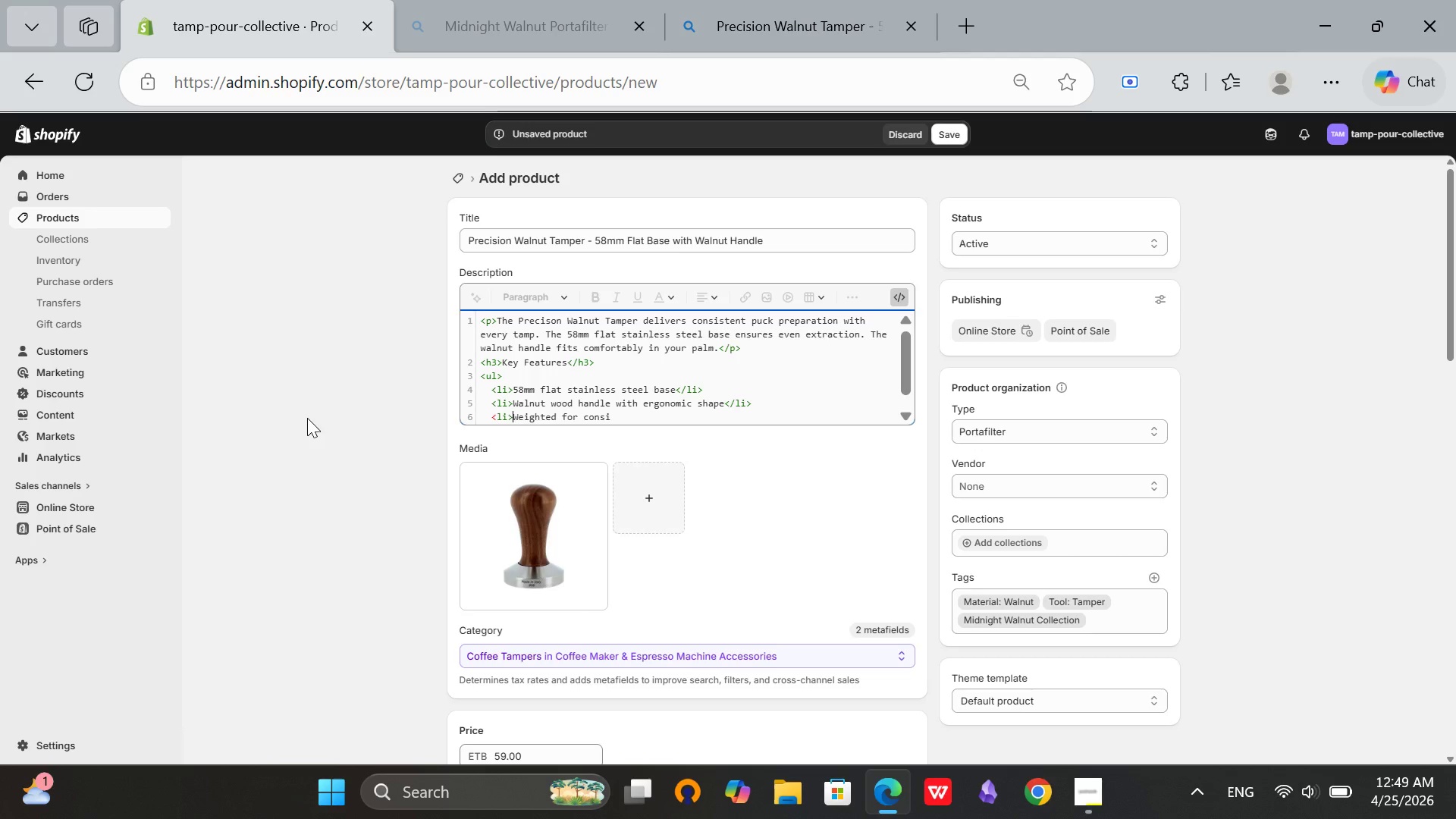 
hold_key(key=ArrowRight, duration=1.03)
 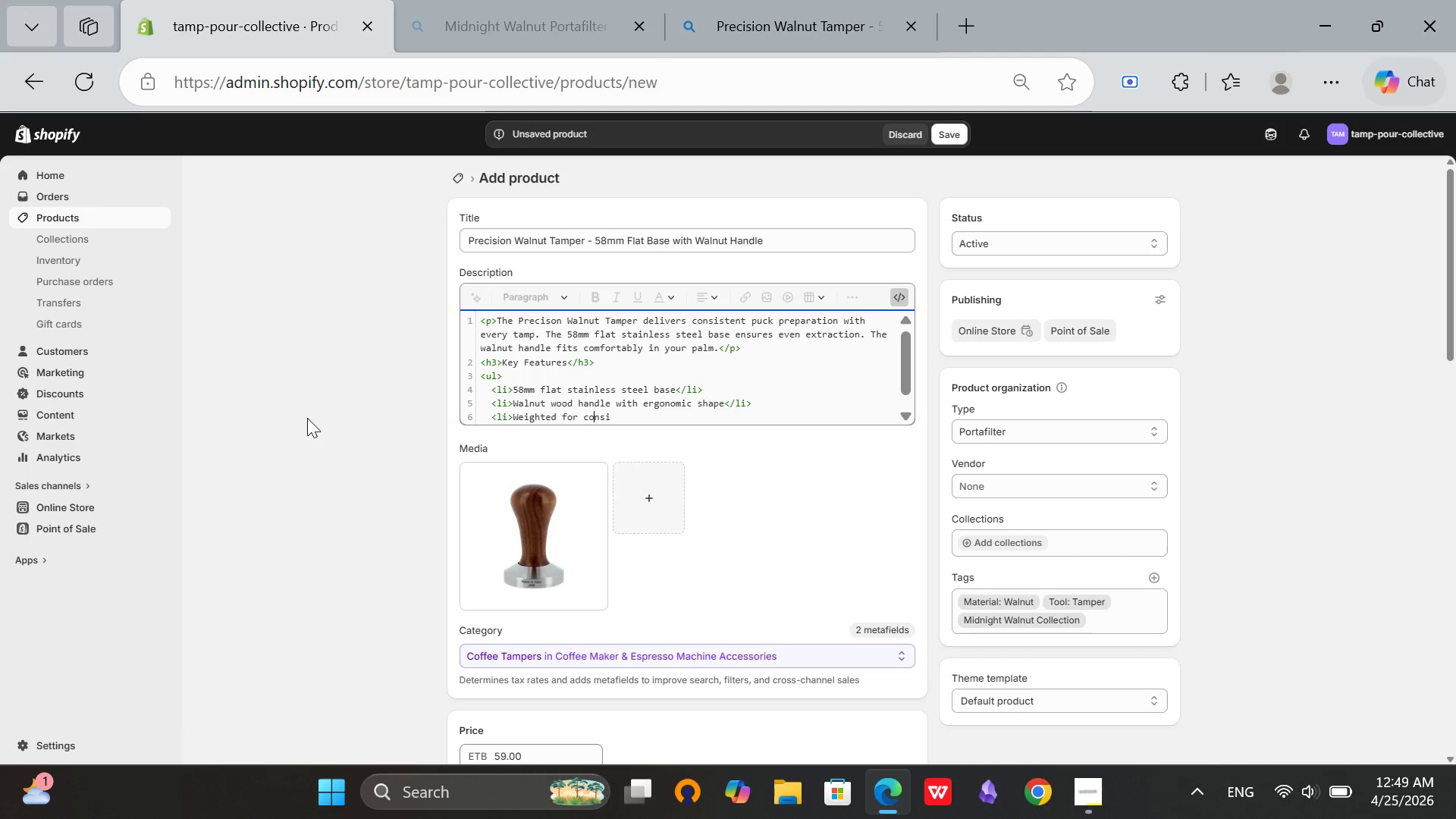 
key(ArrowRight)
 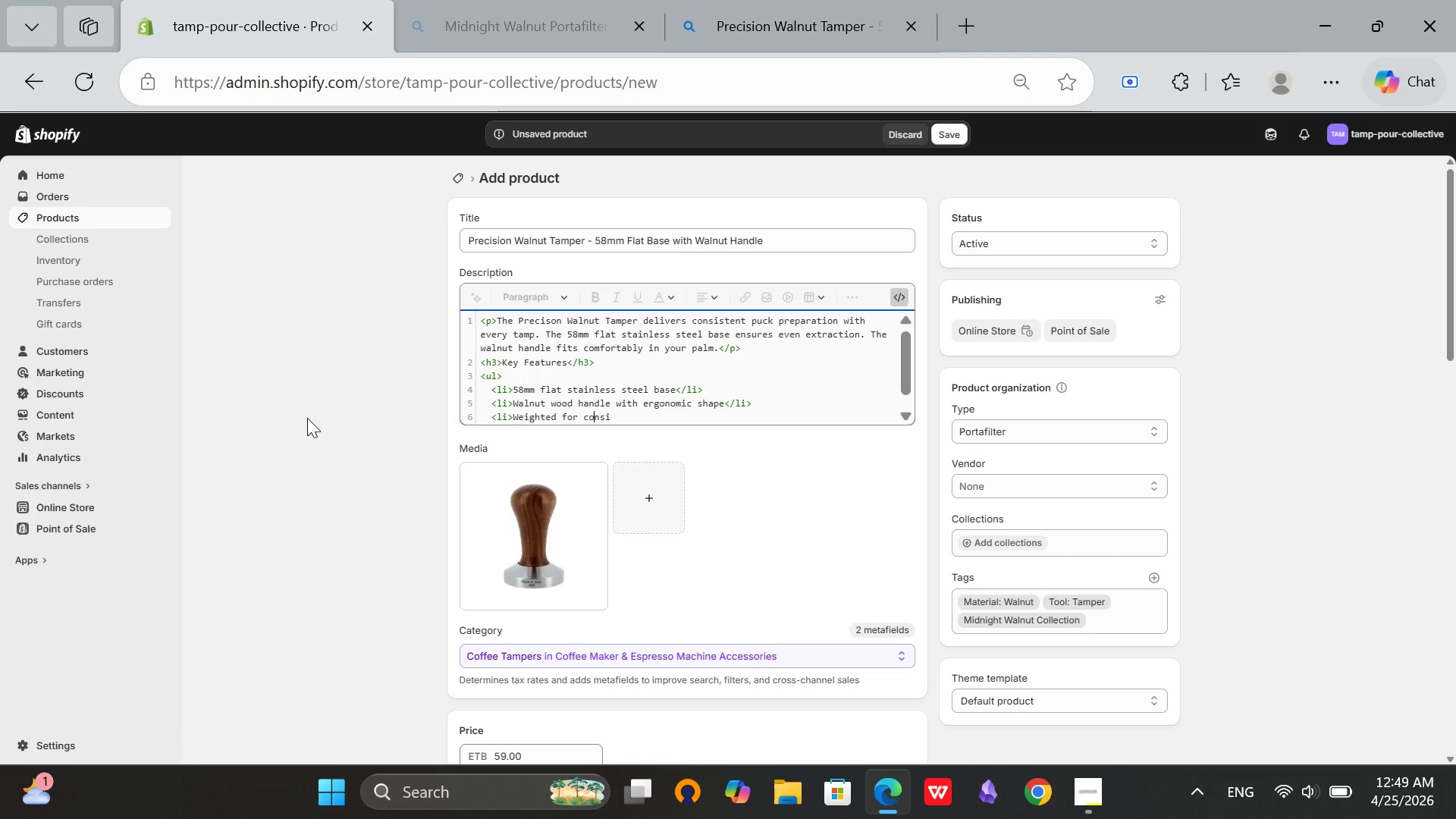 
hold_key(key=ArrowRight, duration=0.33)
 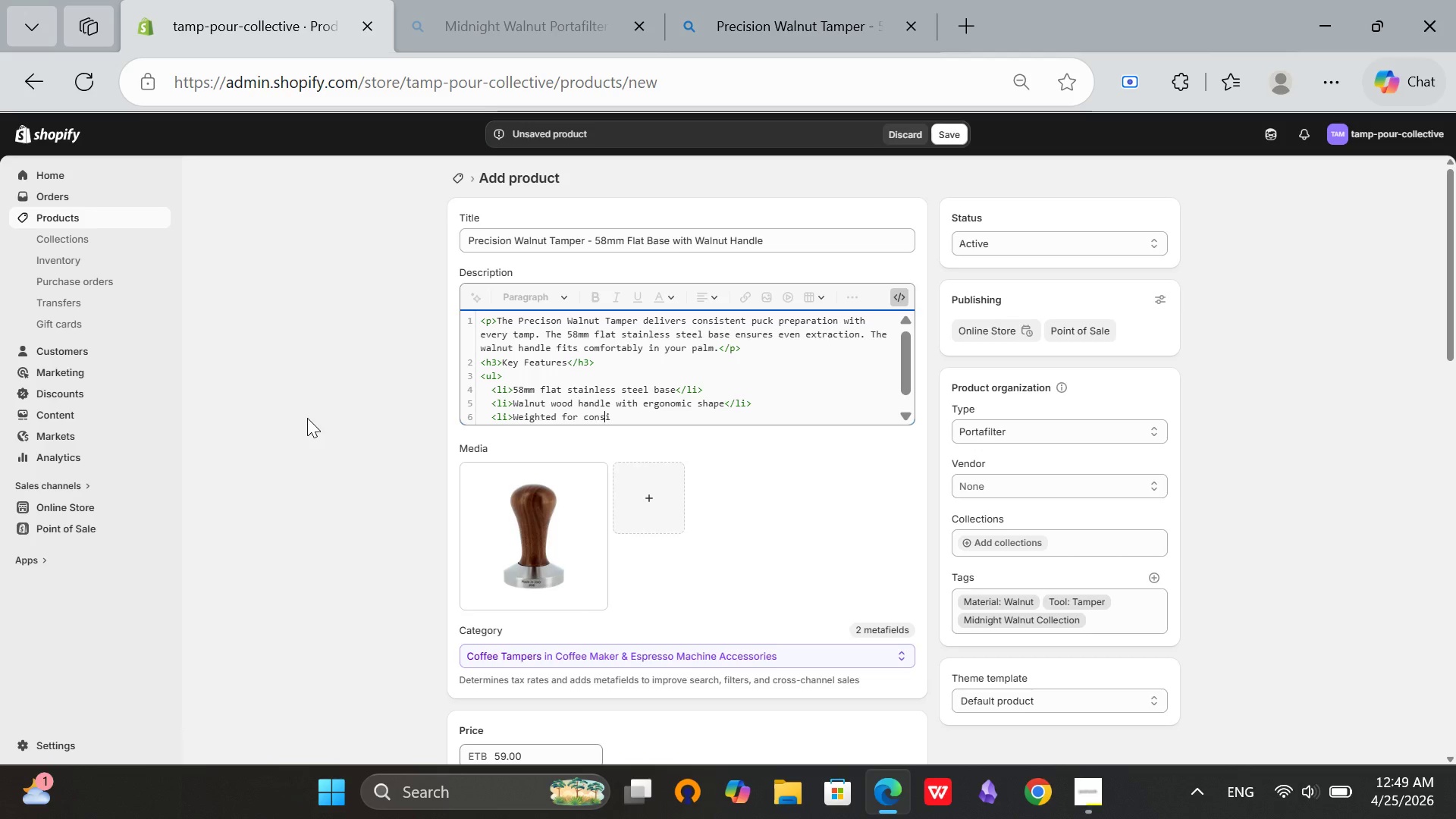 
key(ArrowRight)
 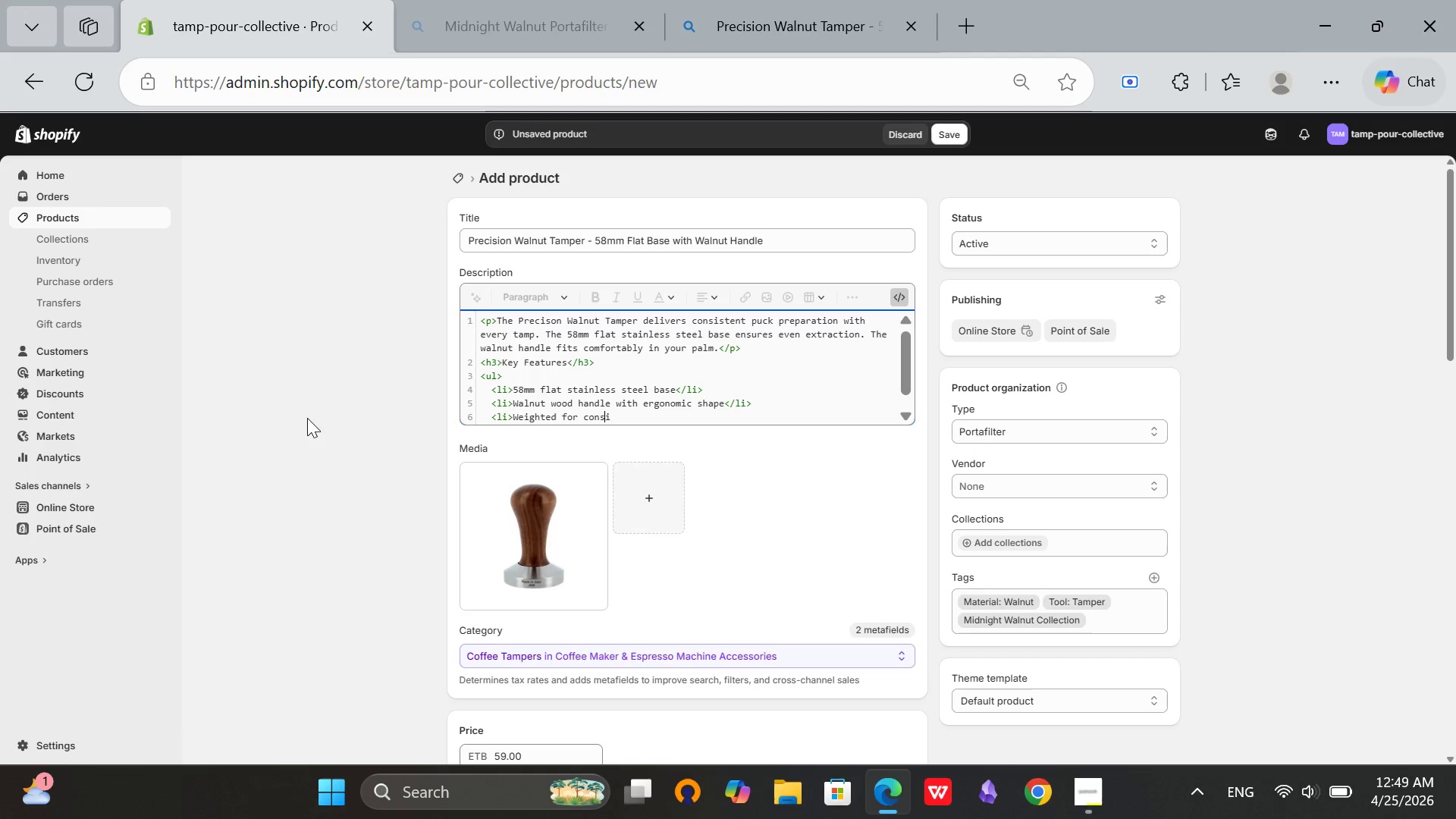 
key(ArrowRight)
 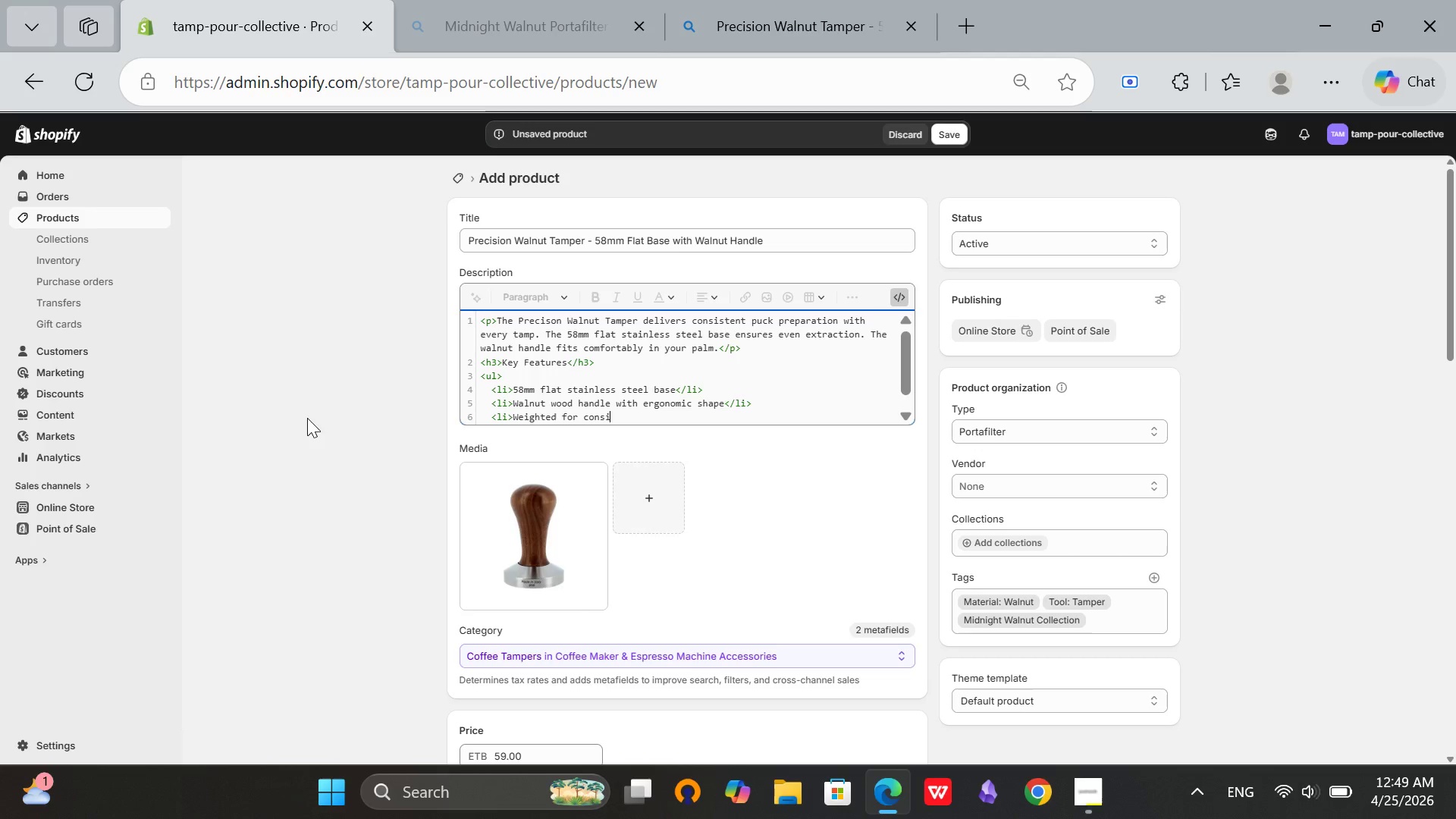 
key(Backspace)
 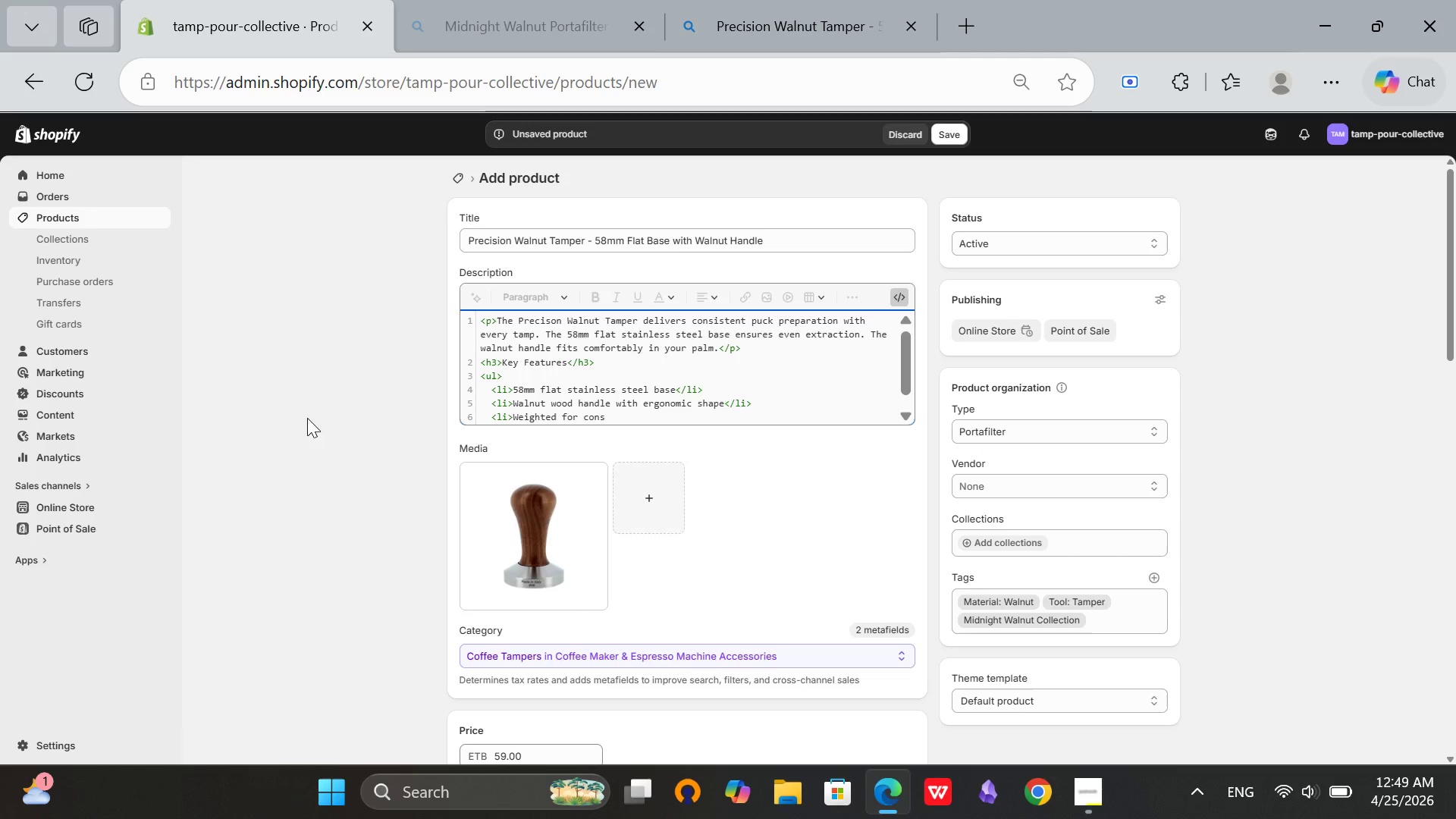 
type(sistent 30 lb tamp pressure</li>)
 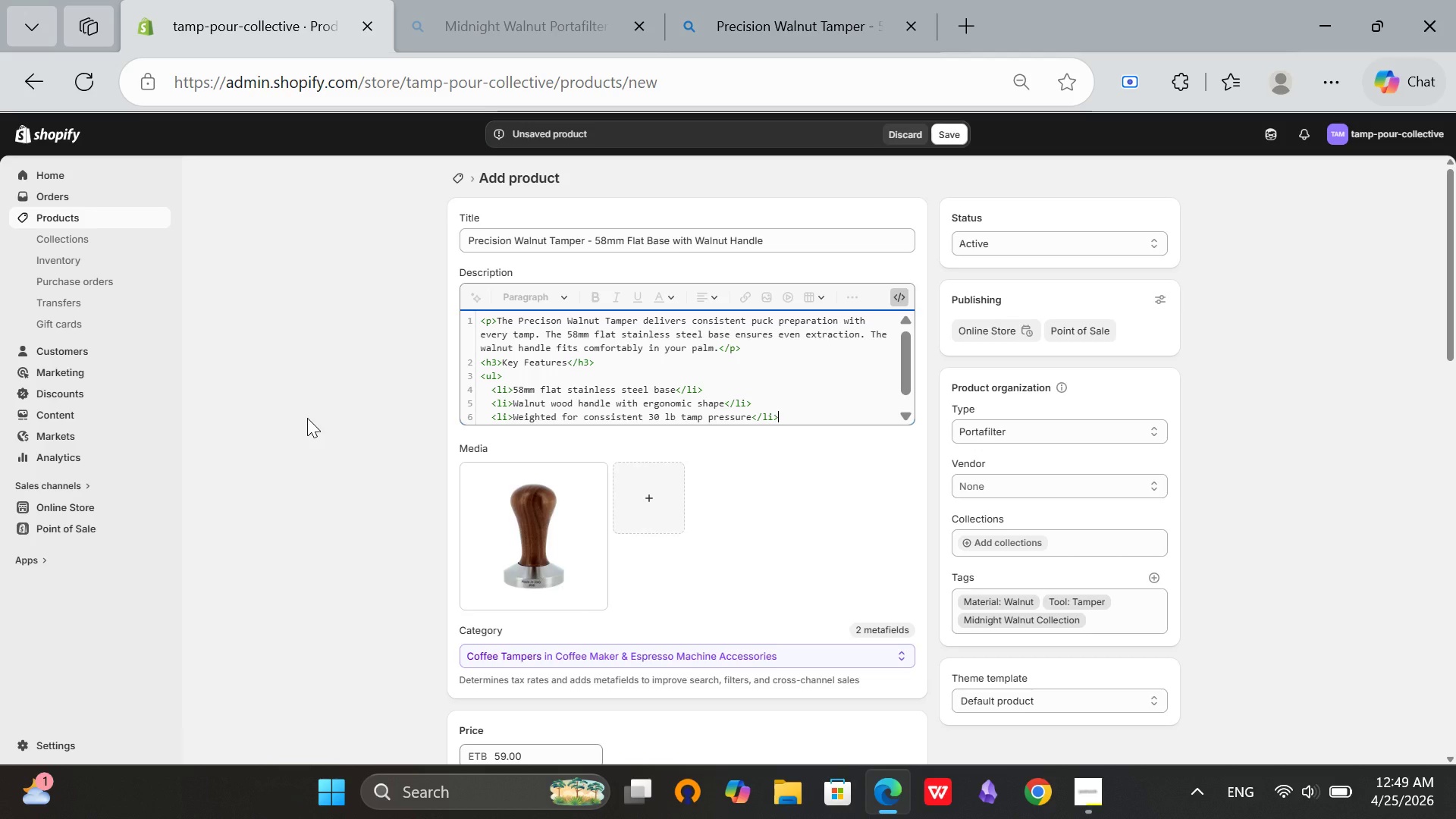 
 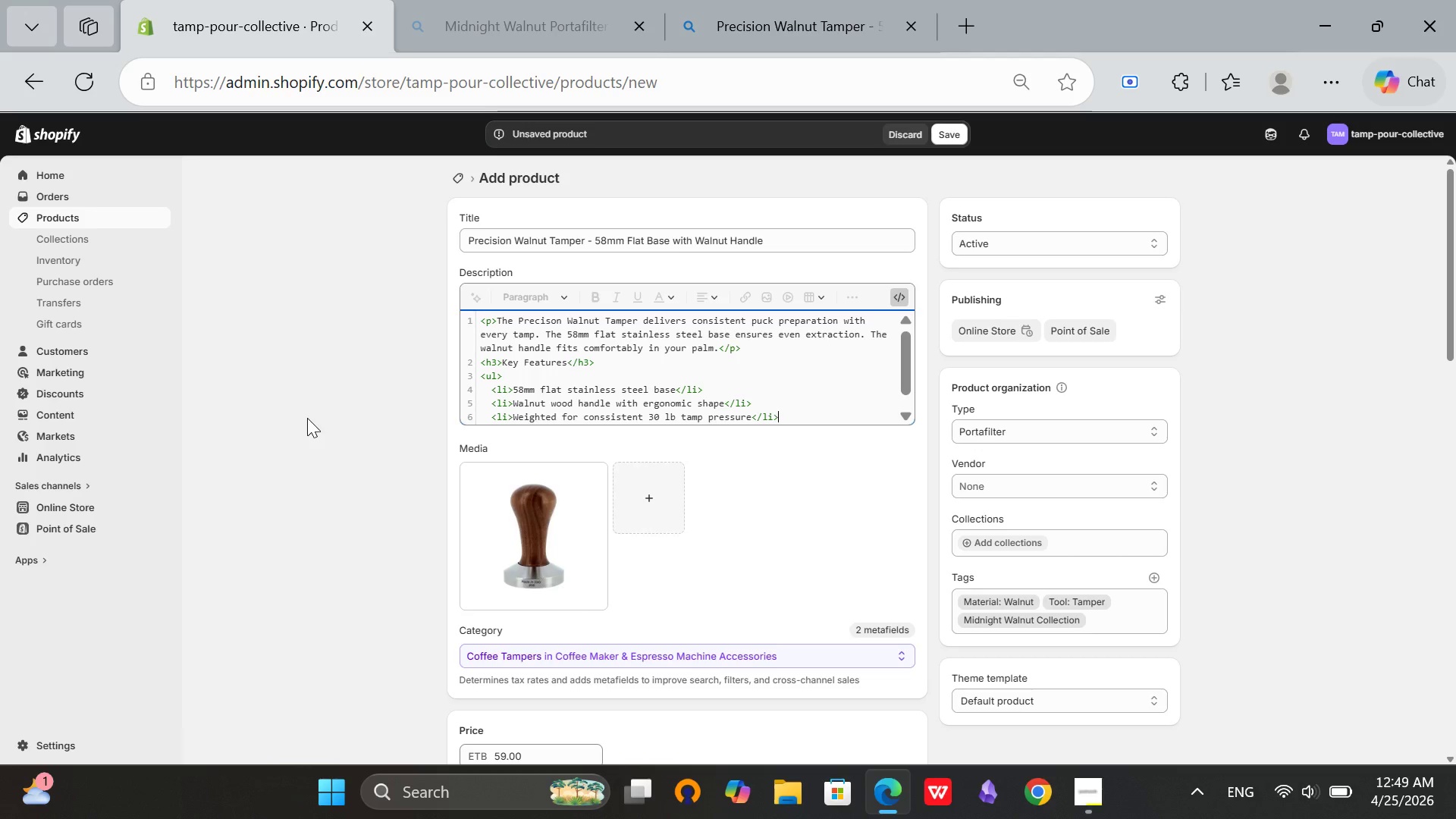 
key(Enter)
 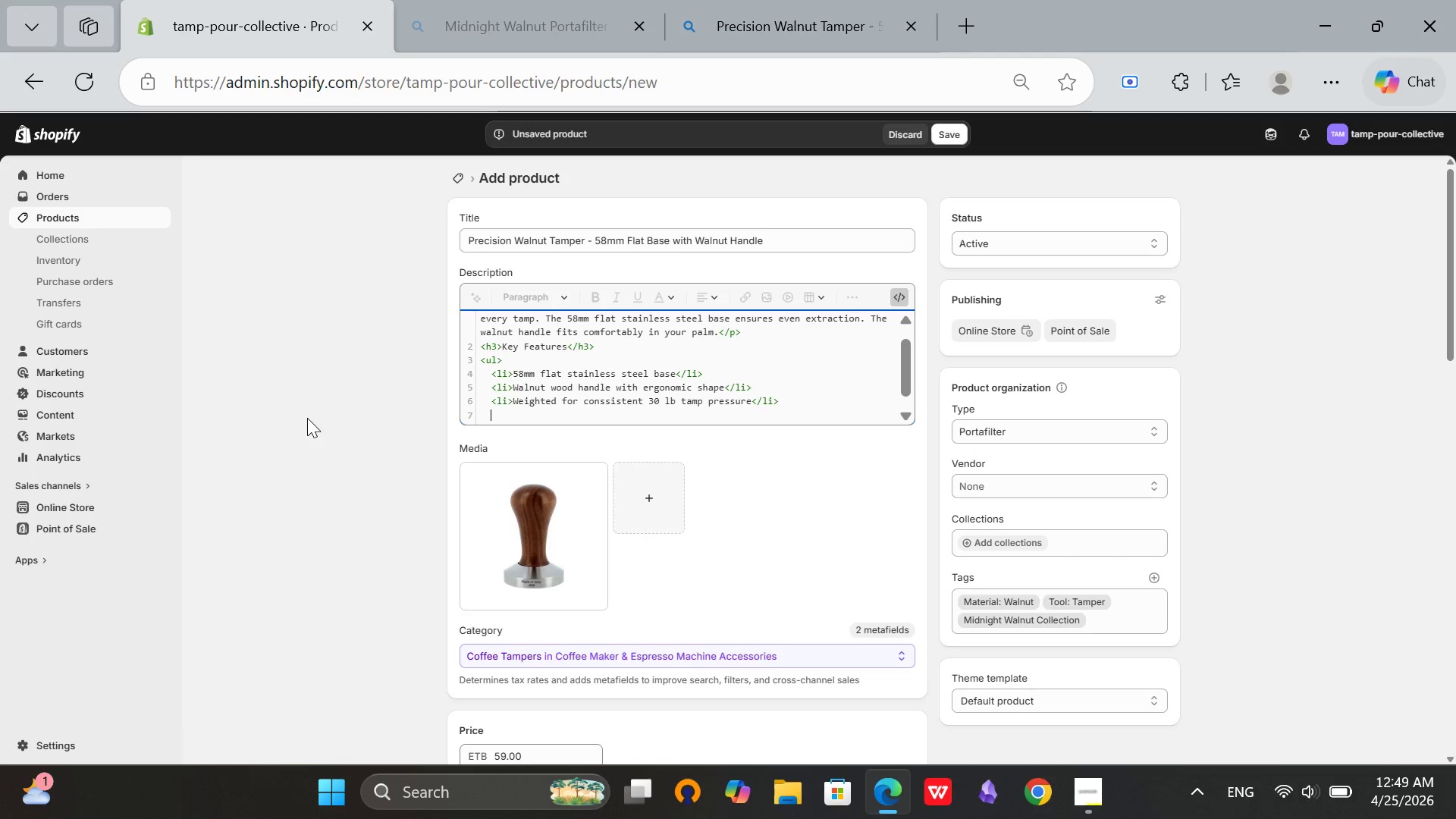 
type(<li>)
 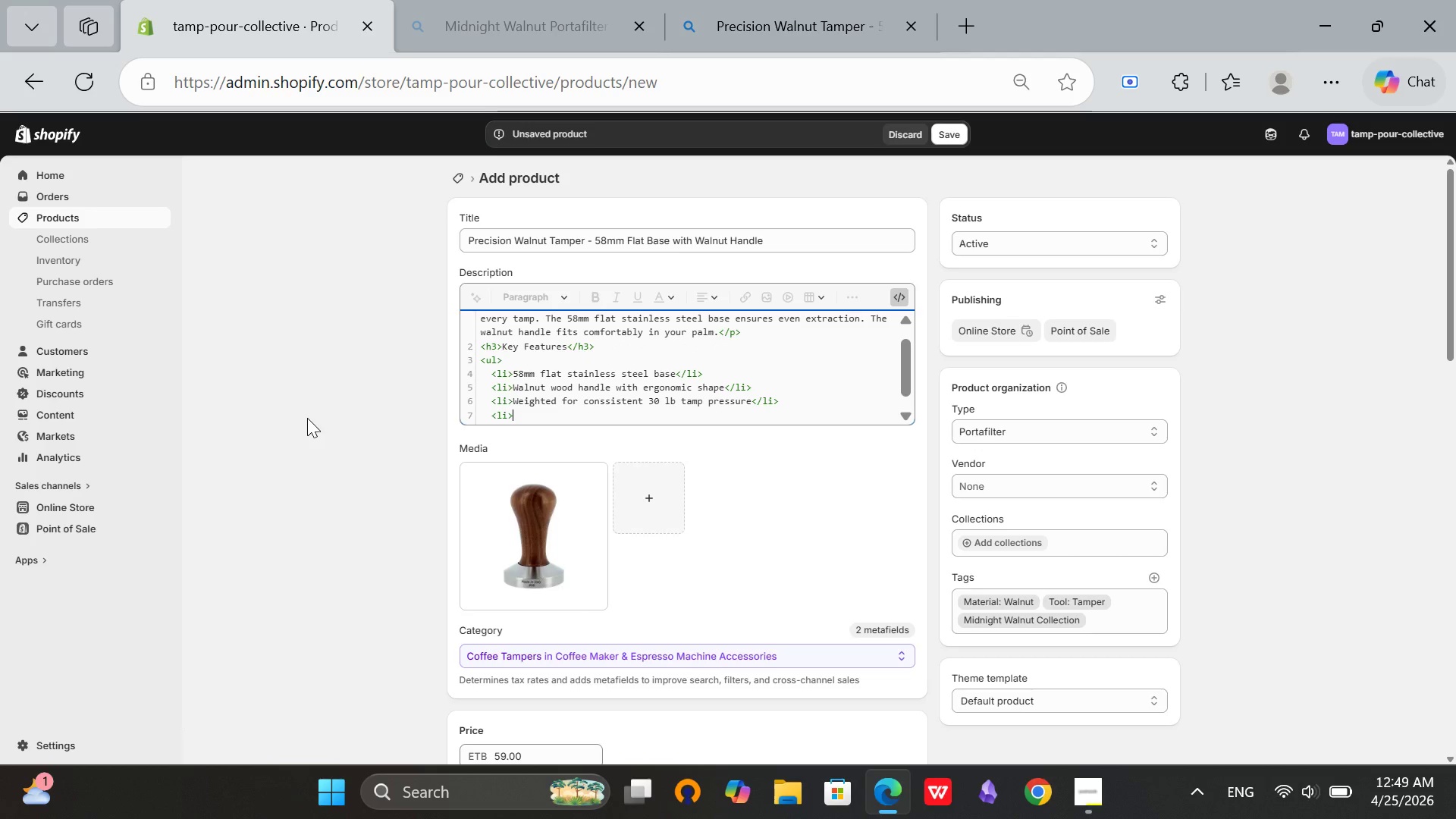 
type(Mirror finish resists coffee oils</li>)
 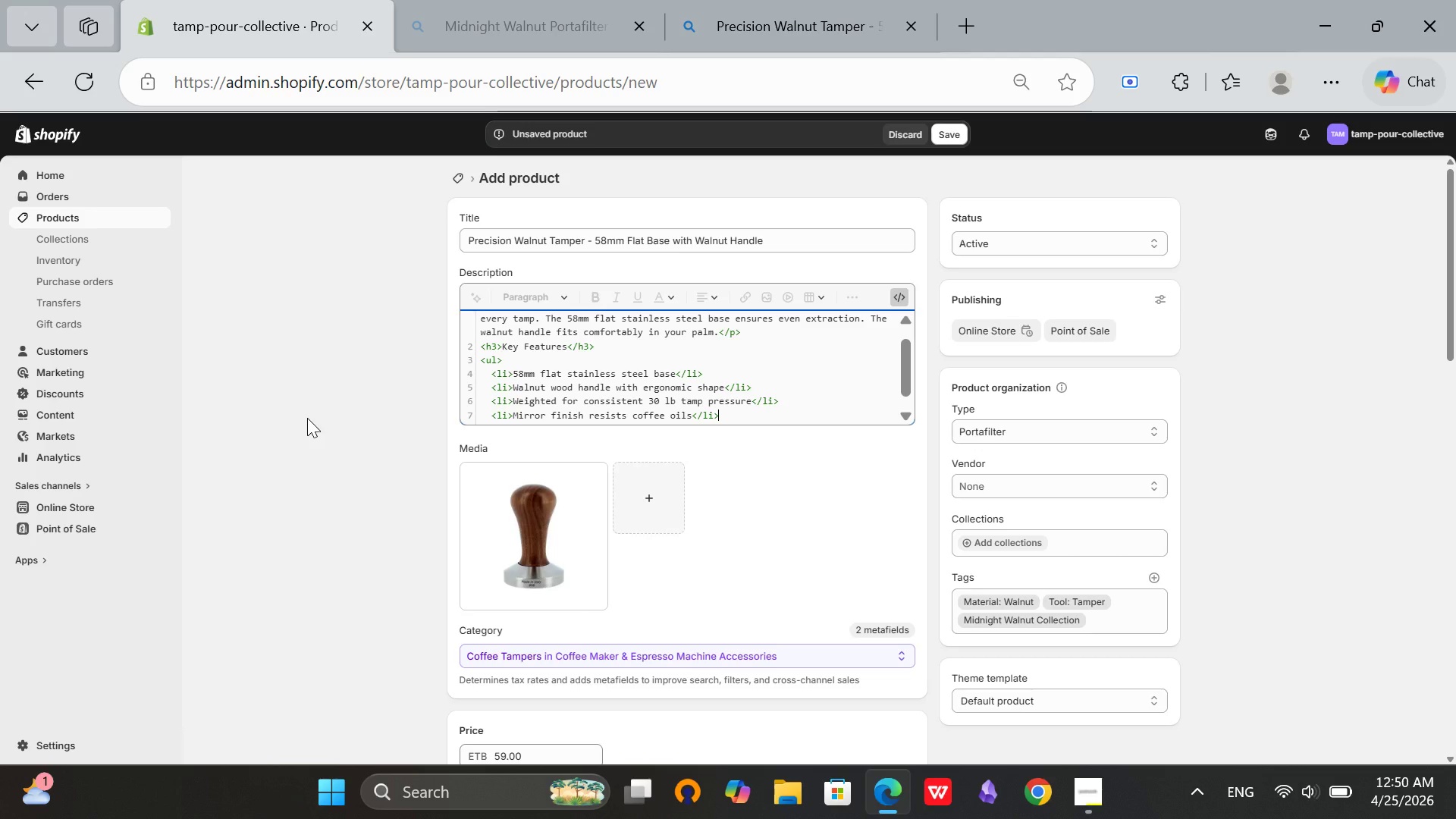 
 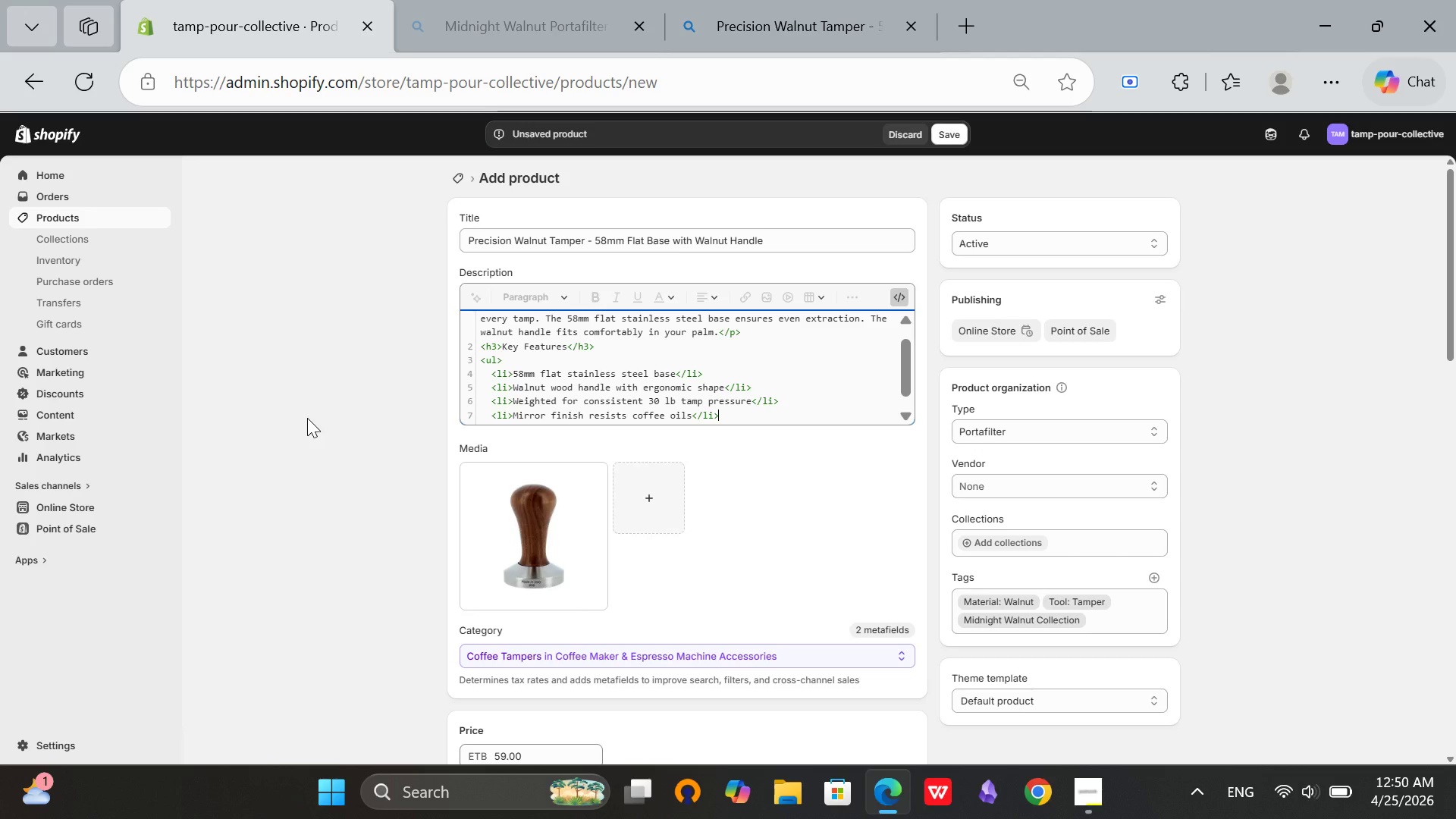 
key(Enter)
 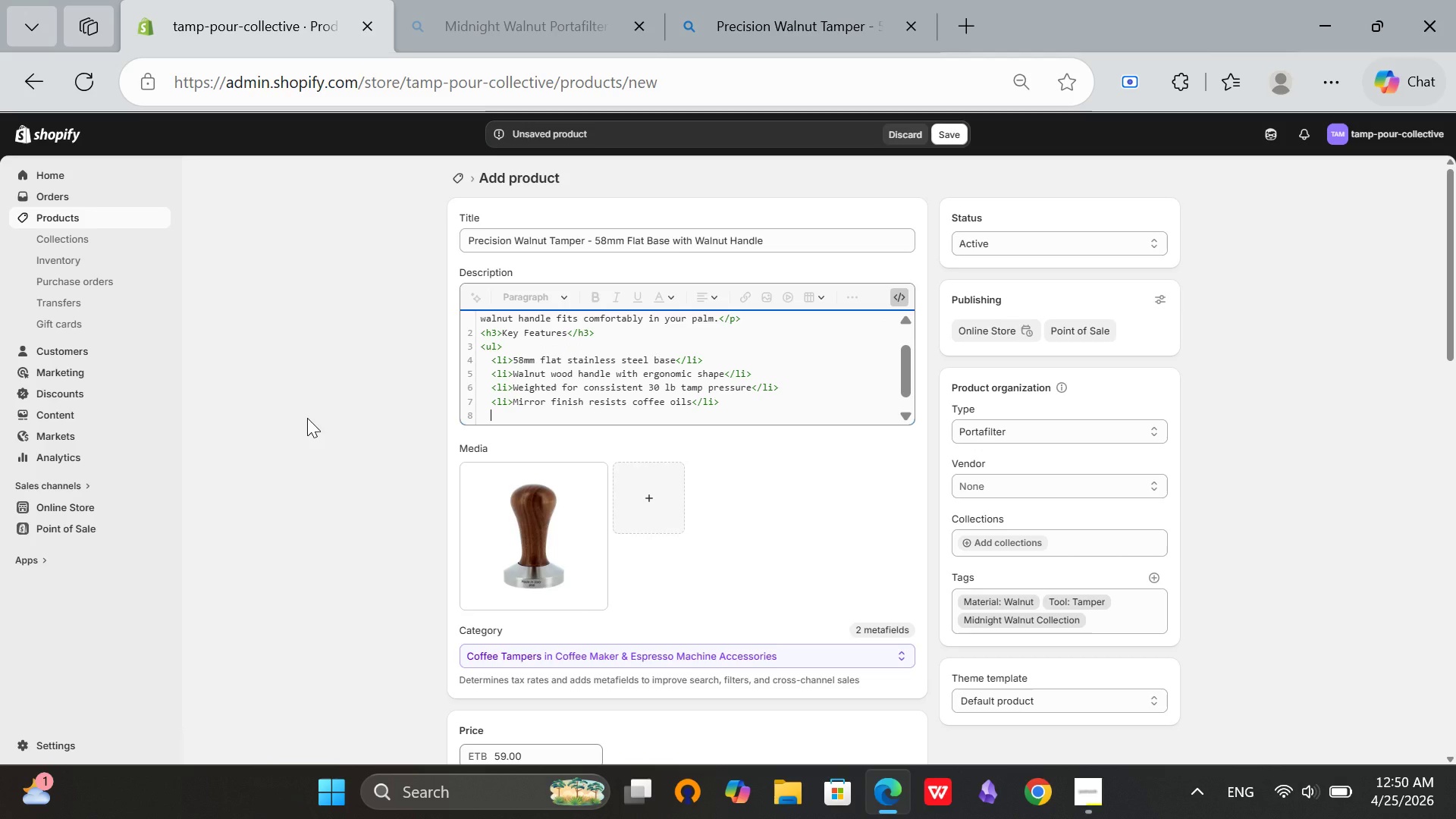 
type(<li>)
 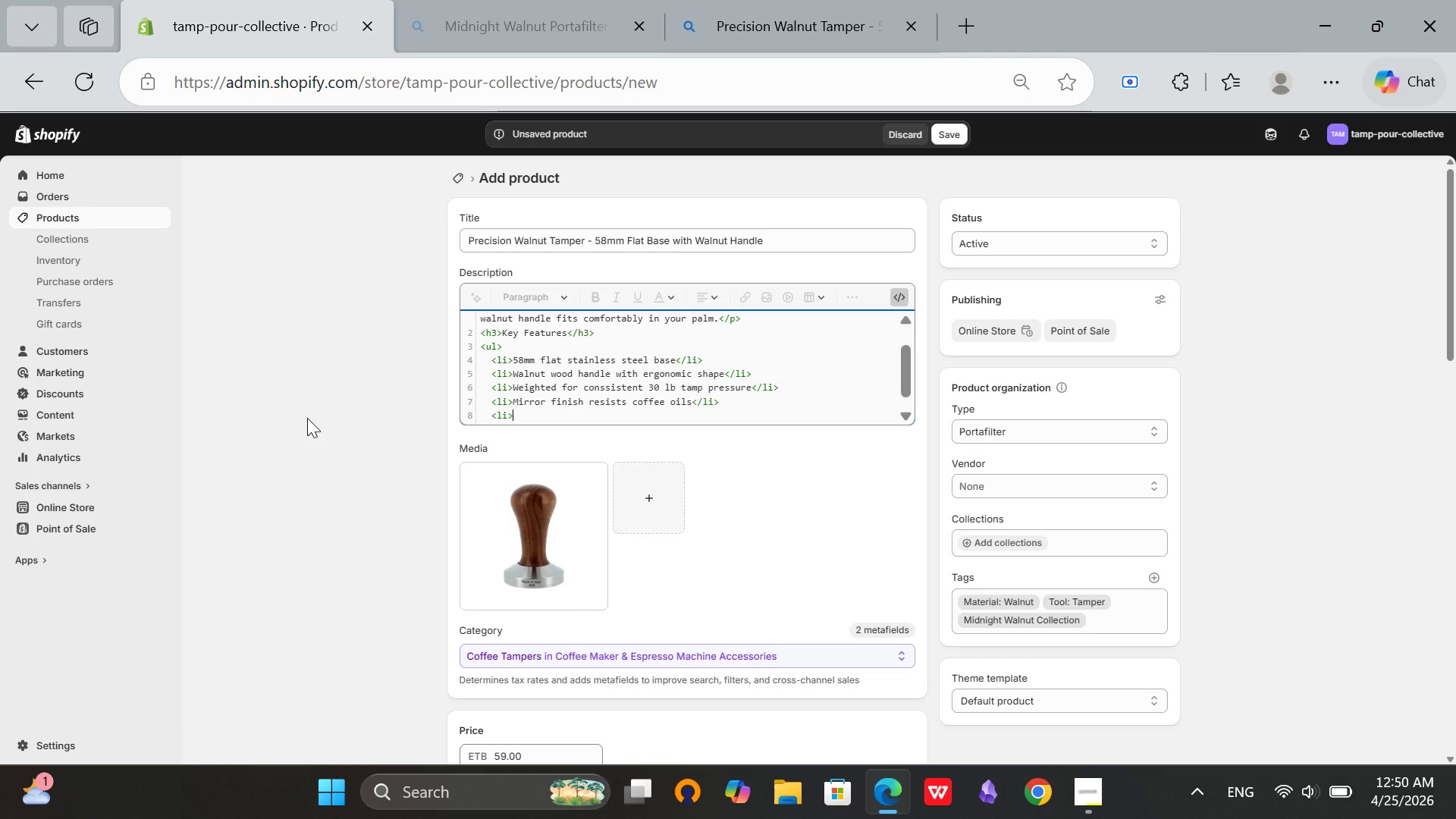 
wait(12.02)
 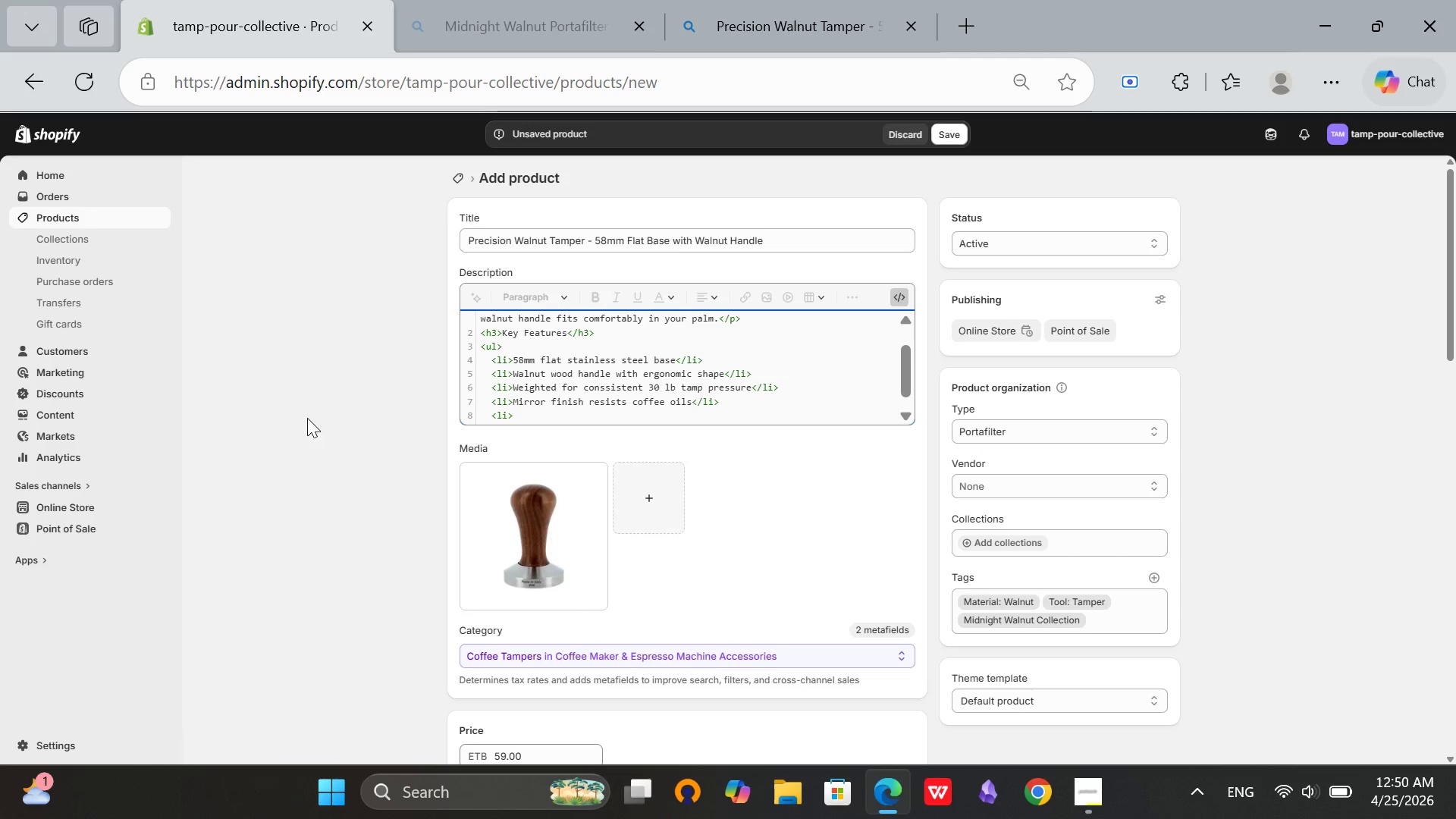 
type(Includes)
 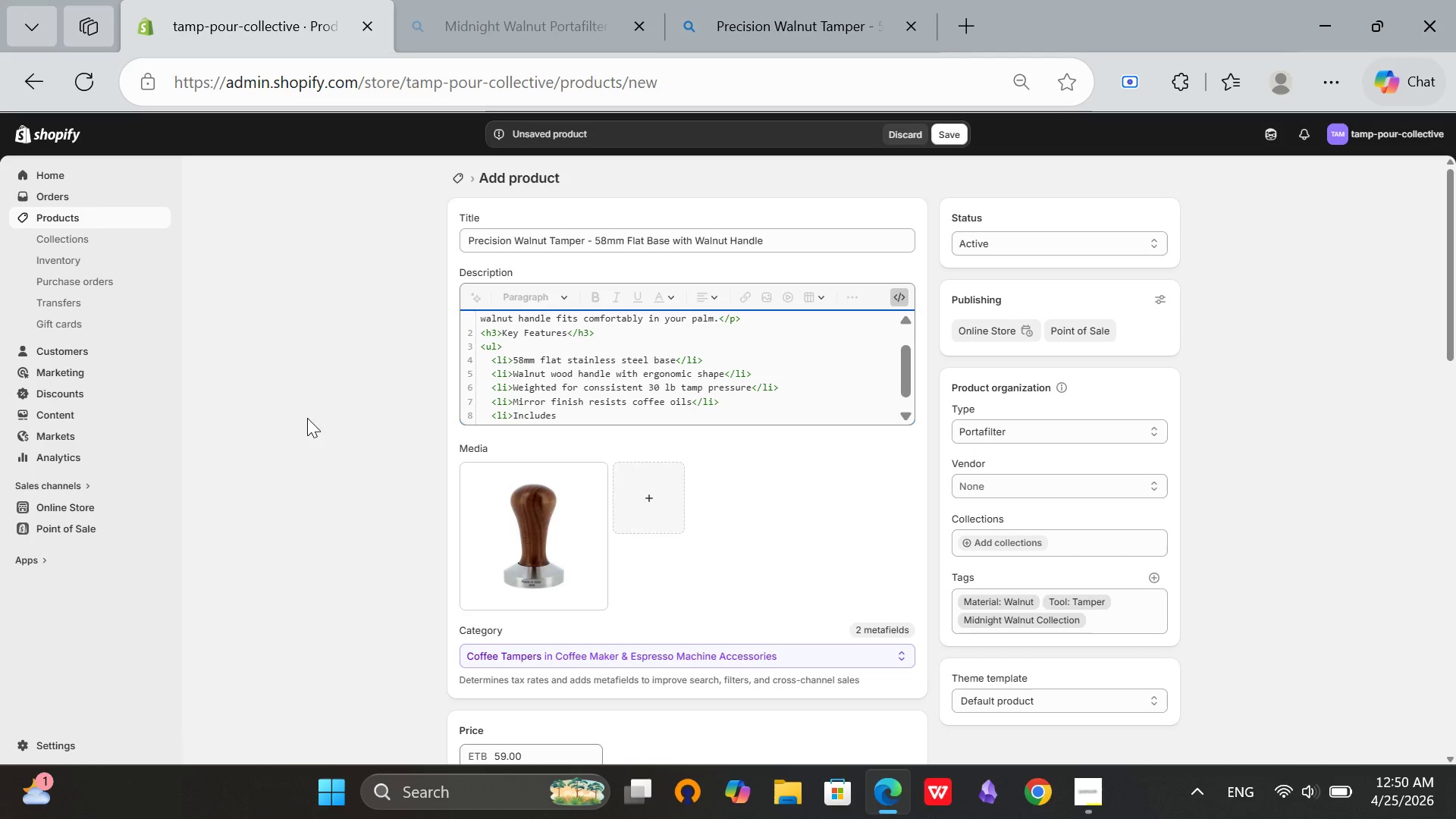 
wait(8.66)
 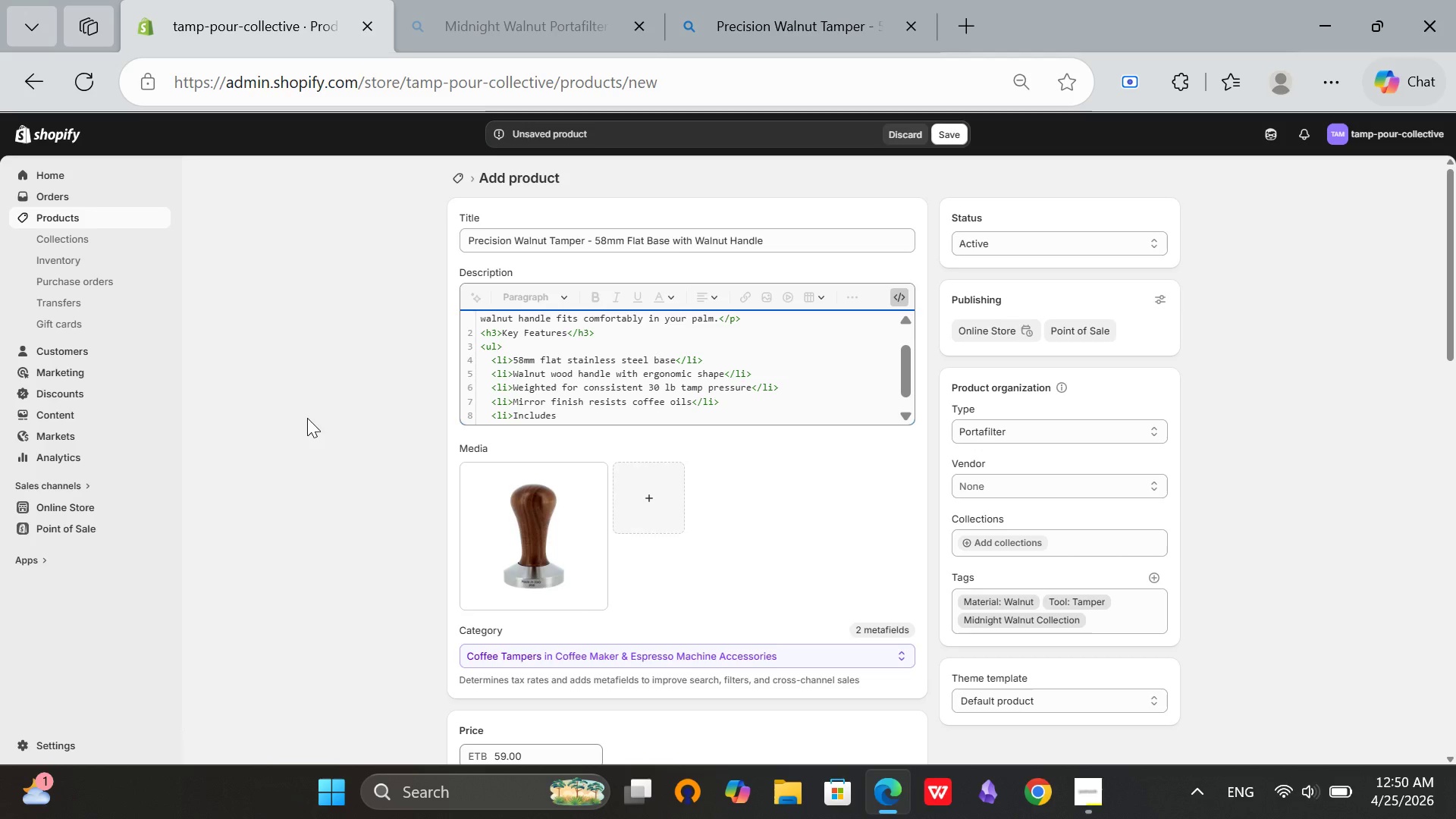 
type( calibration sticker</li>)
 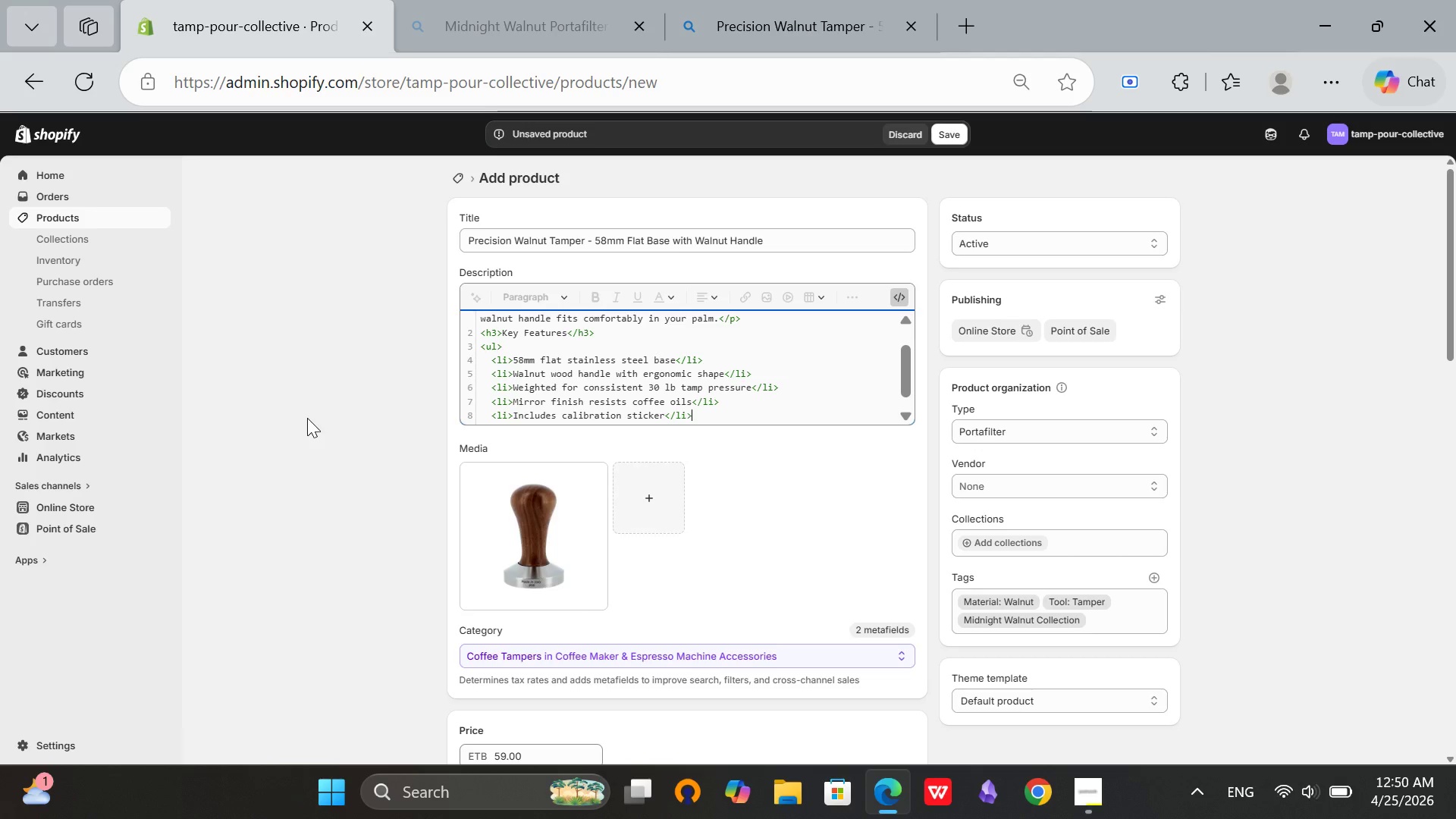 
key(Enter)
 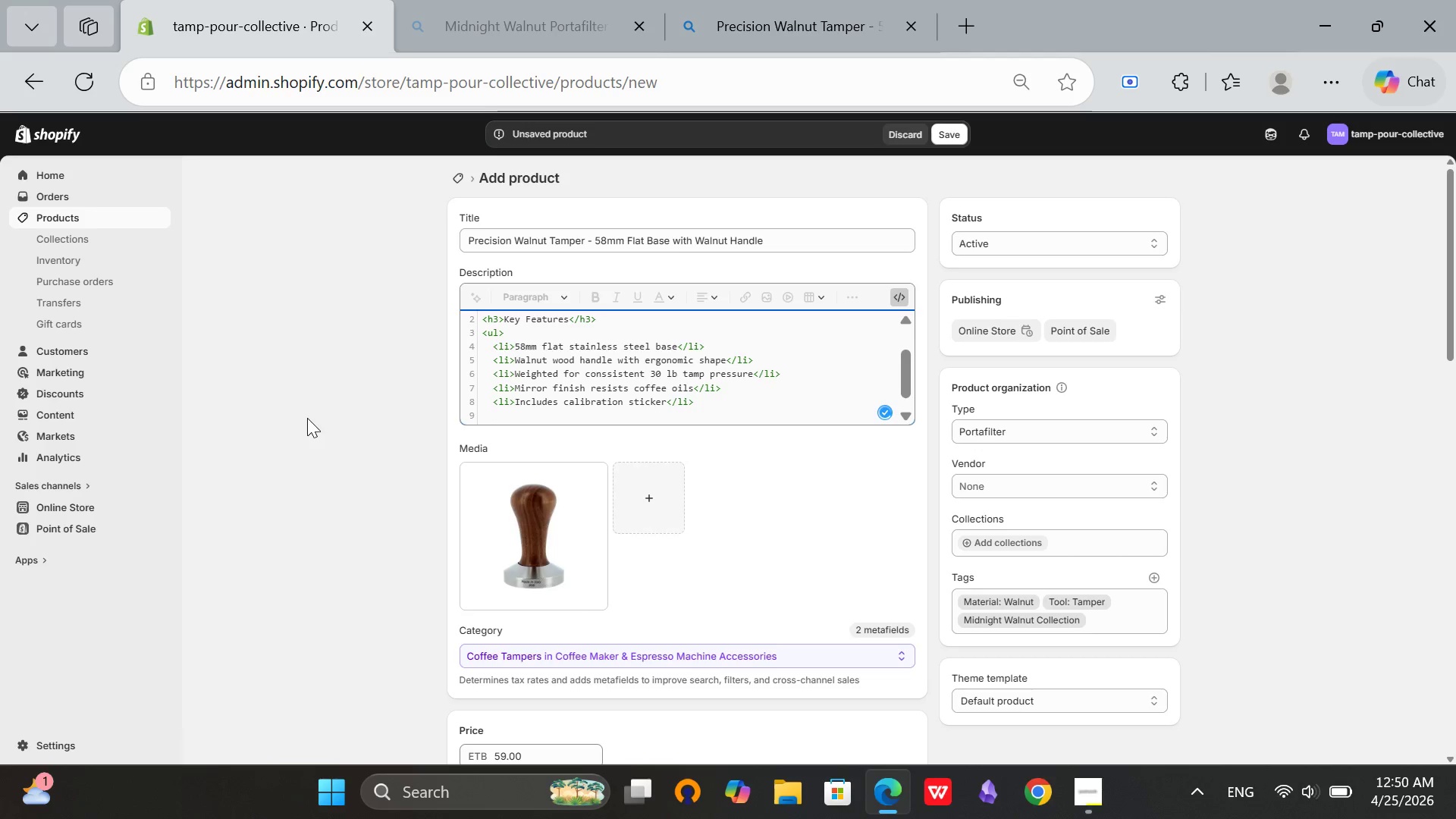 
key(Backspace)
type(</ul>)
 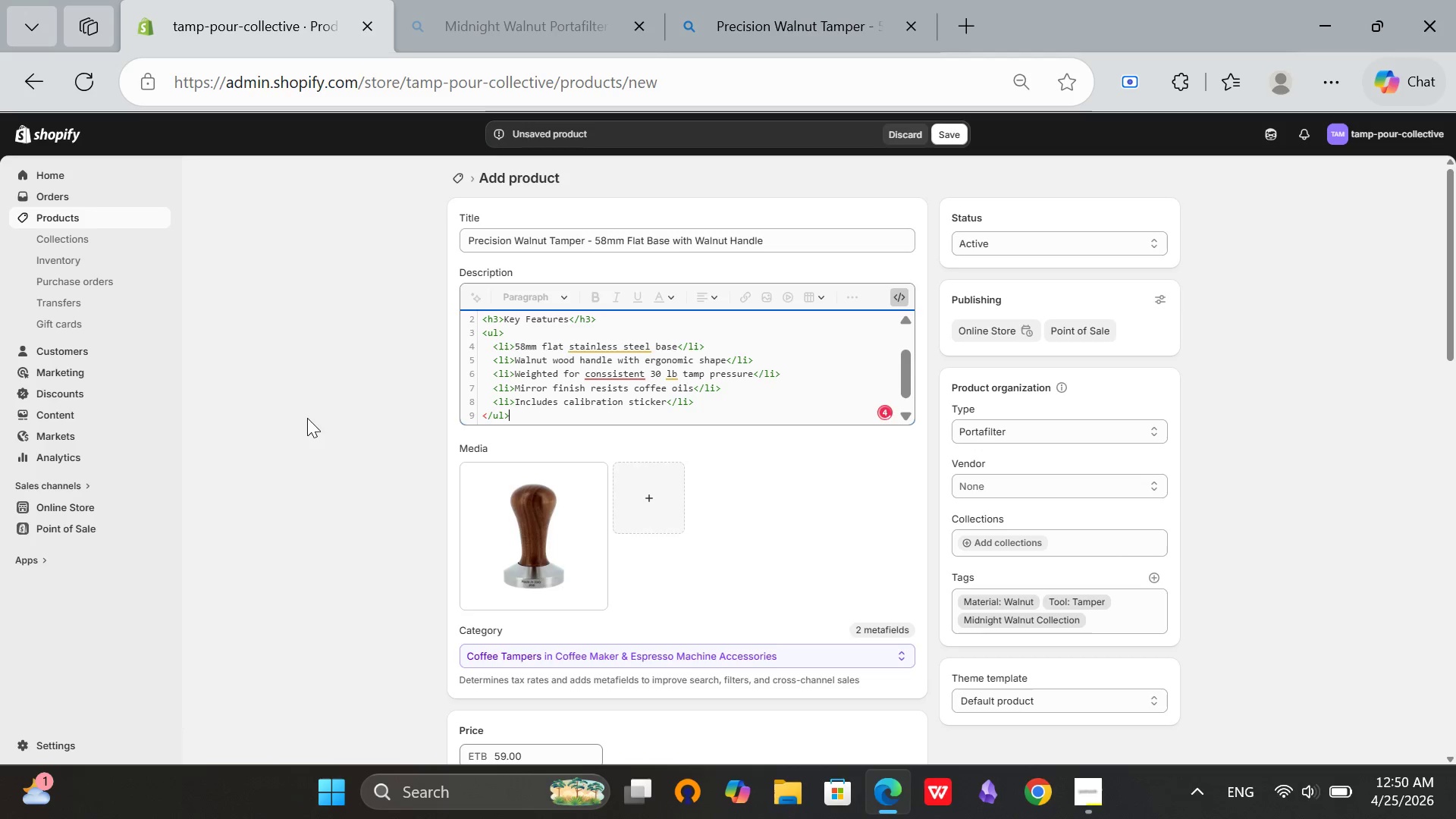 
key(Enter)
 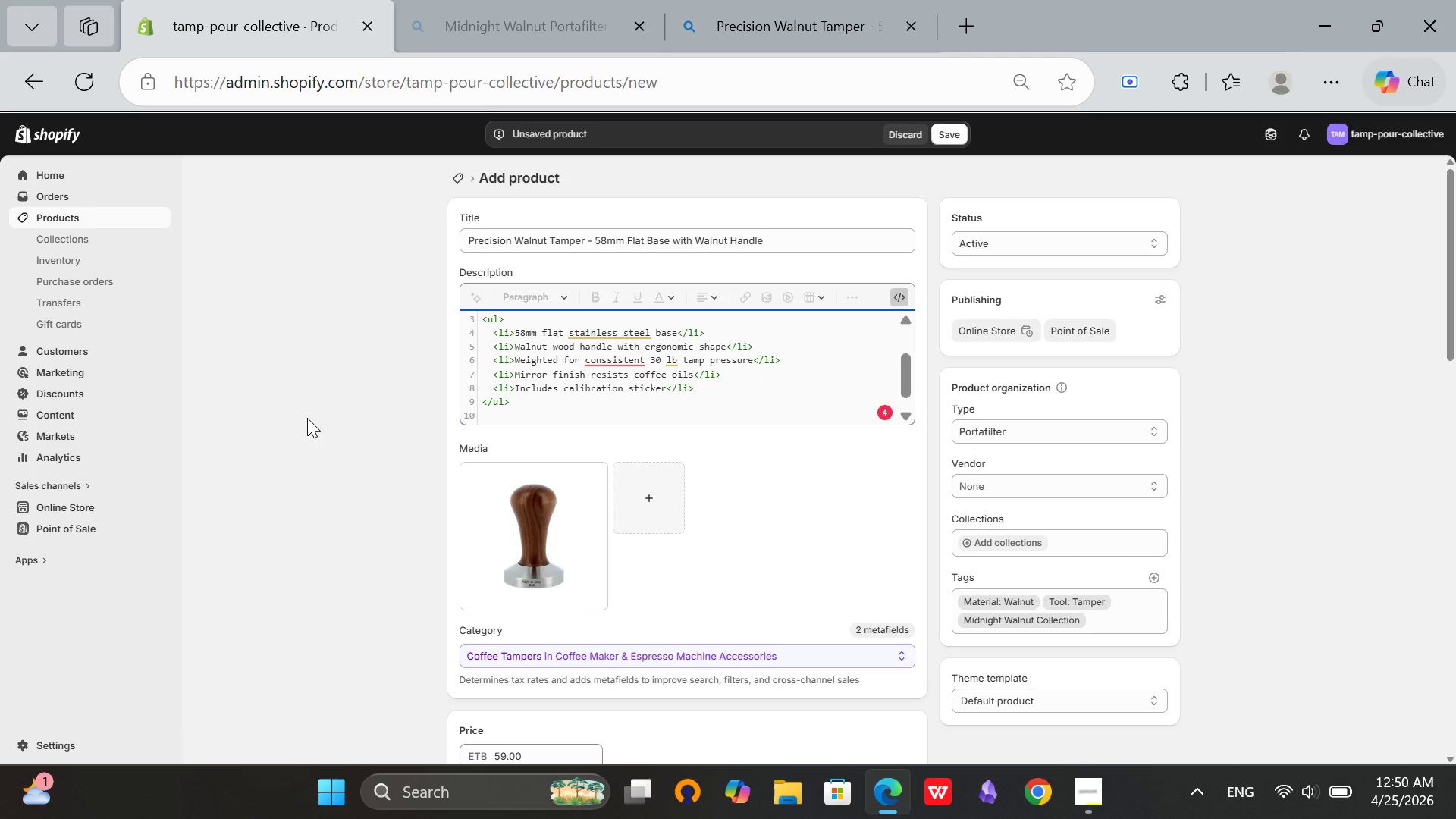 
wait(7.88)
 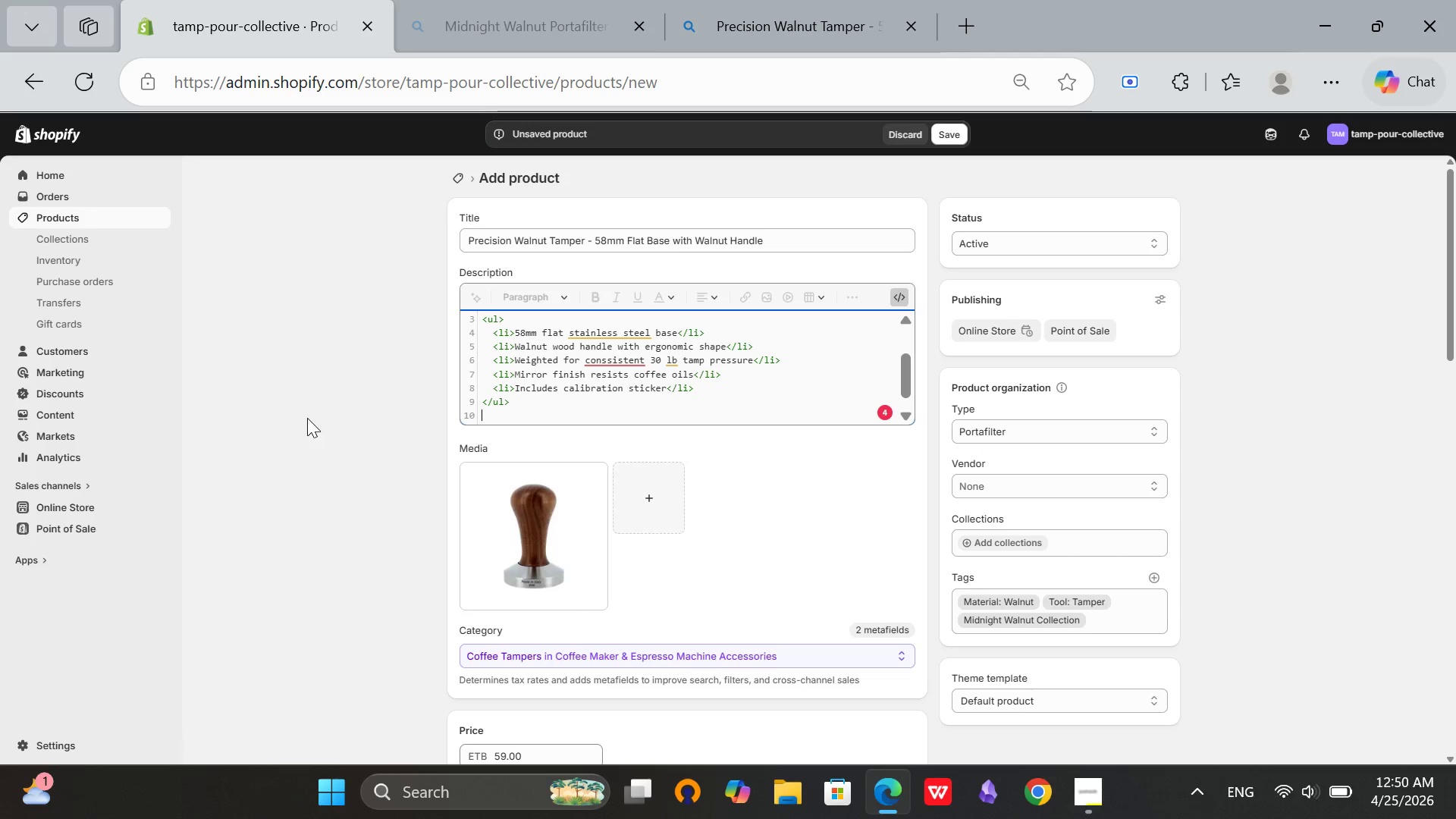 
type(<h3<)
key(Backspace)
type(>Why Baris)
 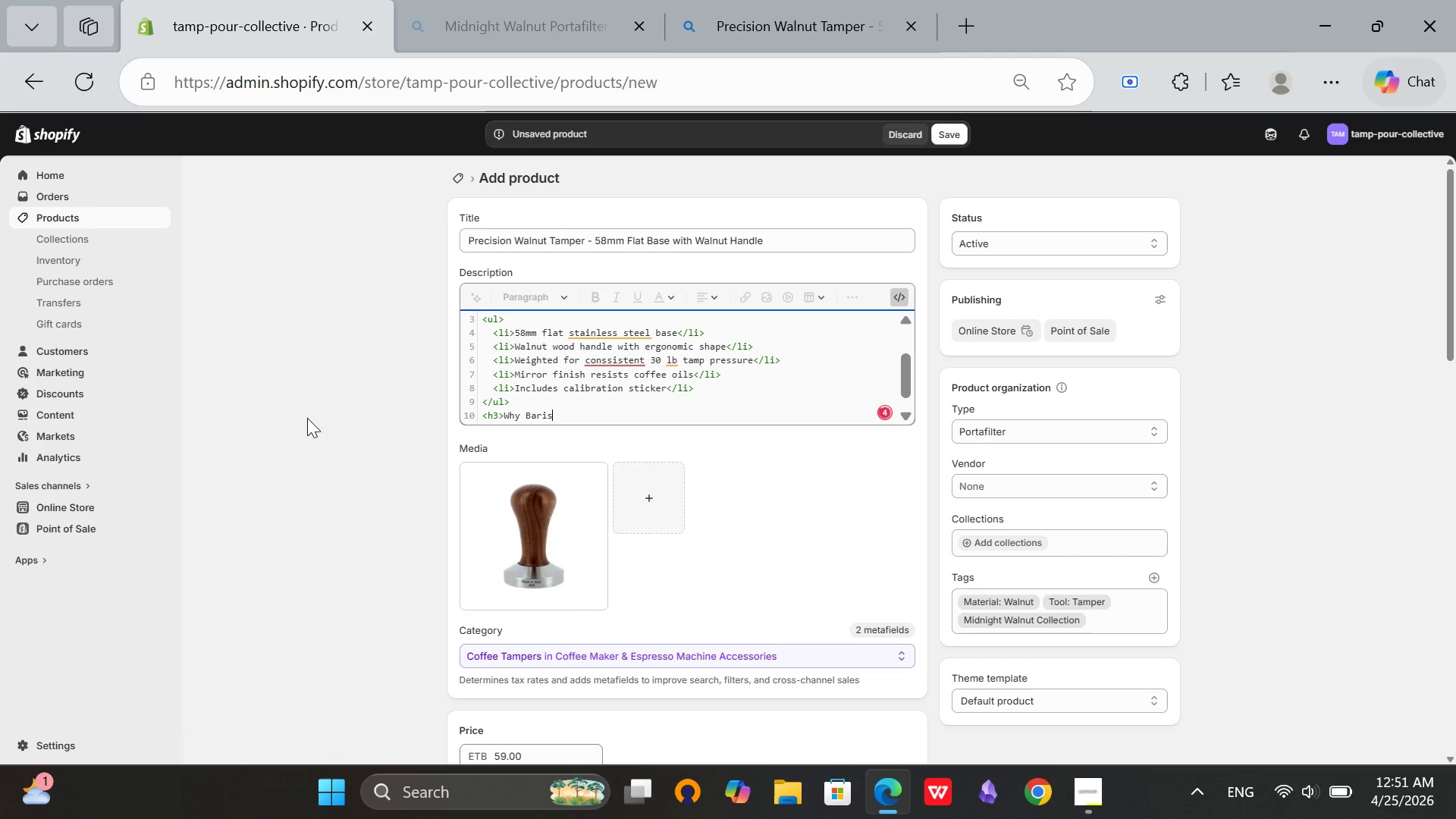 
wait(7.72)
 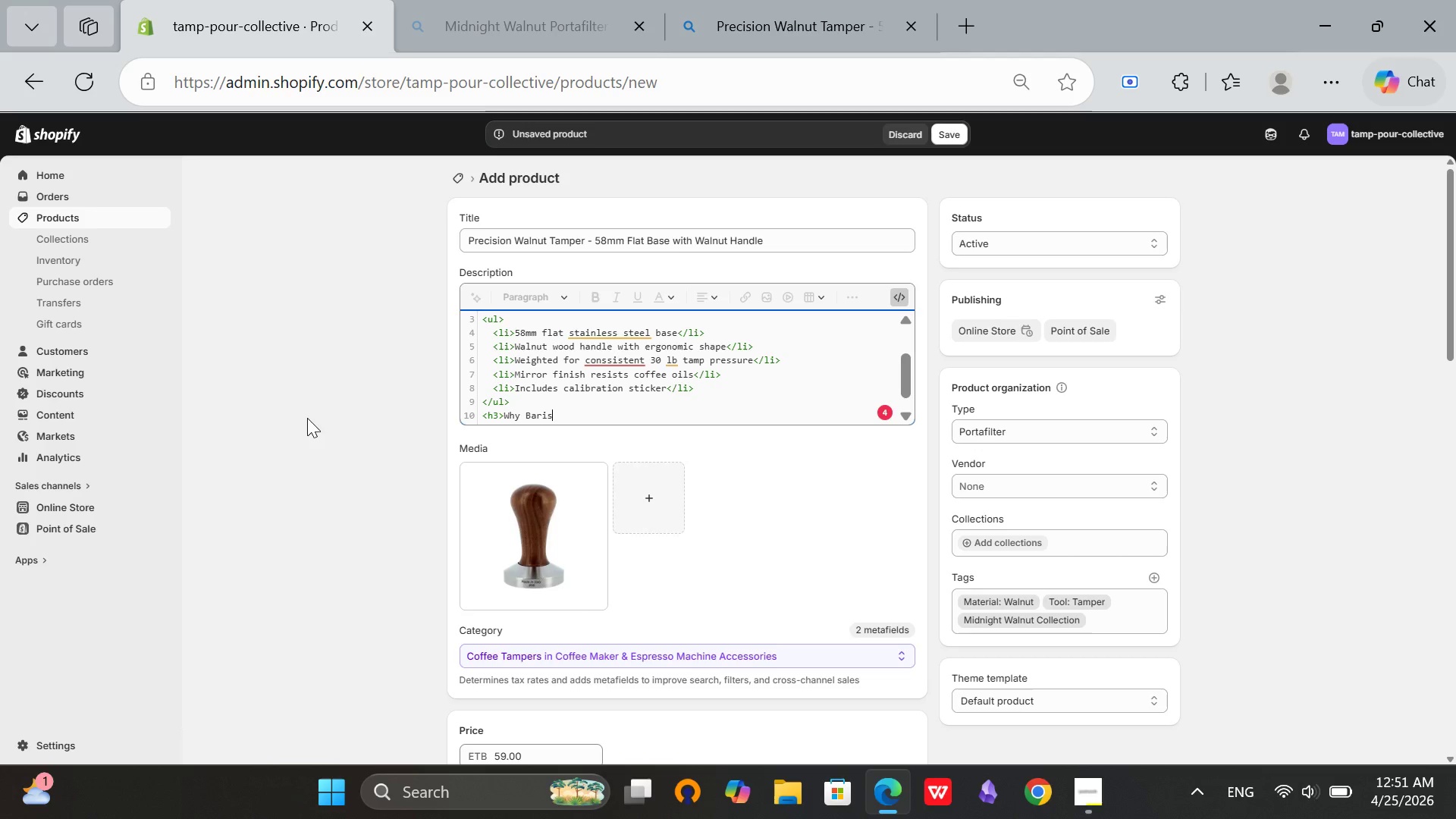 
type(tas)
 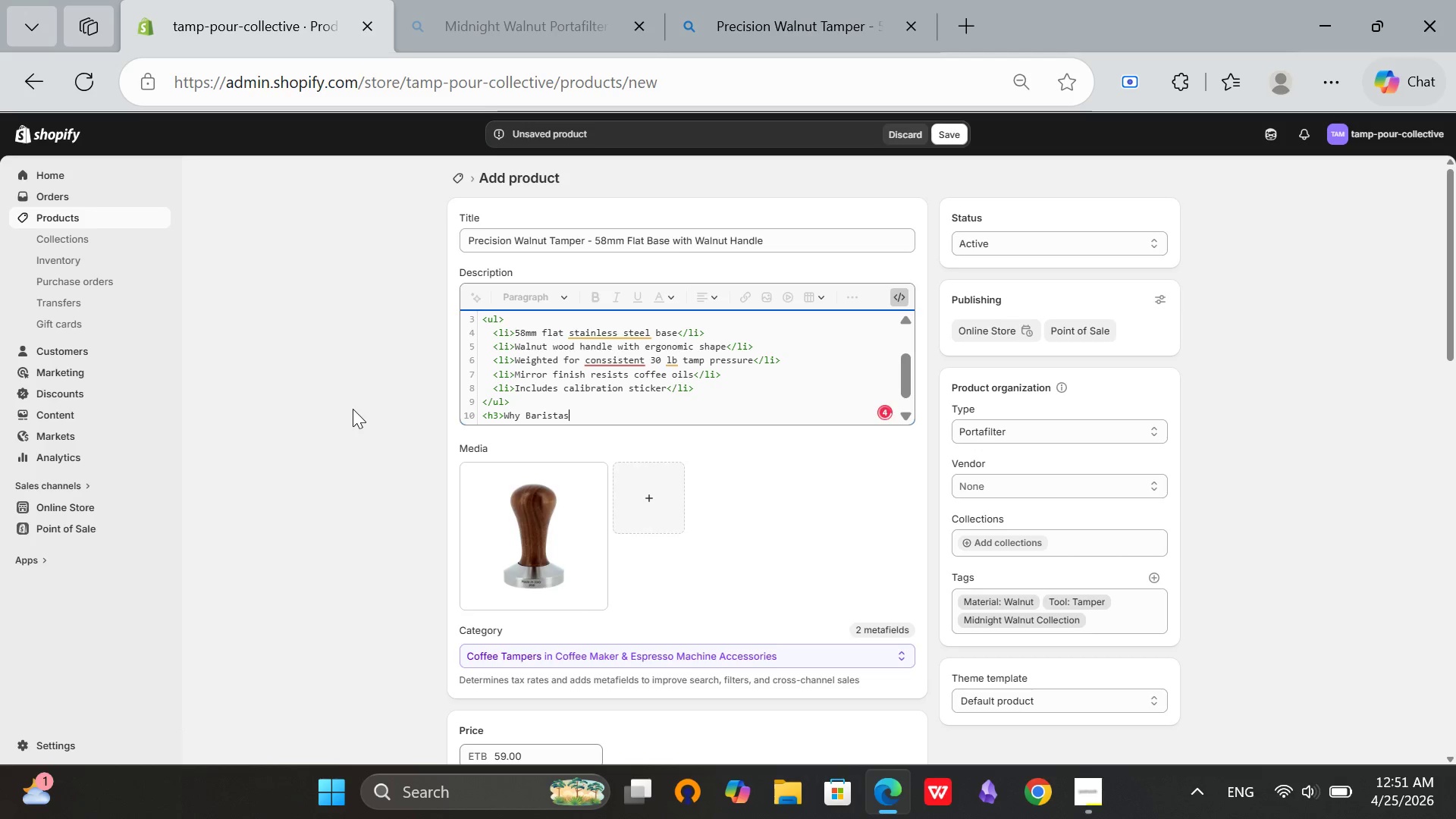 
type( Love It</h3>)
 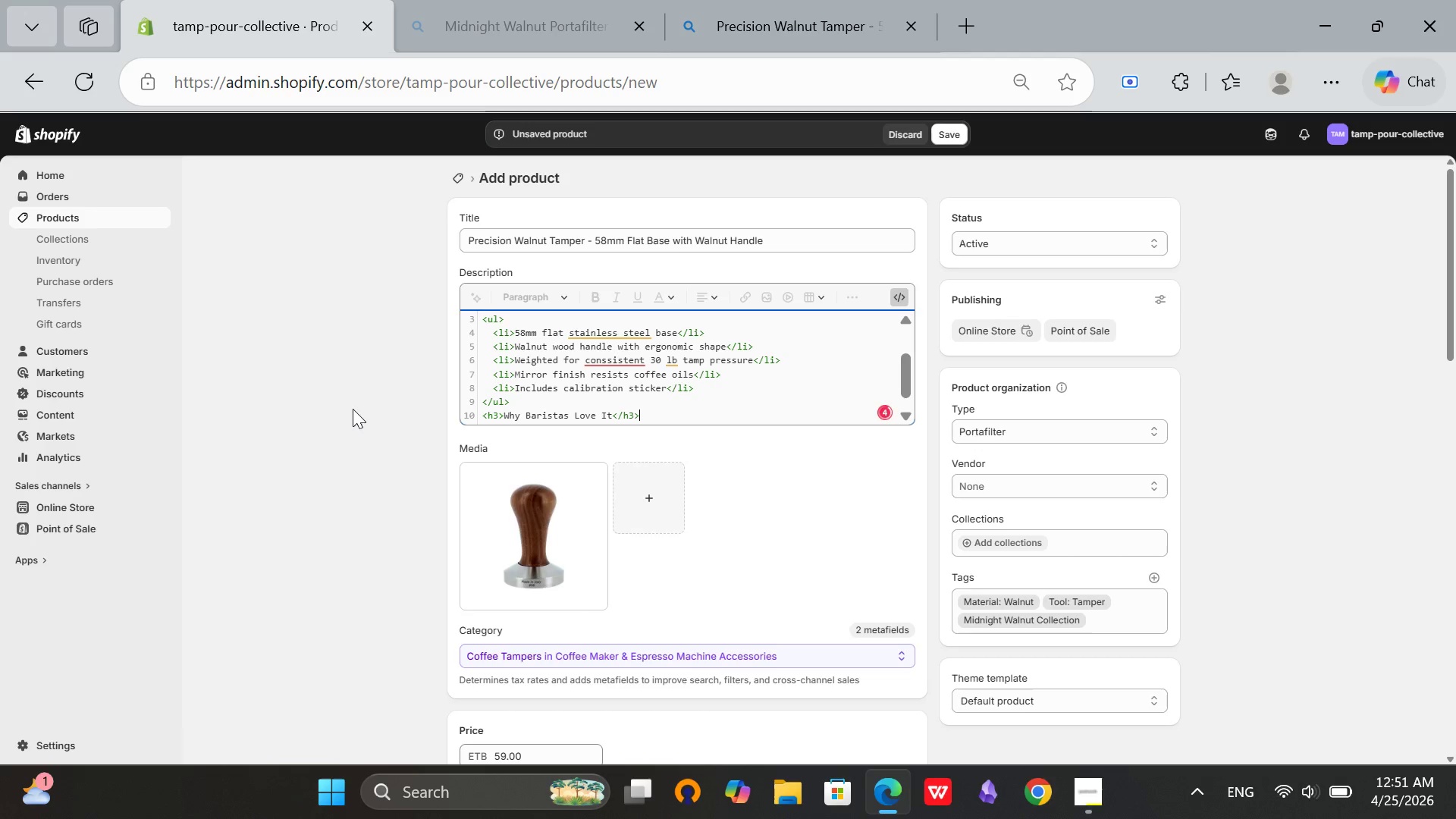 
key(Enter)
 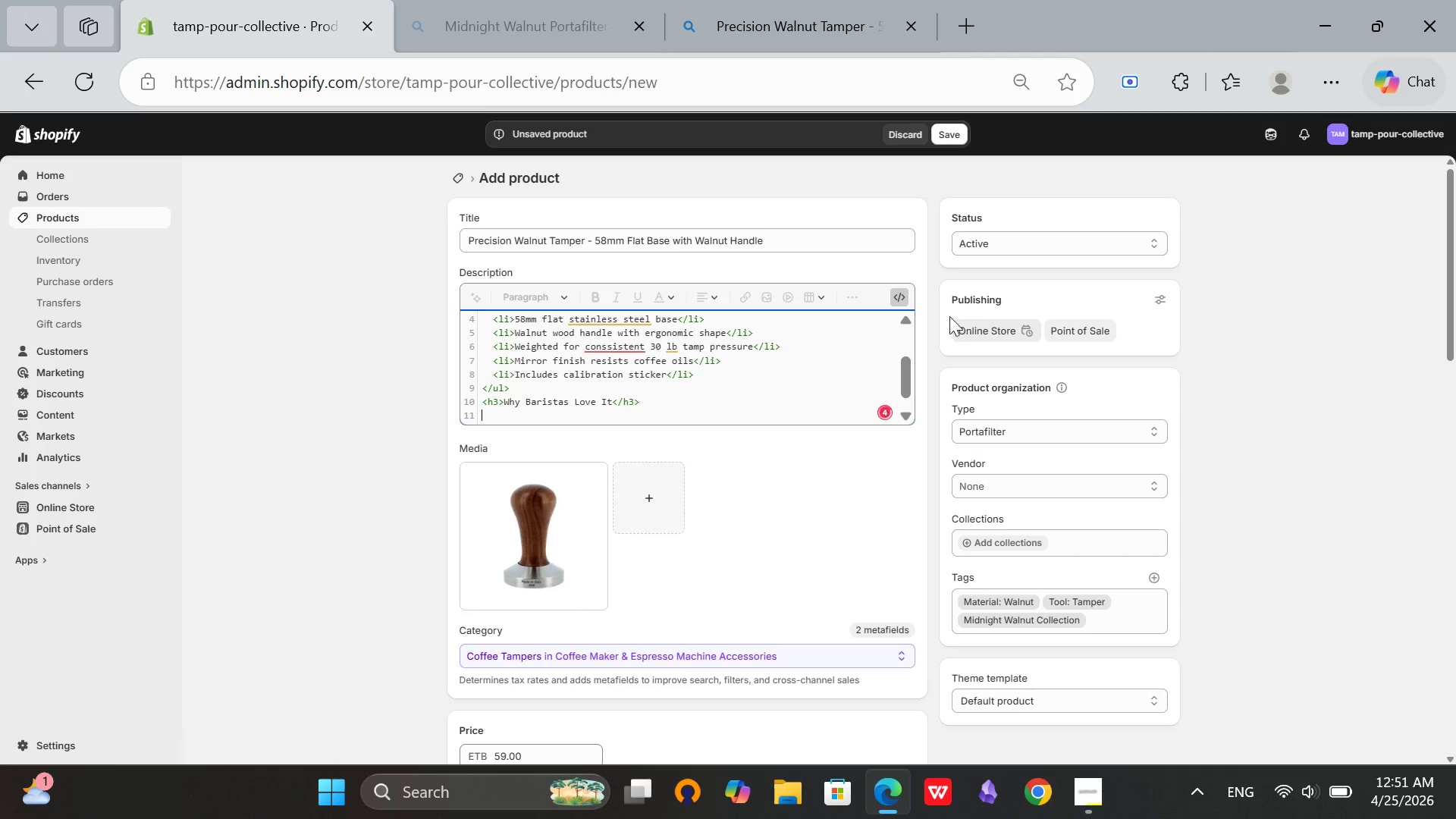 
left_click([905, 300])
 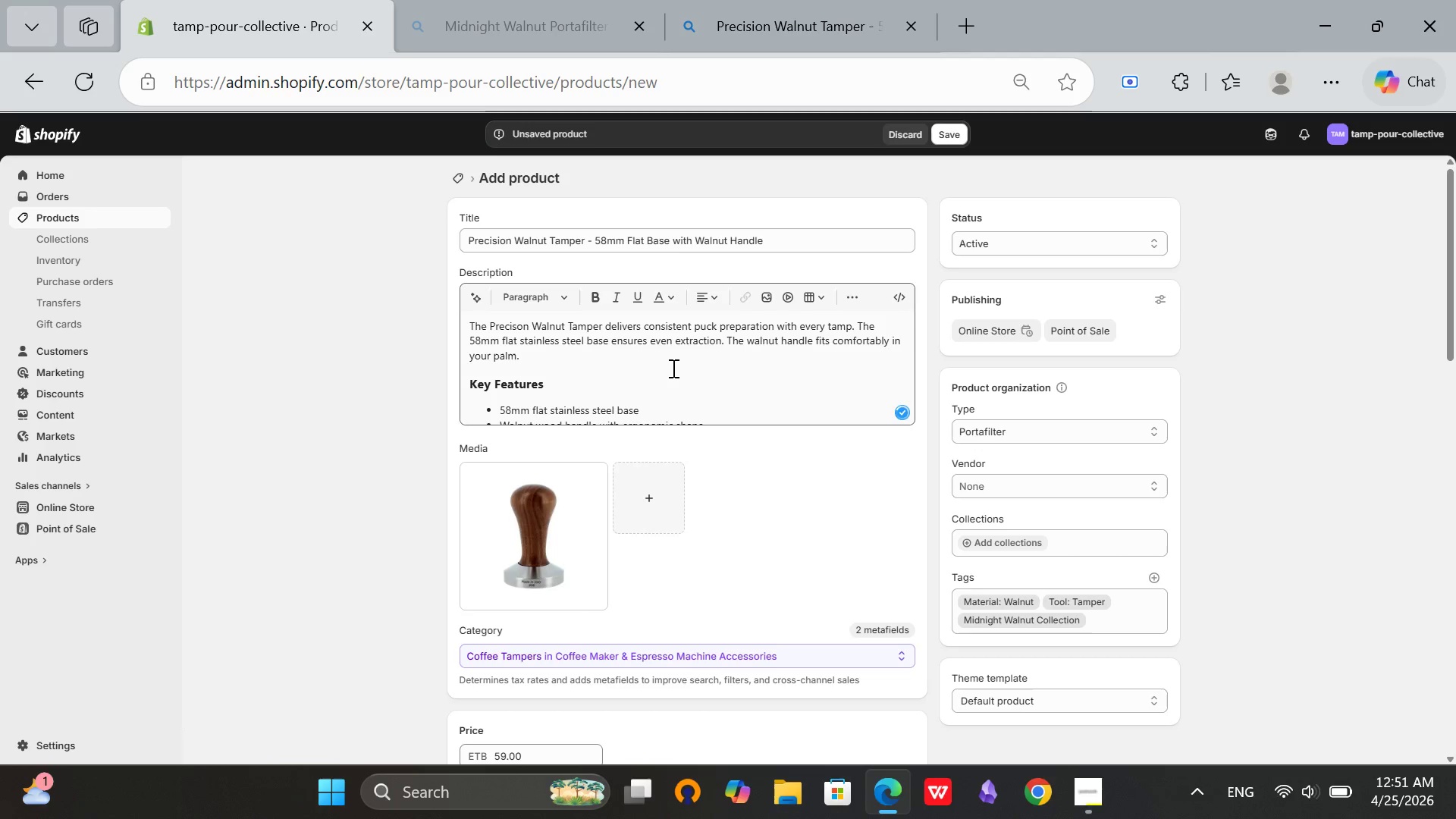 
left_click([670, 369])
 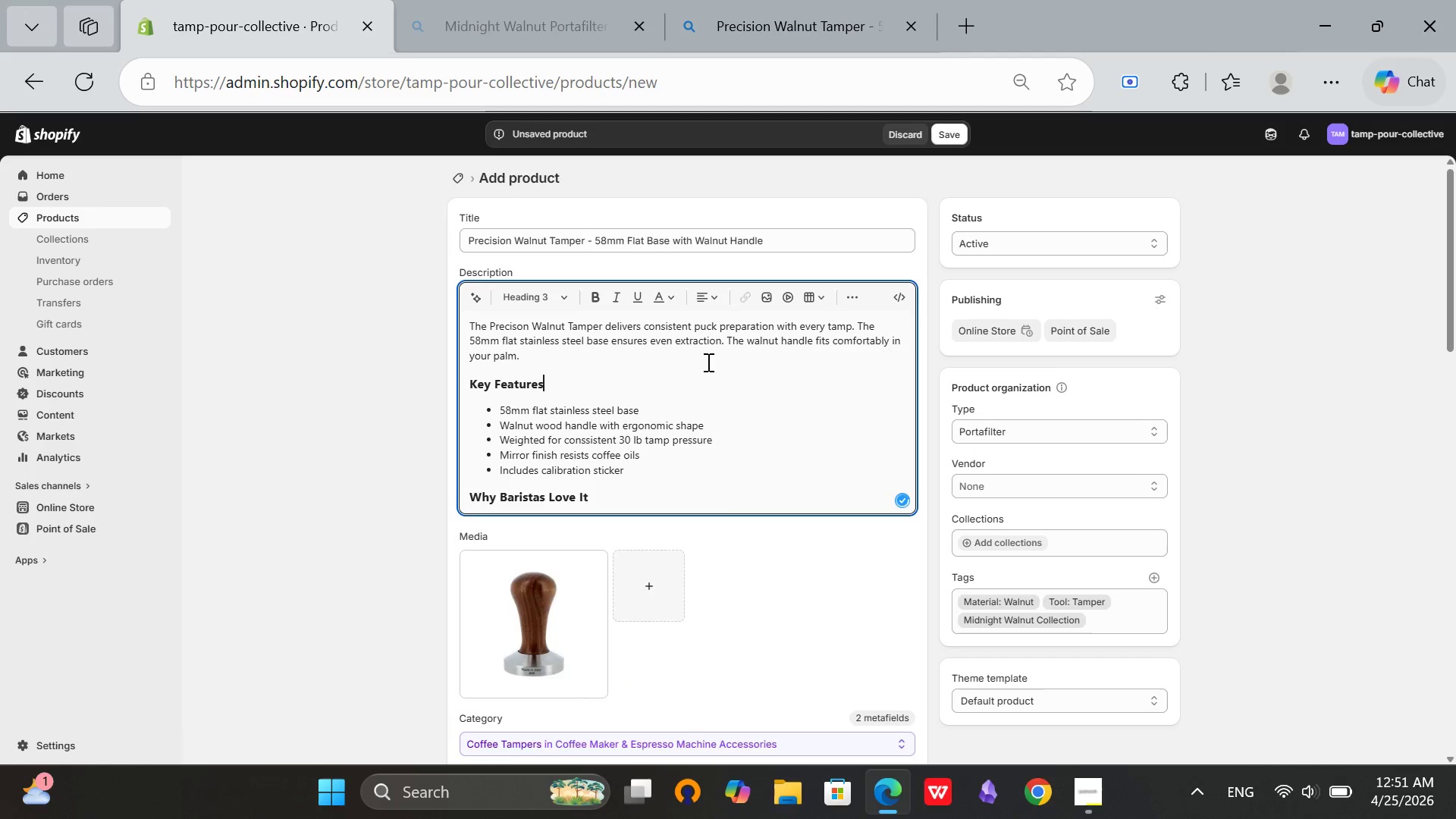 
scroll: coordinate [678, 362], scroll_direction: up, amount: 1.0
 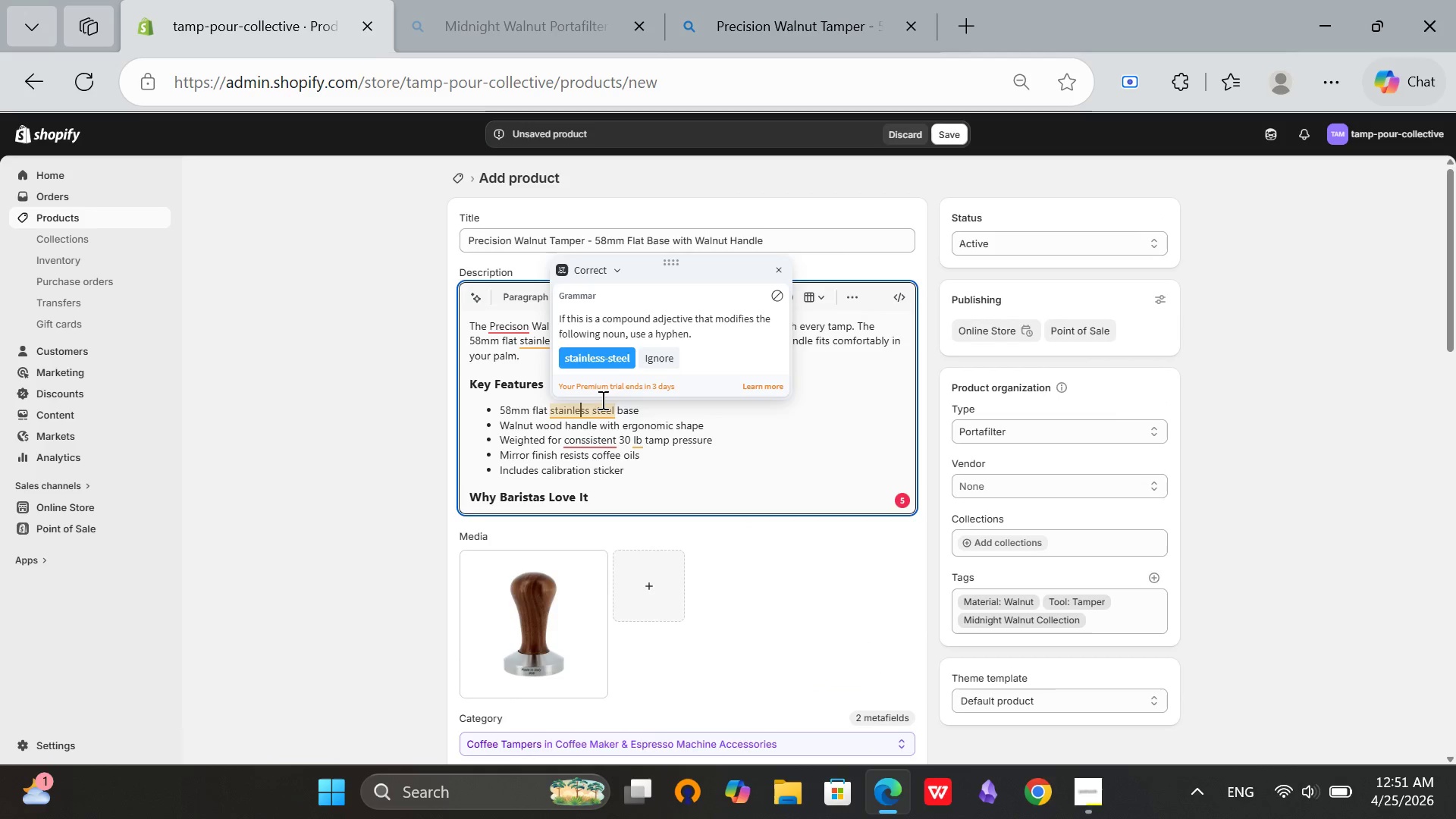 
left_click([617, 354])
 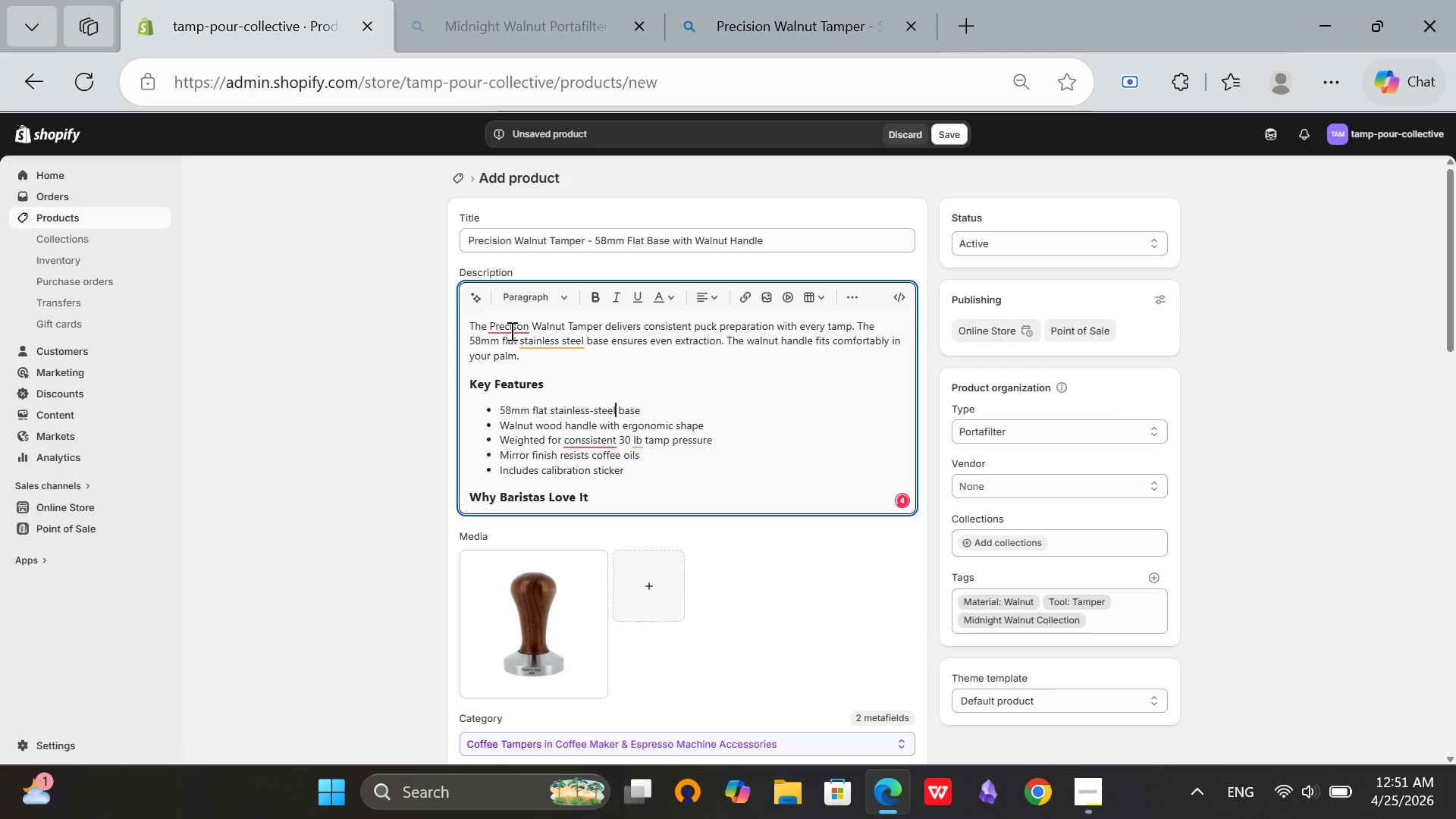 
left_click([510, 331])
 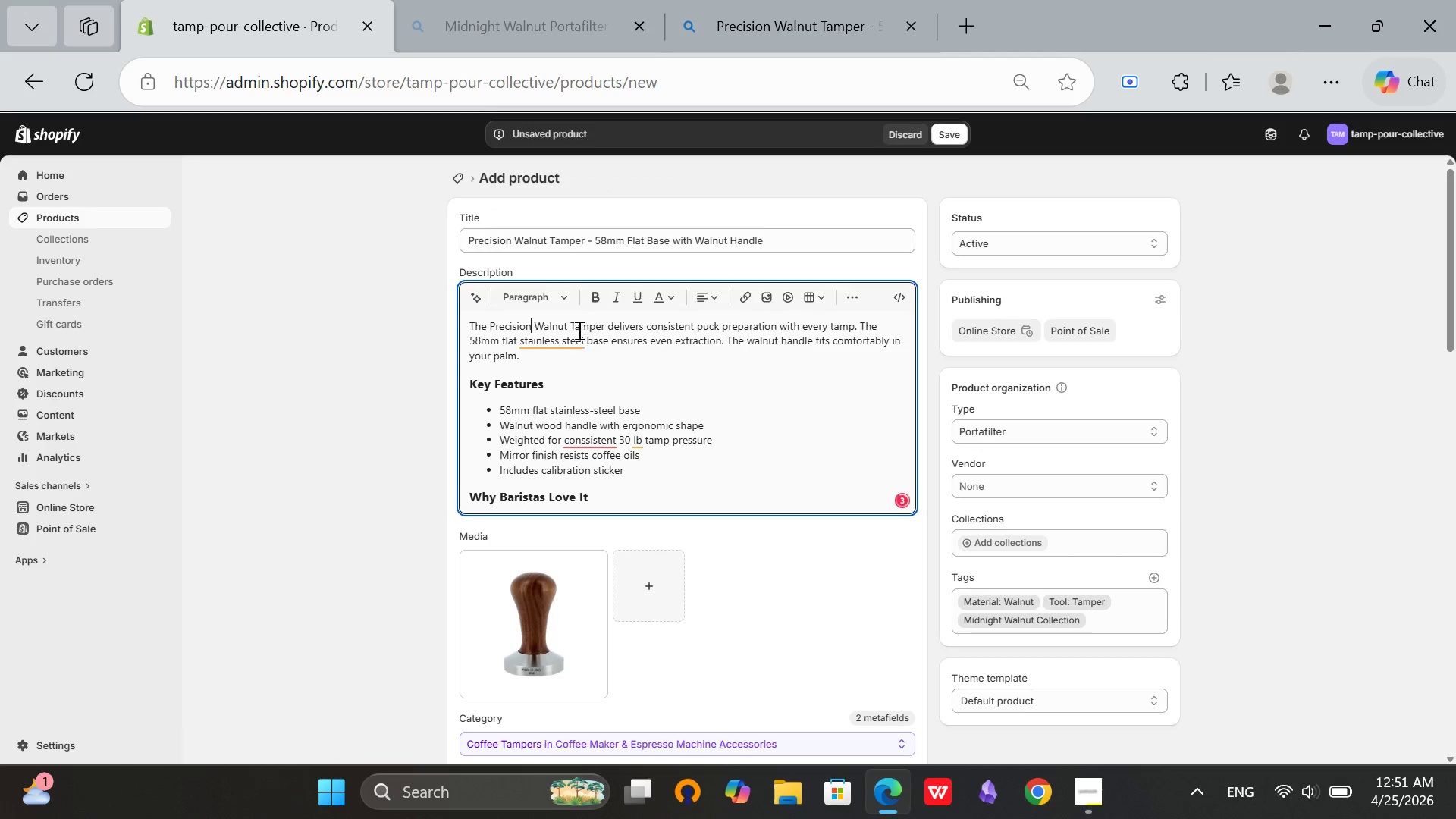 
left_click([569, 336])
 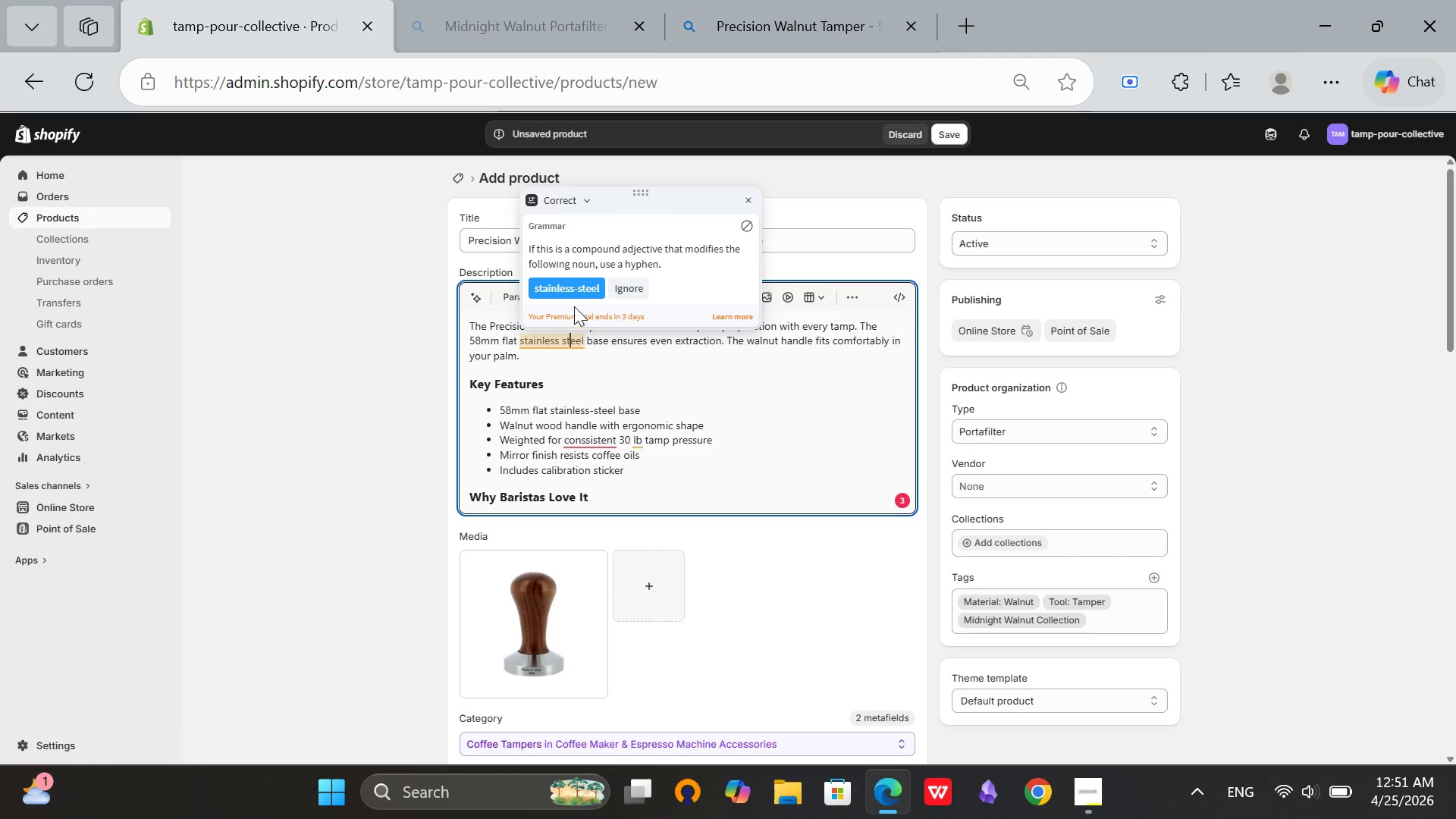 
left_click([576, 278])
 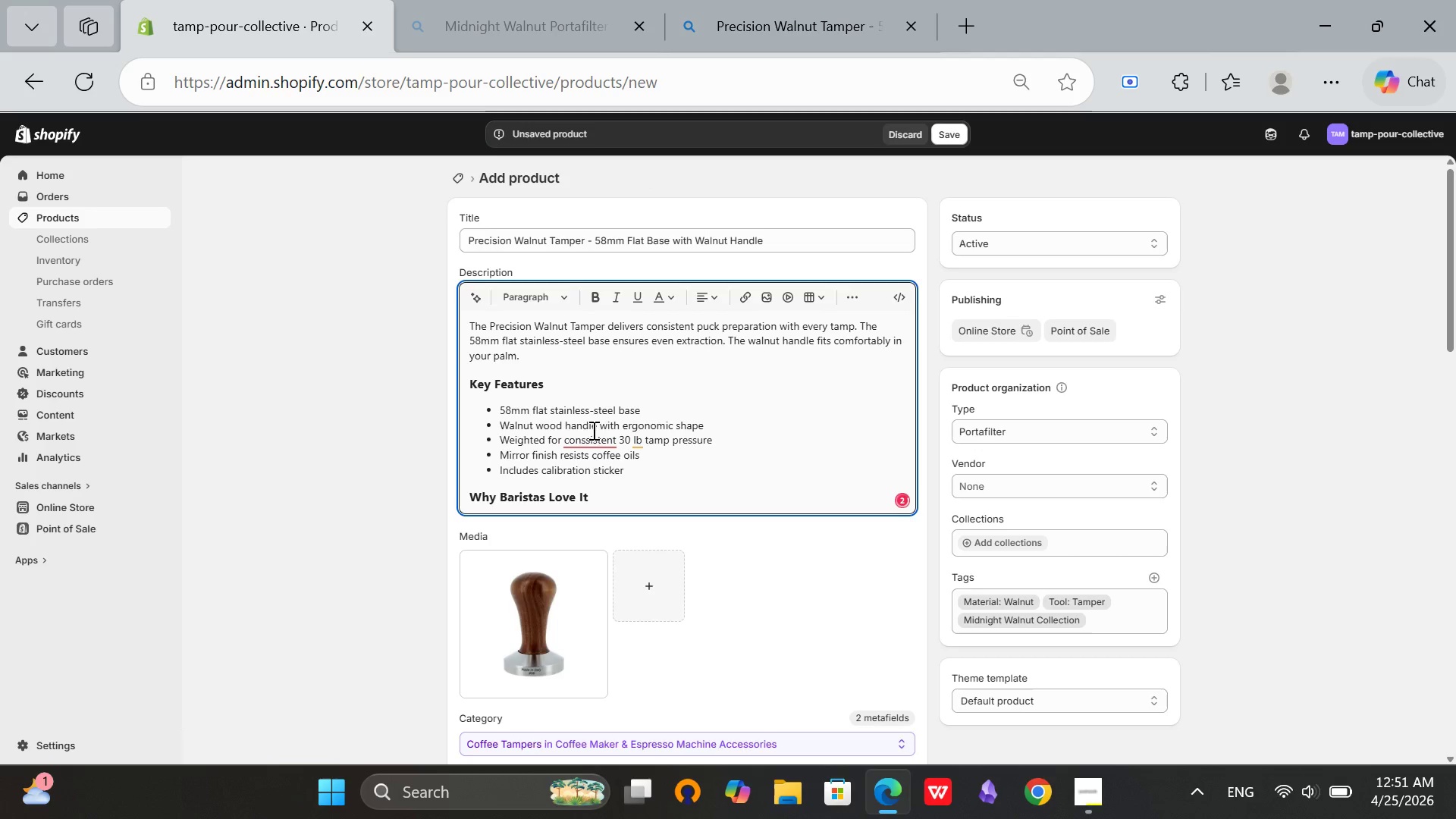 
left_click([600, 435])
 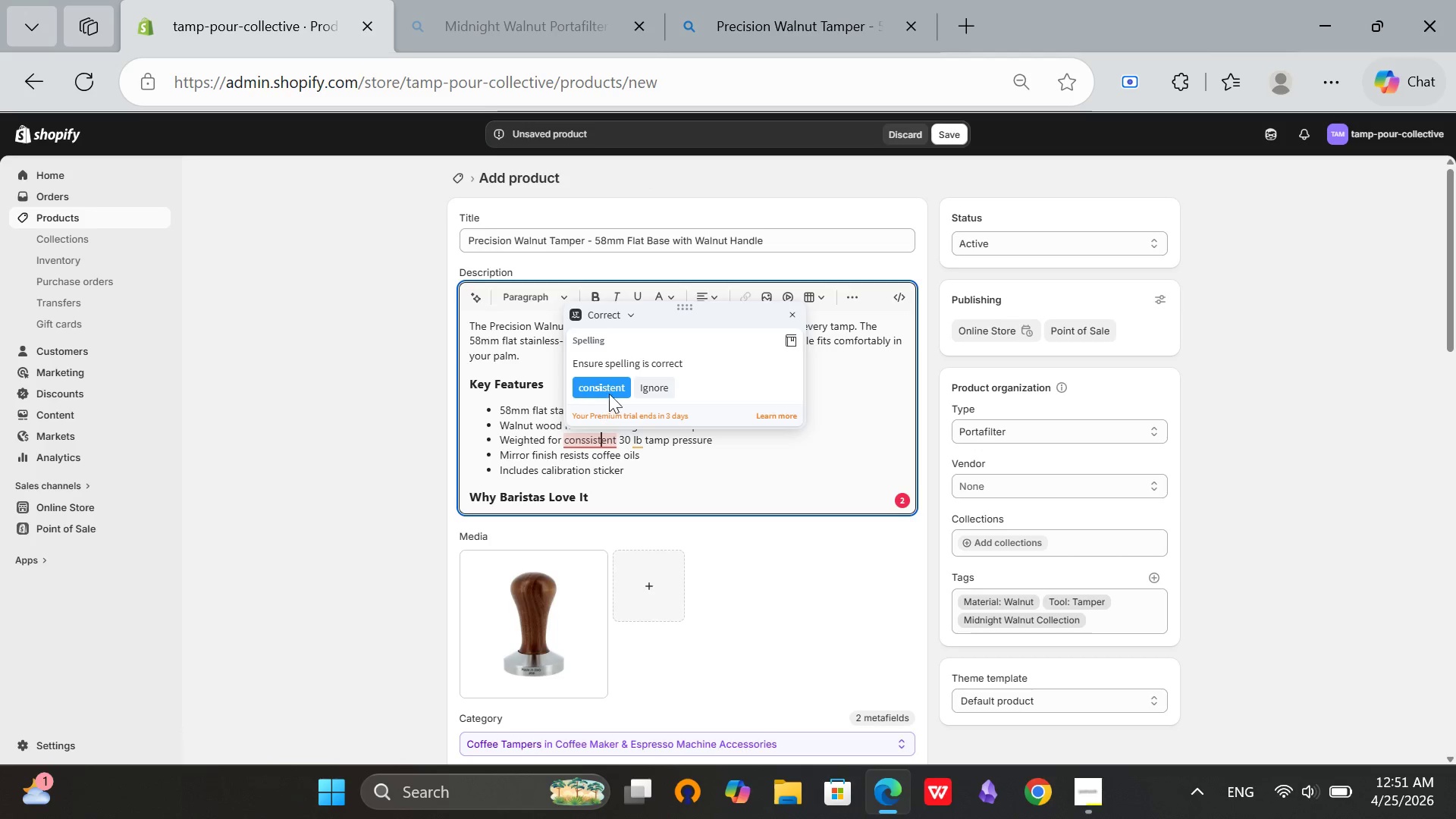 
left_click([609, 384])
 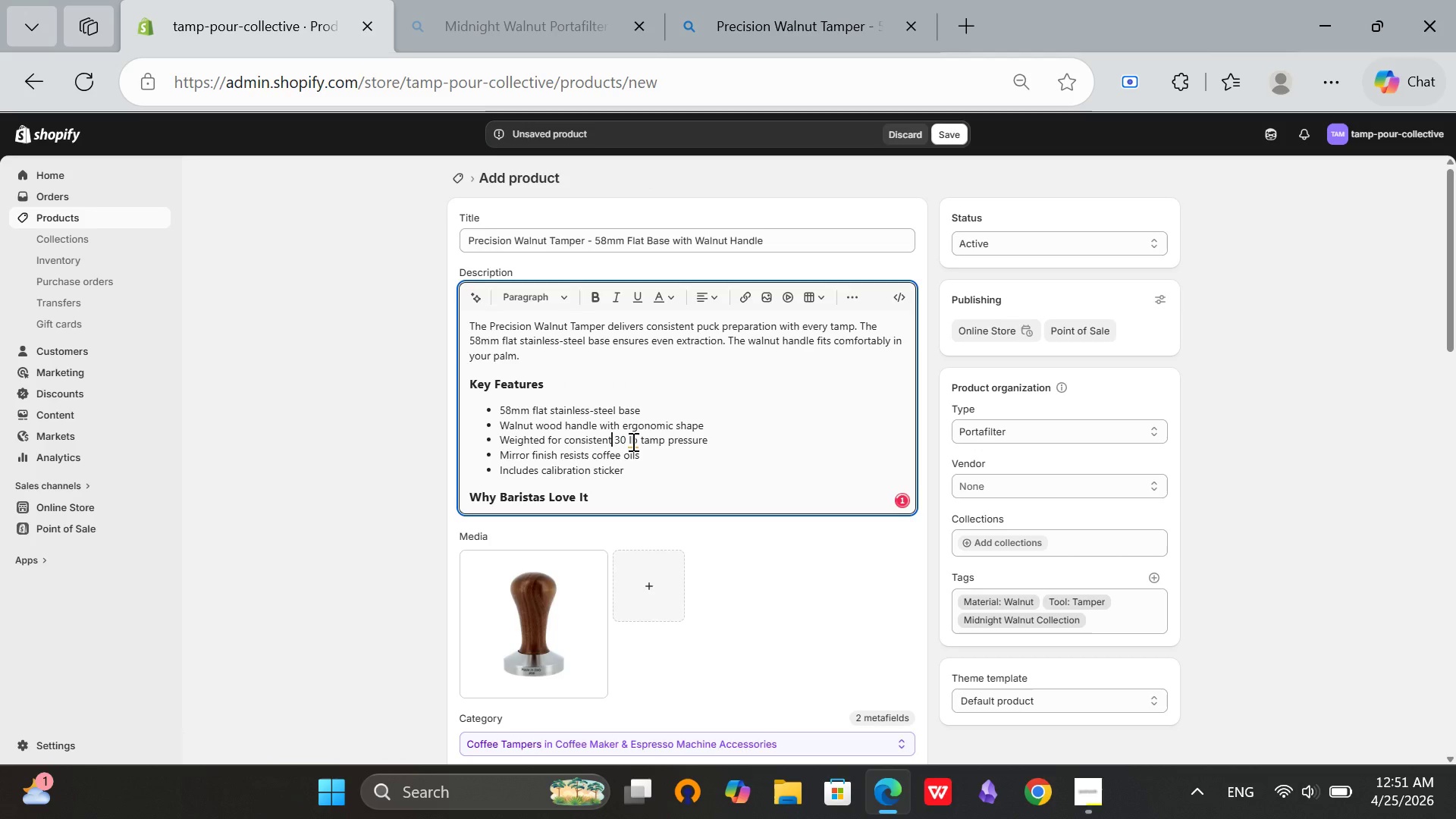 
left_click([632, 441])
 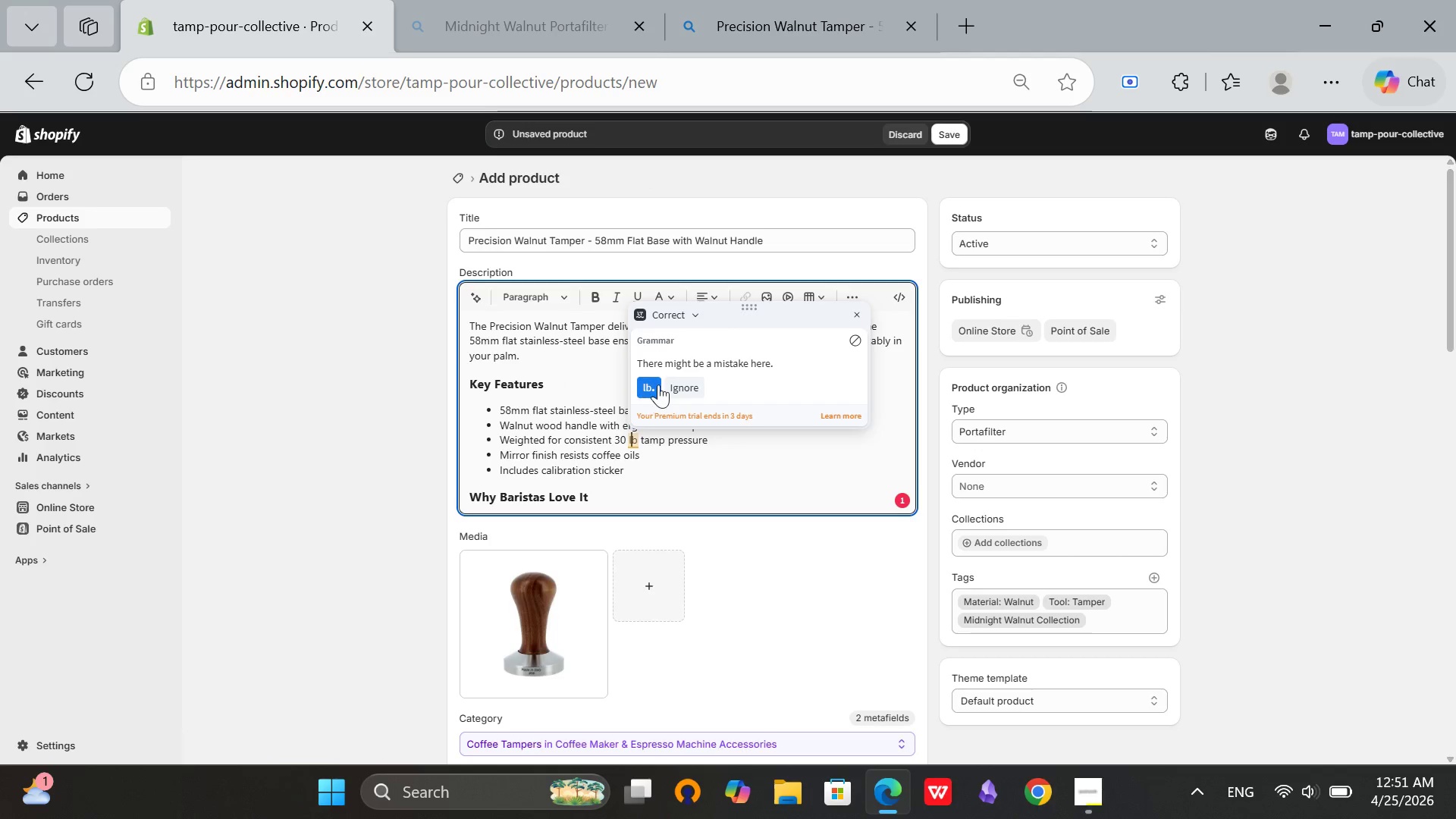 
left_click([656, 382])
 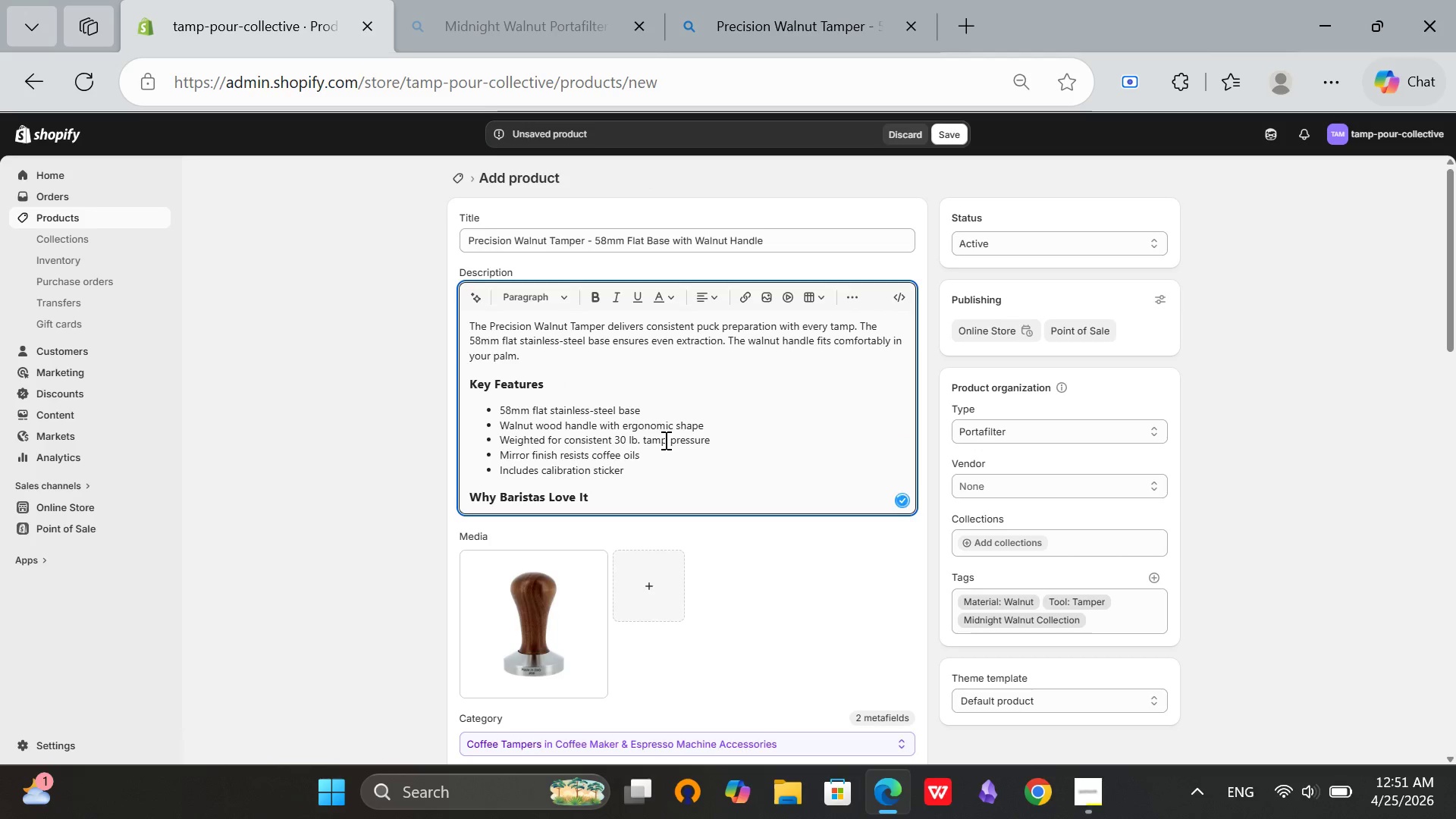 
key(Backspace)
 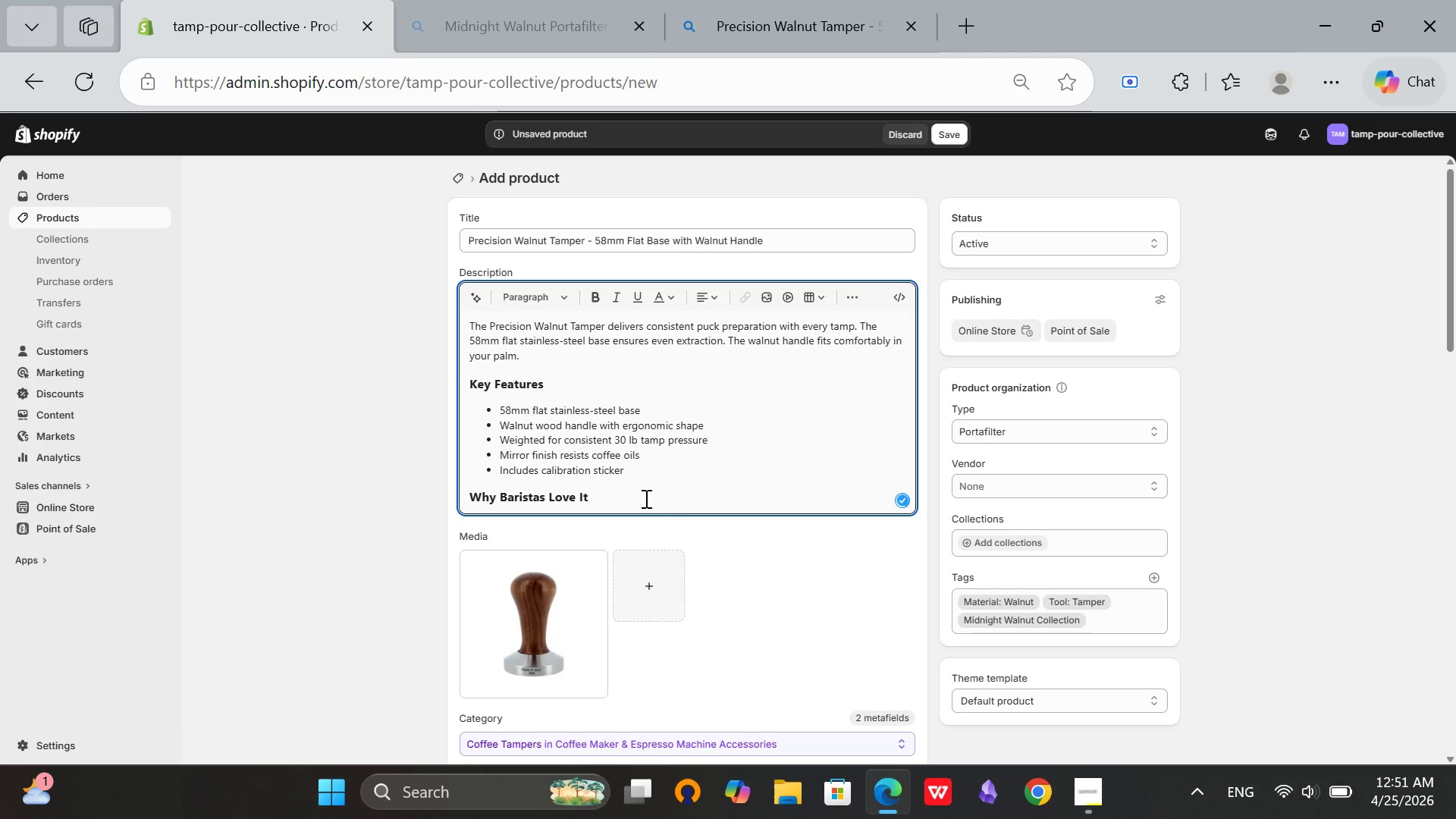 
scroll: coordinate [810, 322], scroll_direction: down, amount: 1.0
 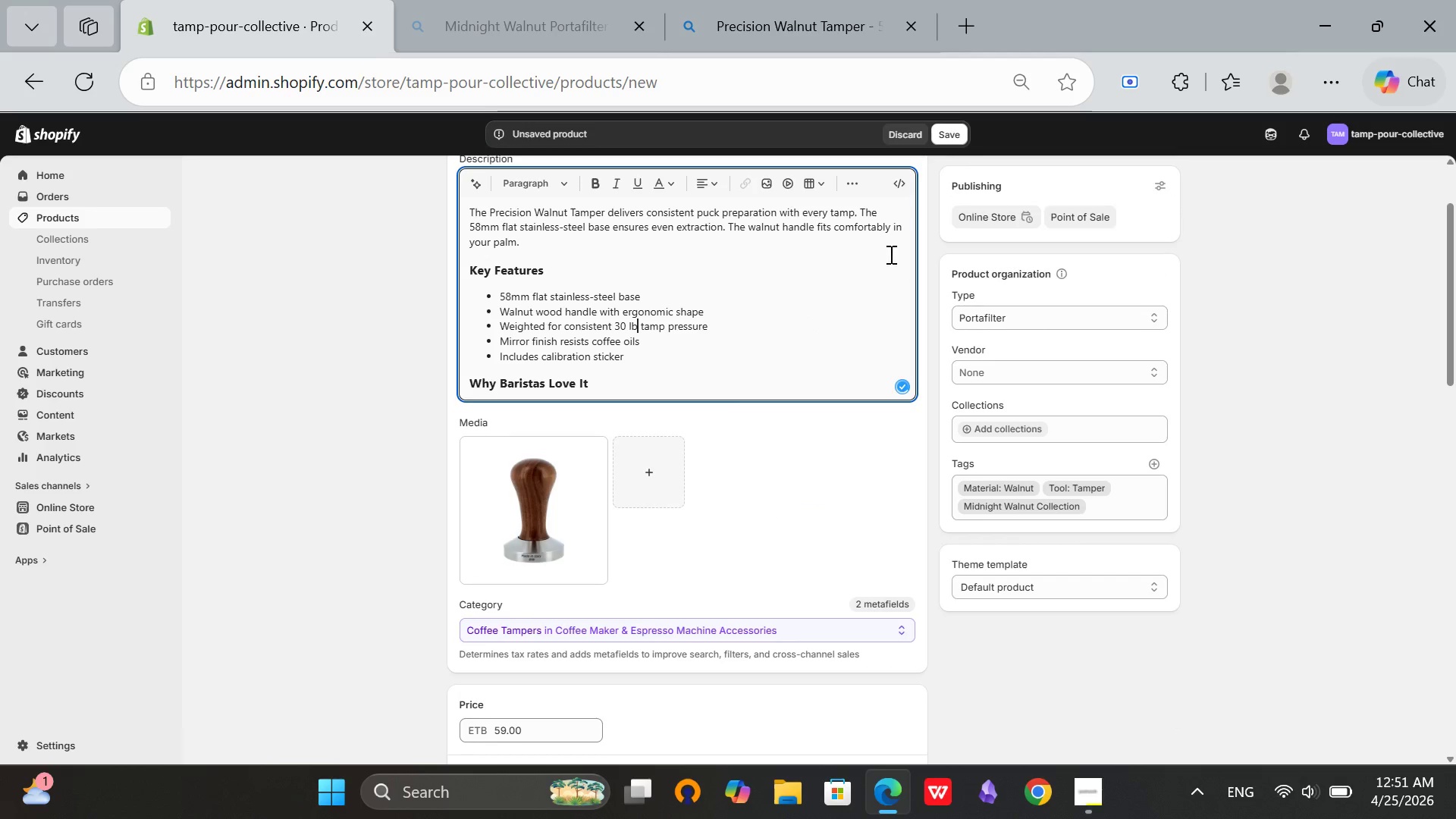 
scroll: coordinate [890, 254], scroll_direction: up, amount: 2.0
 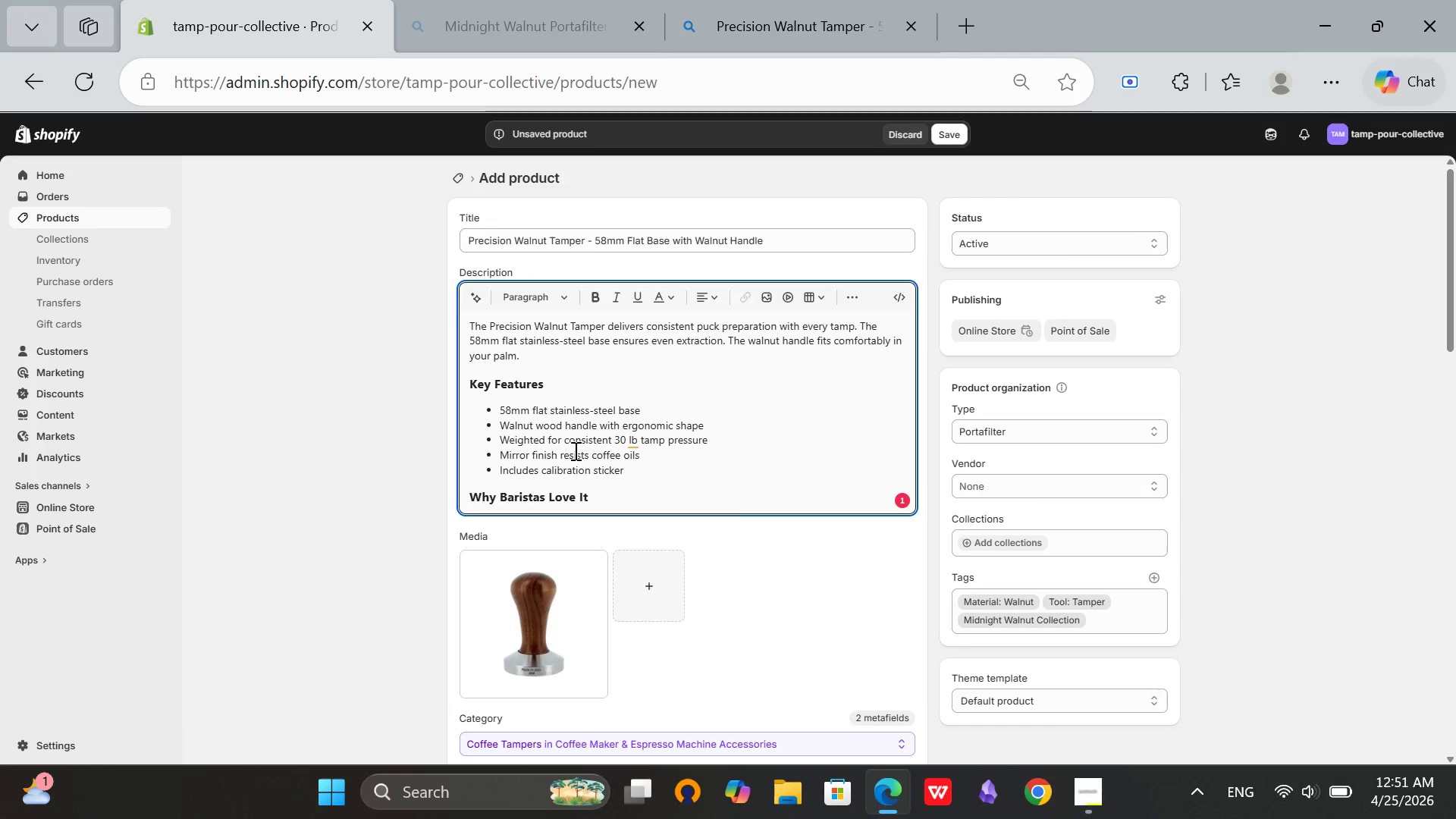 
left_click([560, 453])
 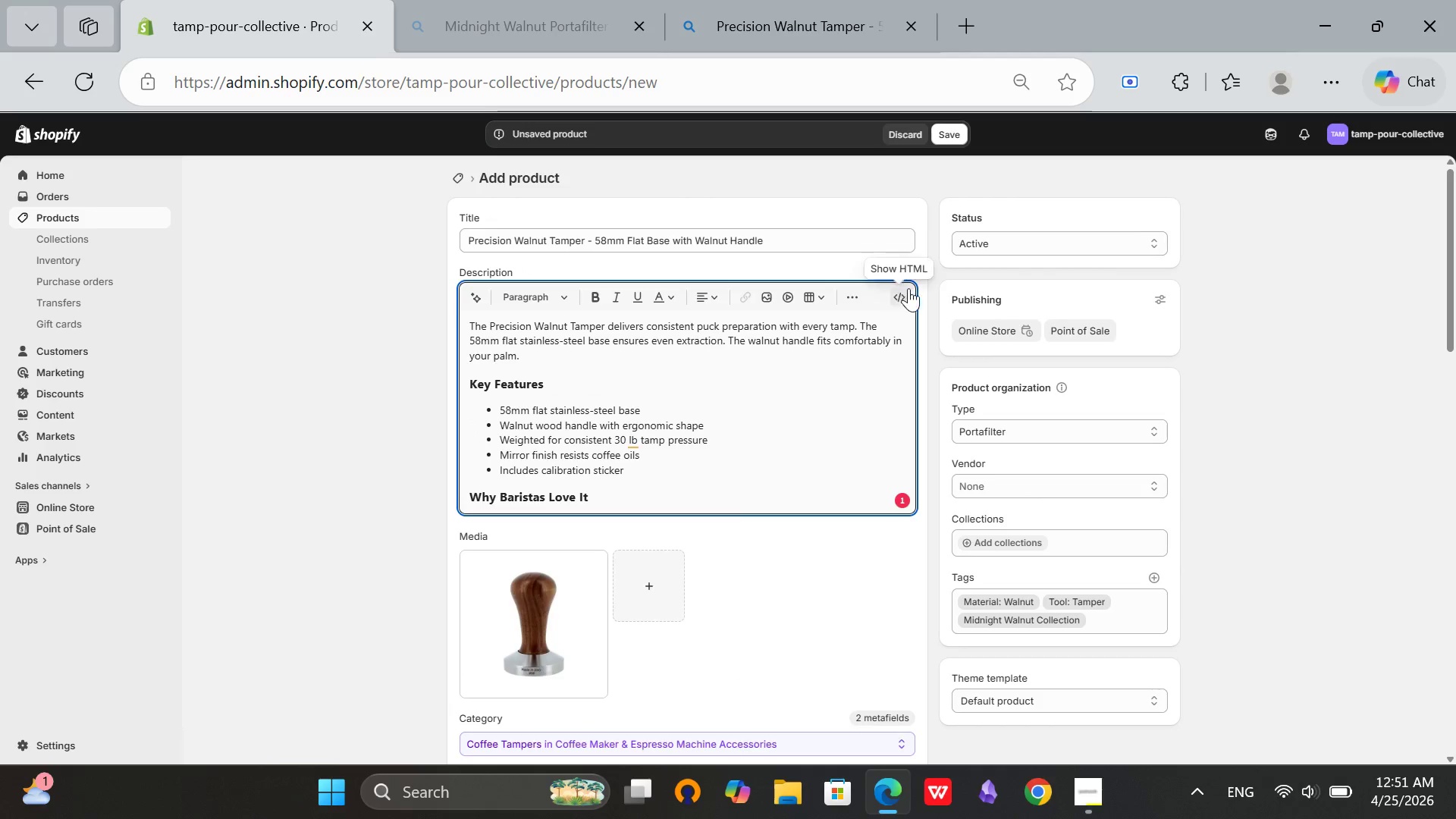 
left_click([899, 290])
 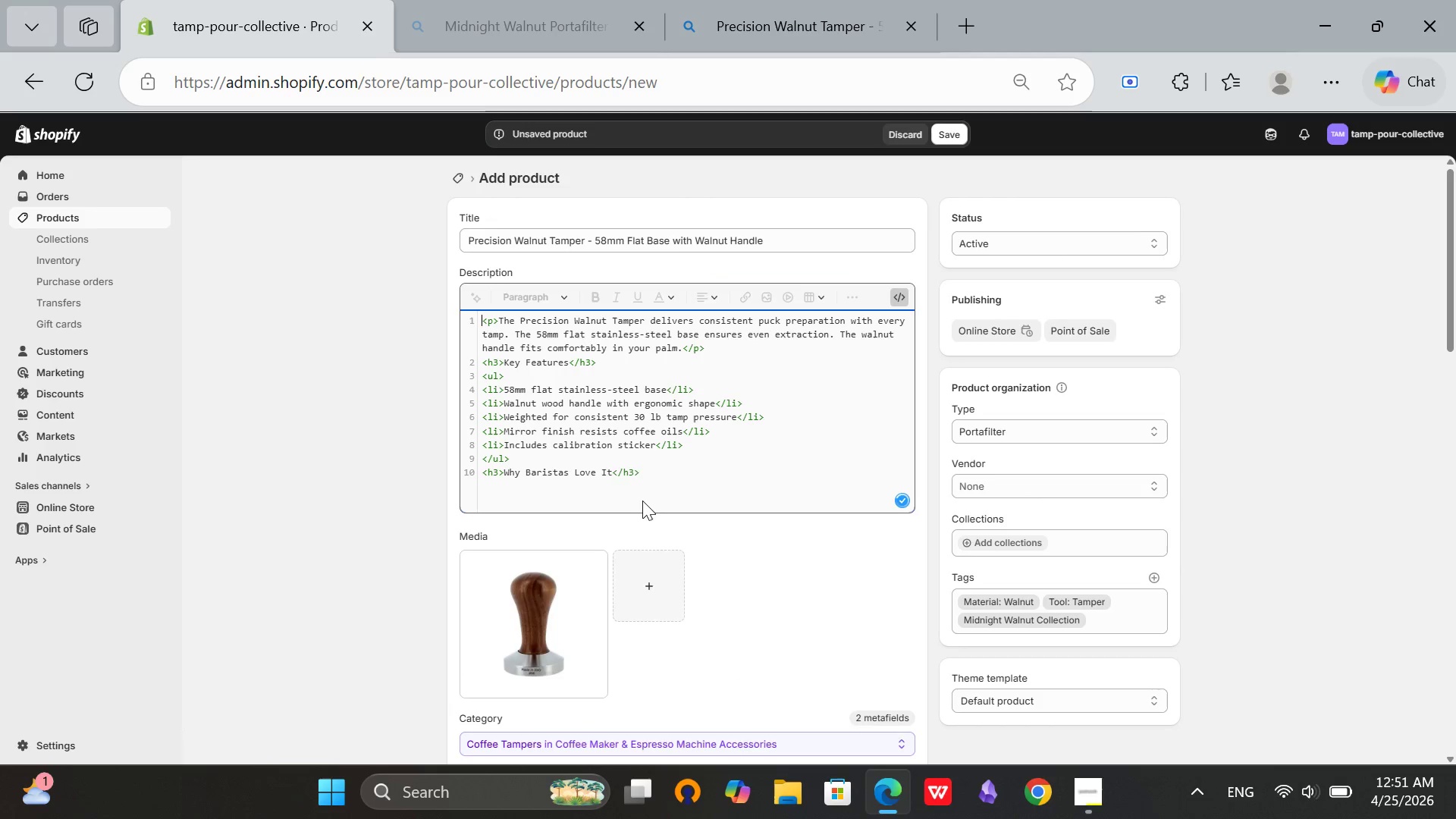 
left_click([690, 469])
 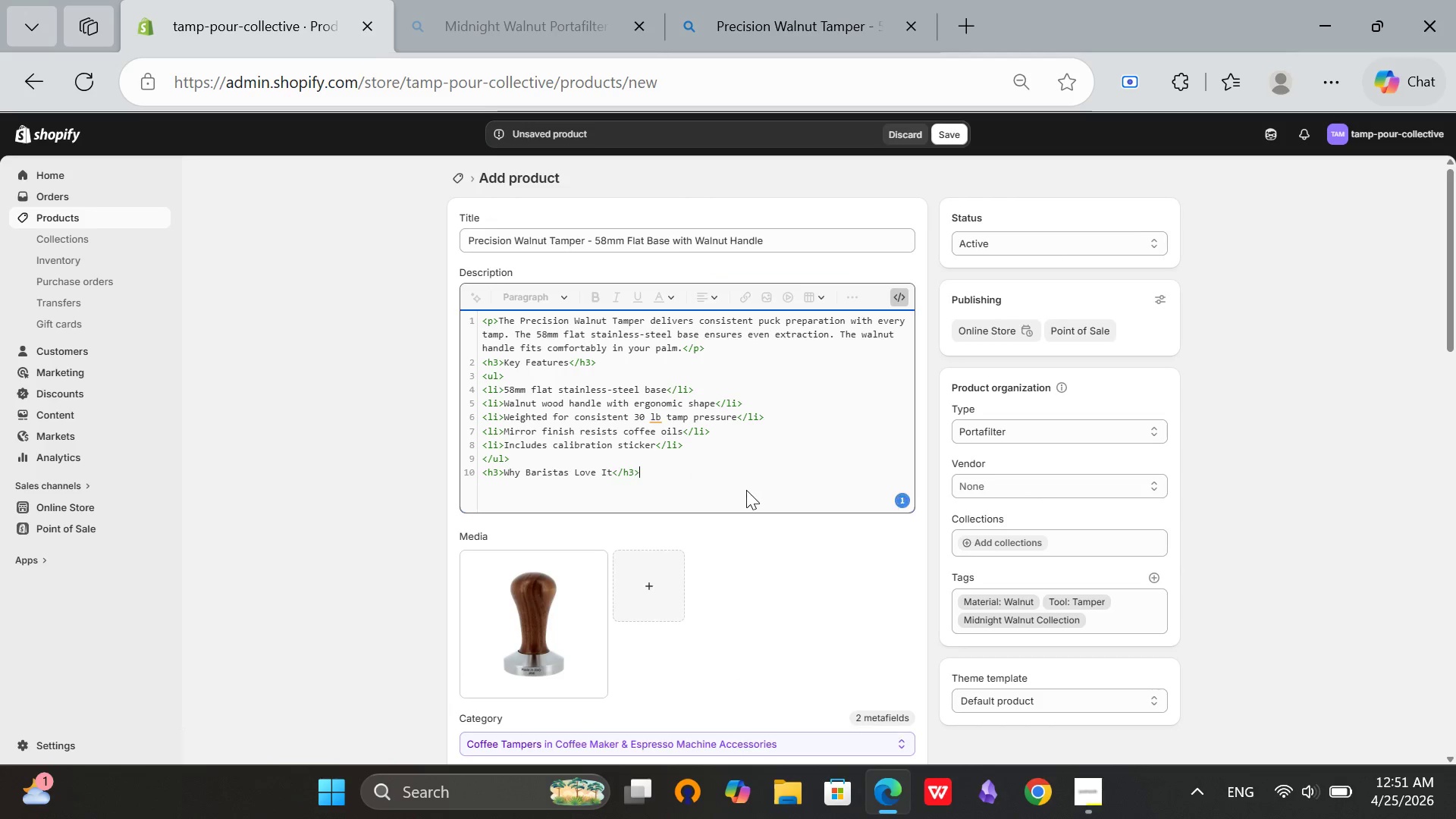 
key(Enter)
 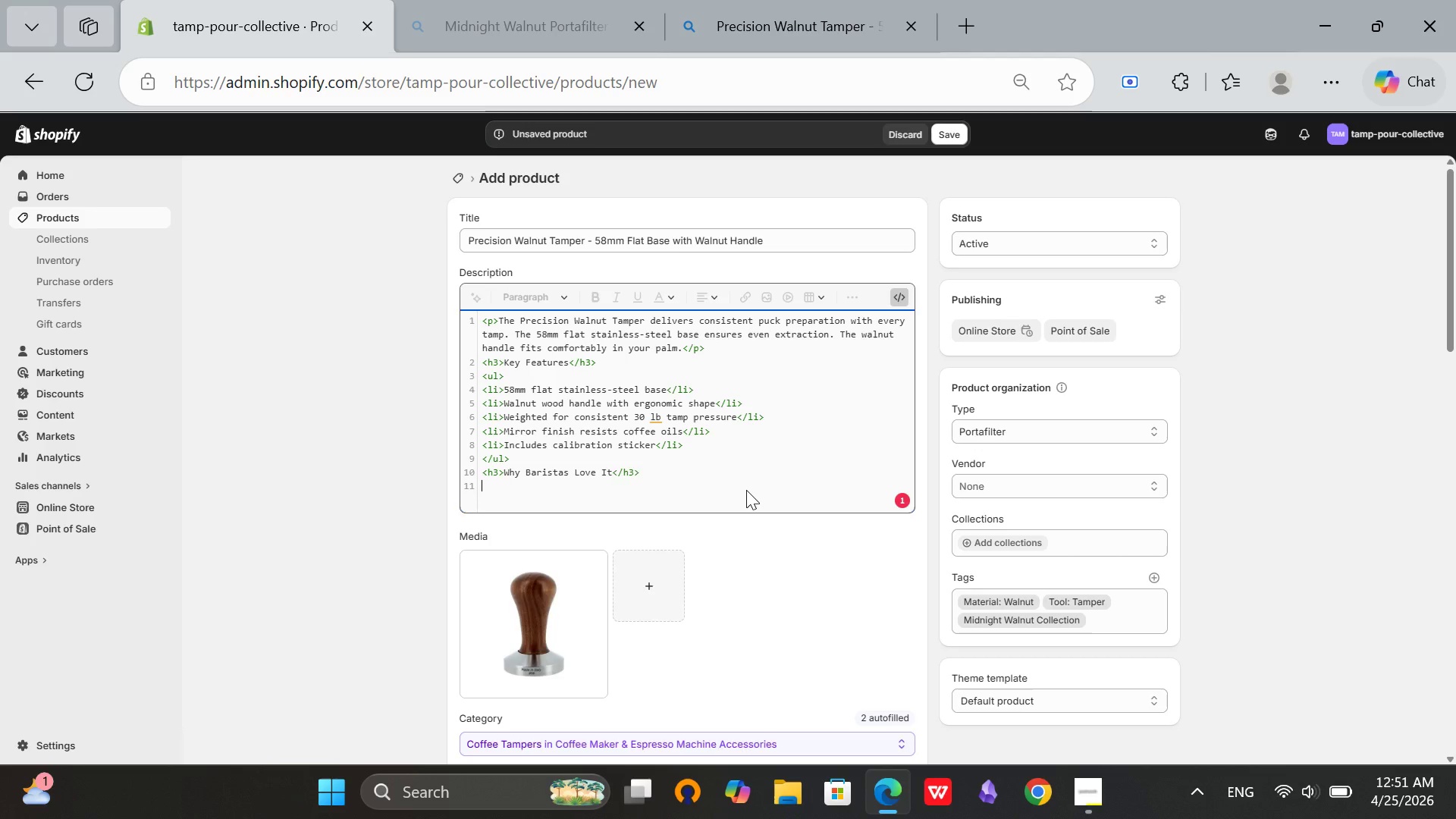 
wait(16.39)
 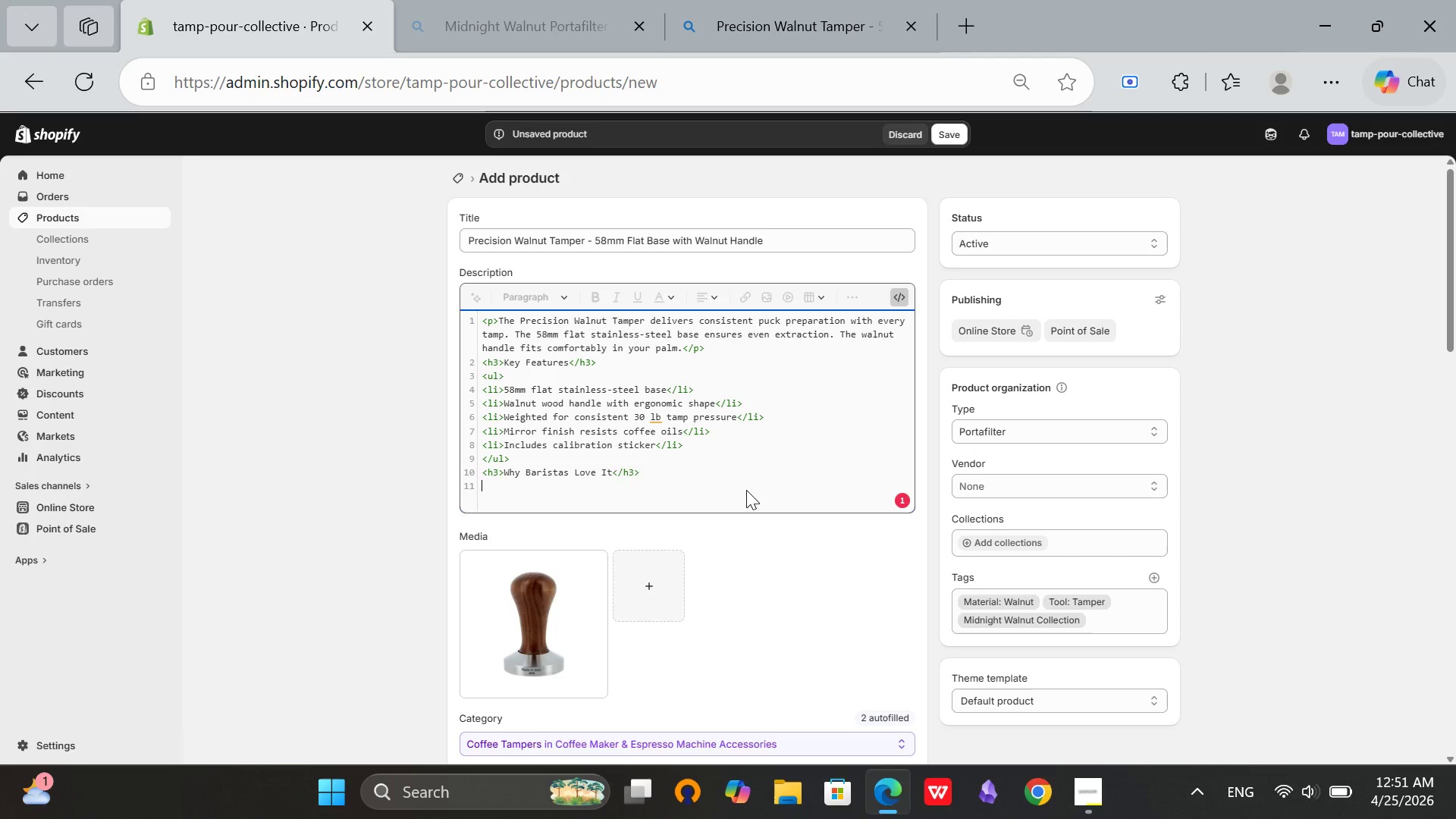 
type(<p>The natura; walnut handle is oiled with food-safe finish. The weighted design helps )
 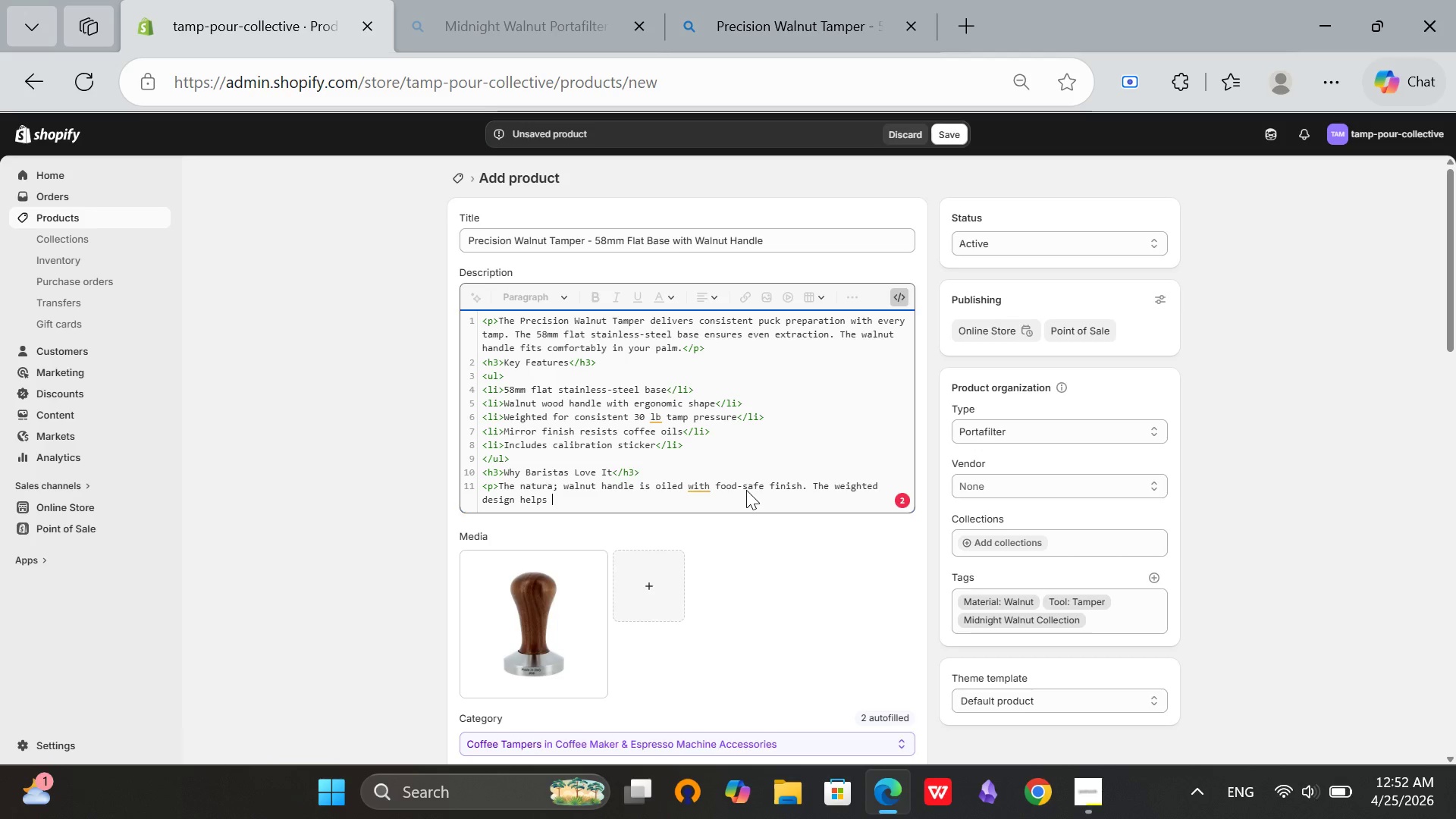 
wait(6.59)
 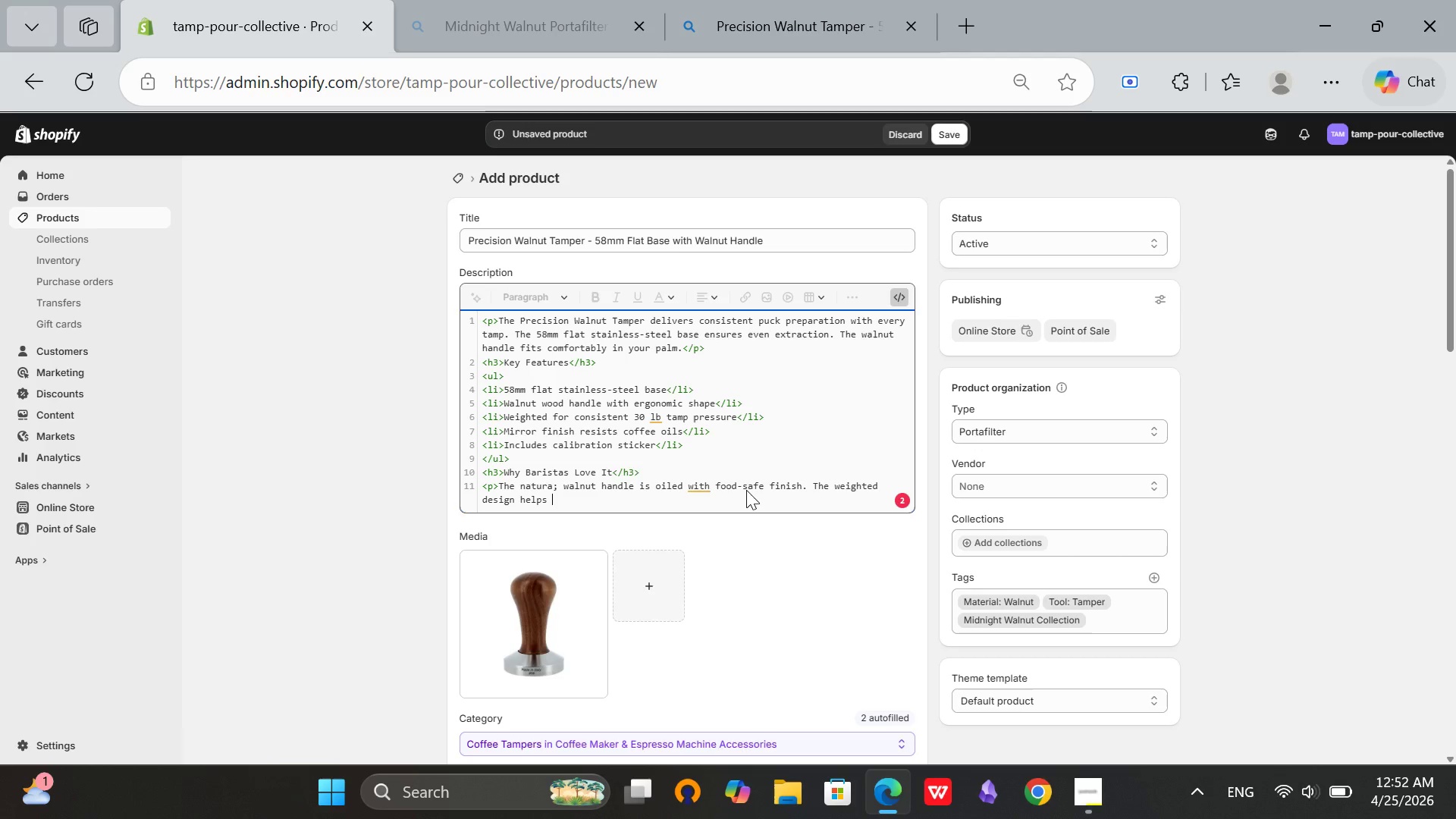 
type(achieve consistent tamp pressure. A )
 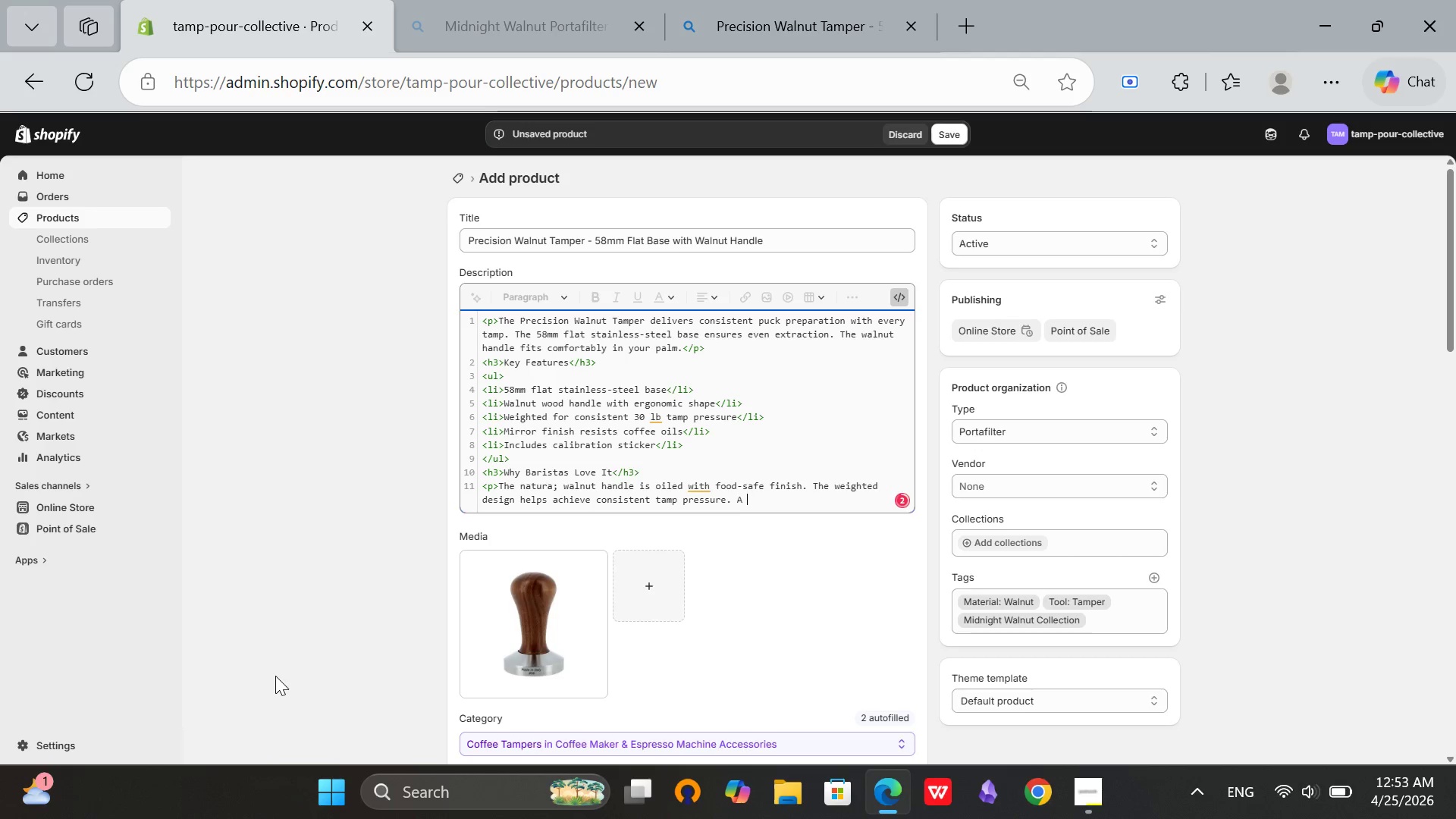 
type(essential tool for serious home baristas.</p<)
key(Backspace)
type(>)
 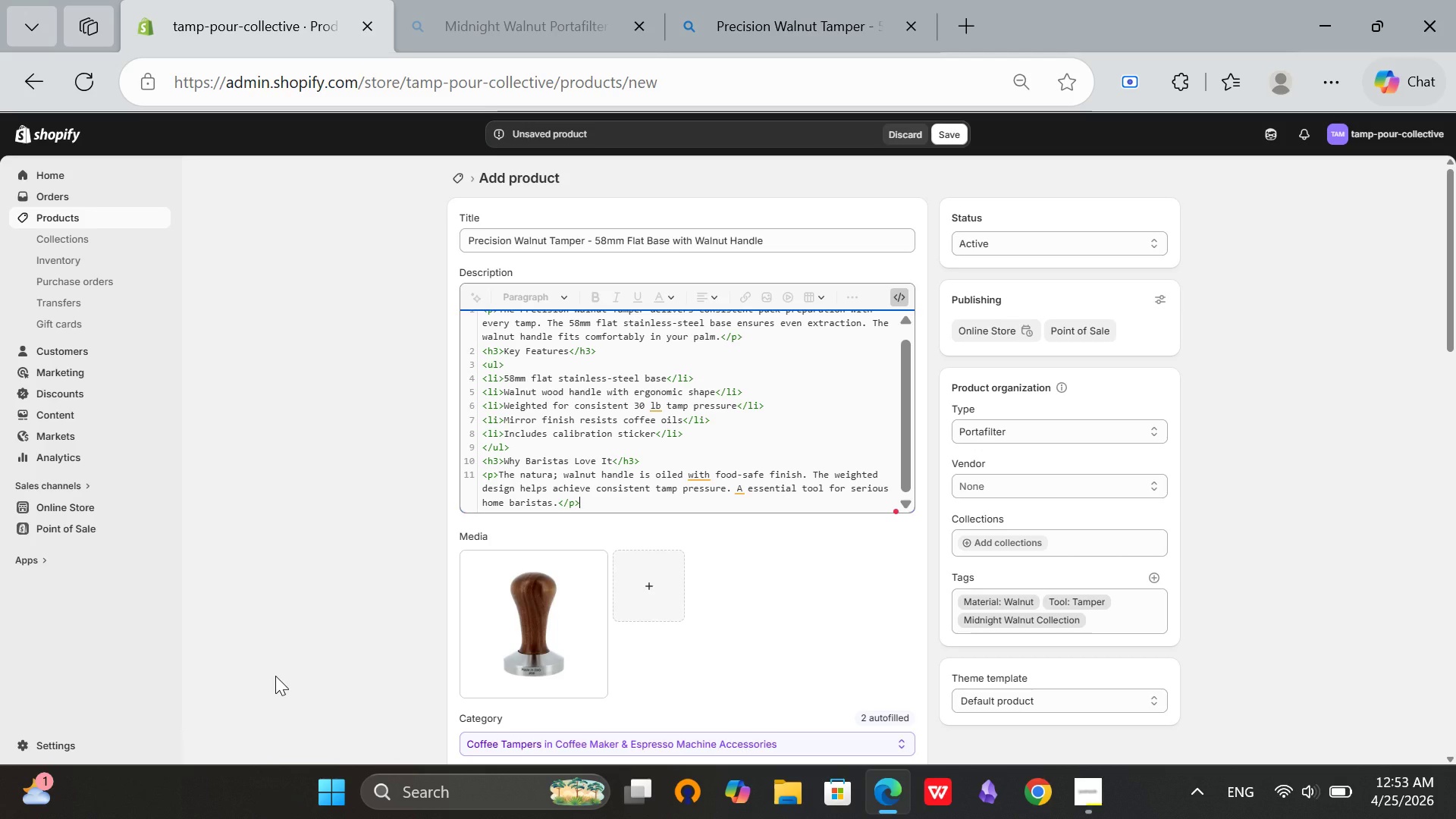 
left_click([900, 293])
 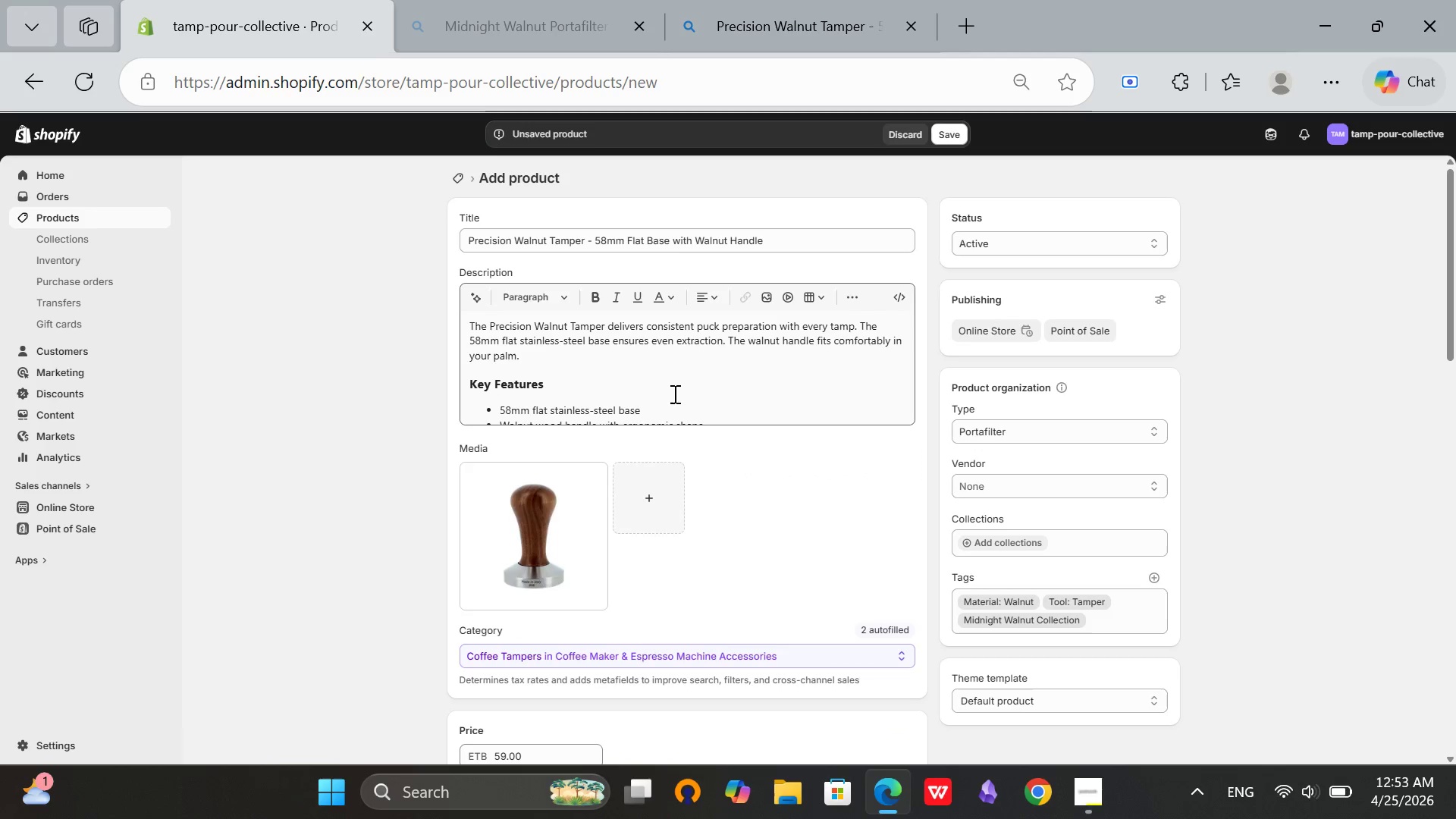 
left_click_drag(start_coordinate=[667, 391], to_coordinate=[674, 394])
 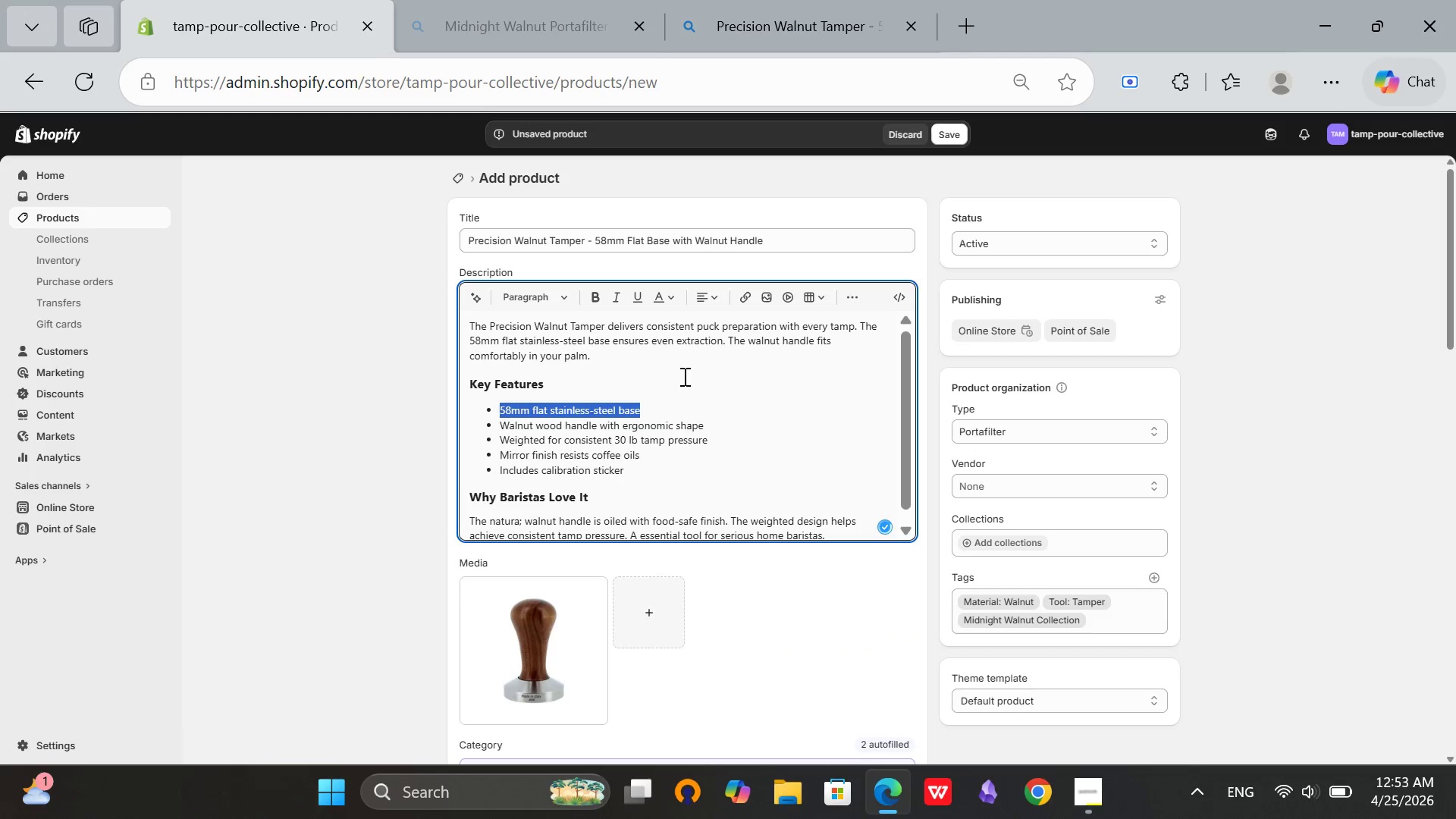 
scroll: coordinate [693, 382], scroll_direction: down, amount: 2.0
 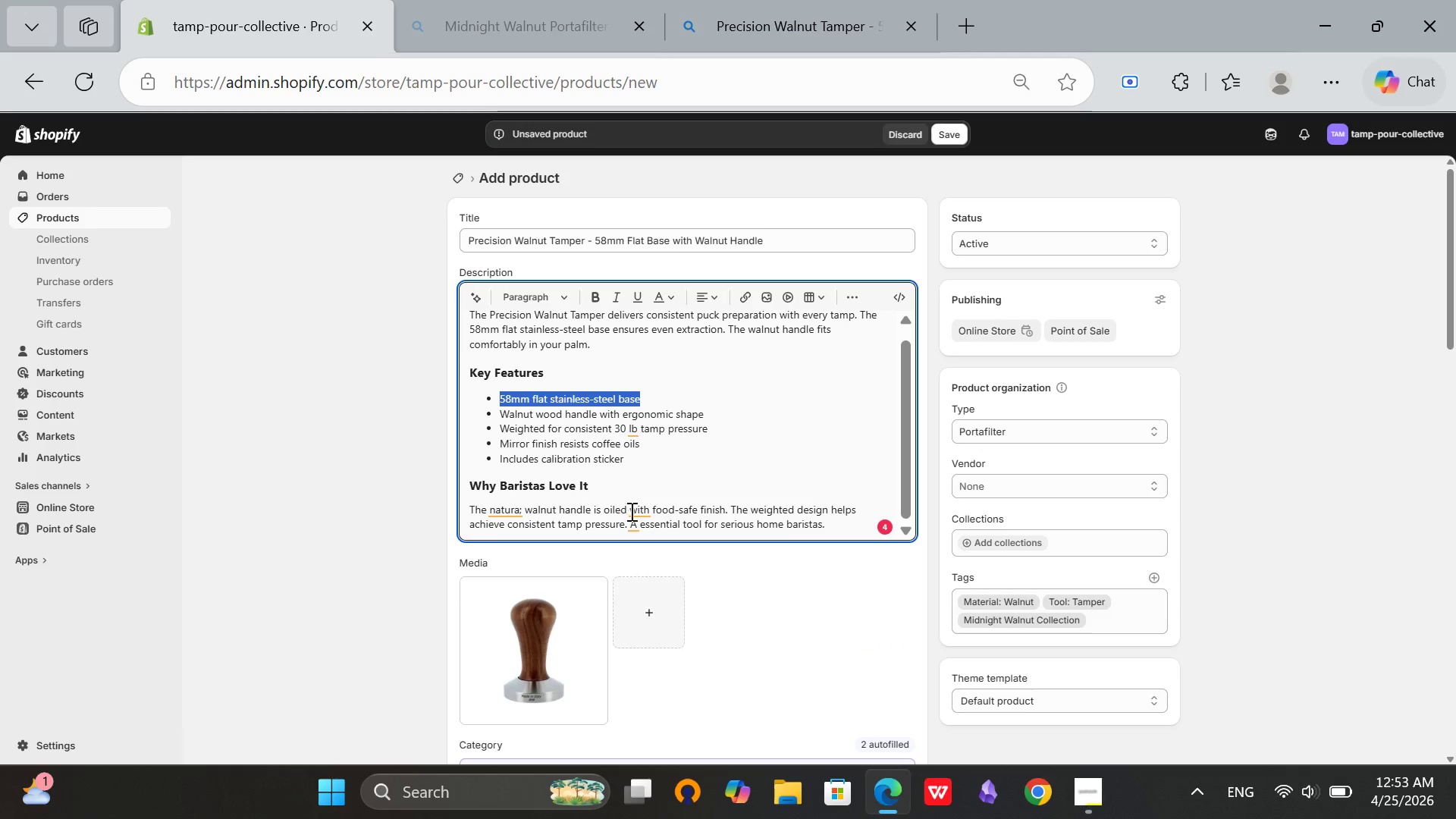 
left_click([638, 516])
 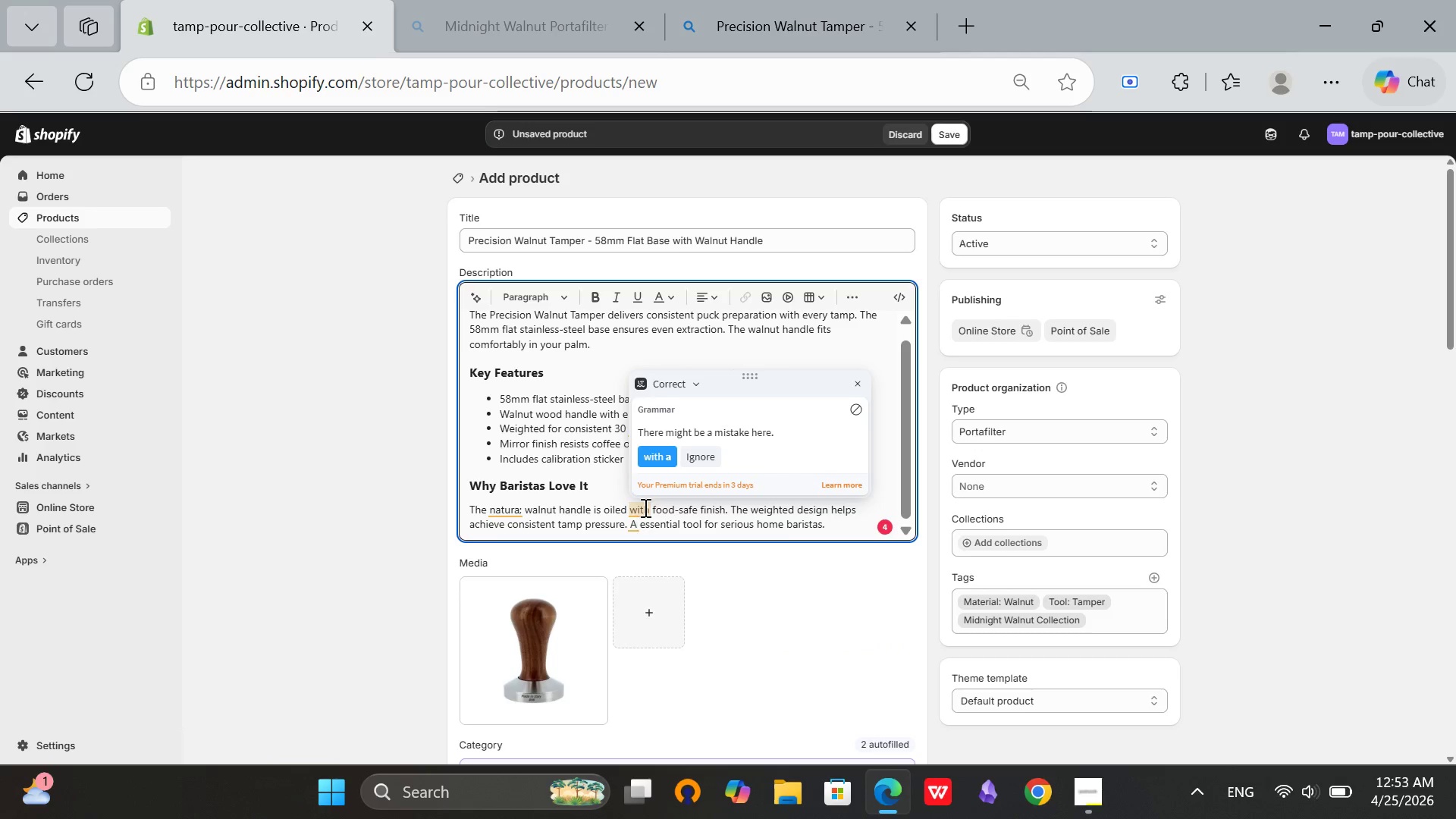 
left_click([644, 507])
 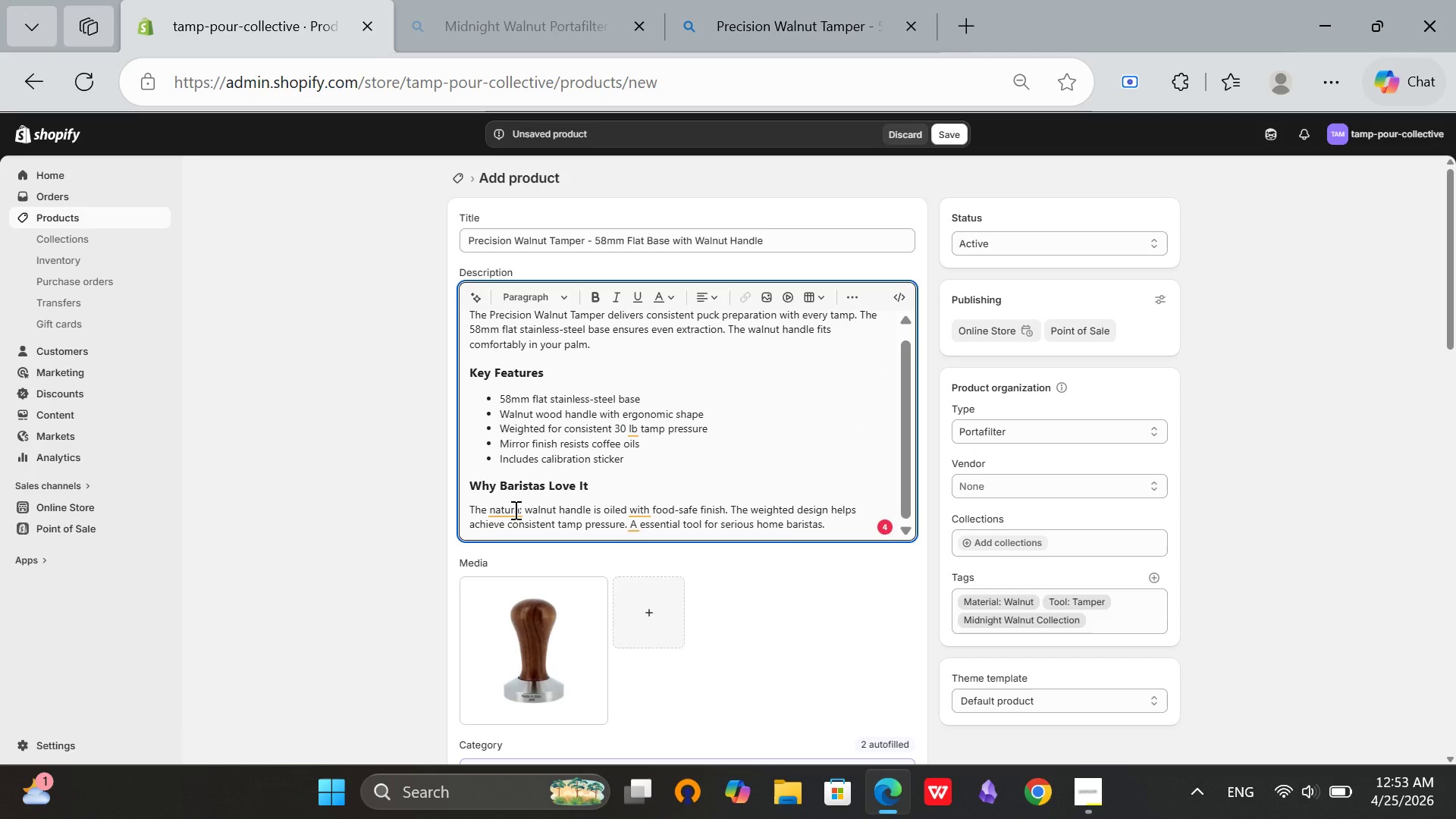 
left_click([511, 510])
 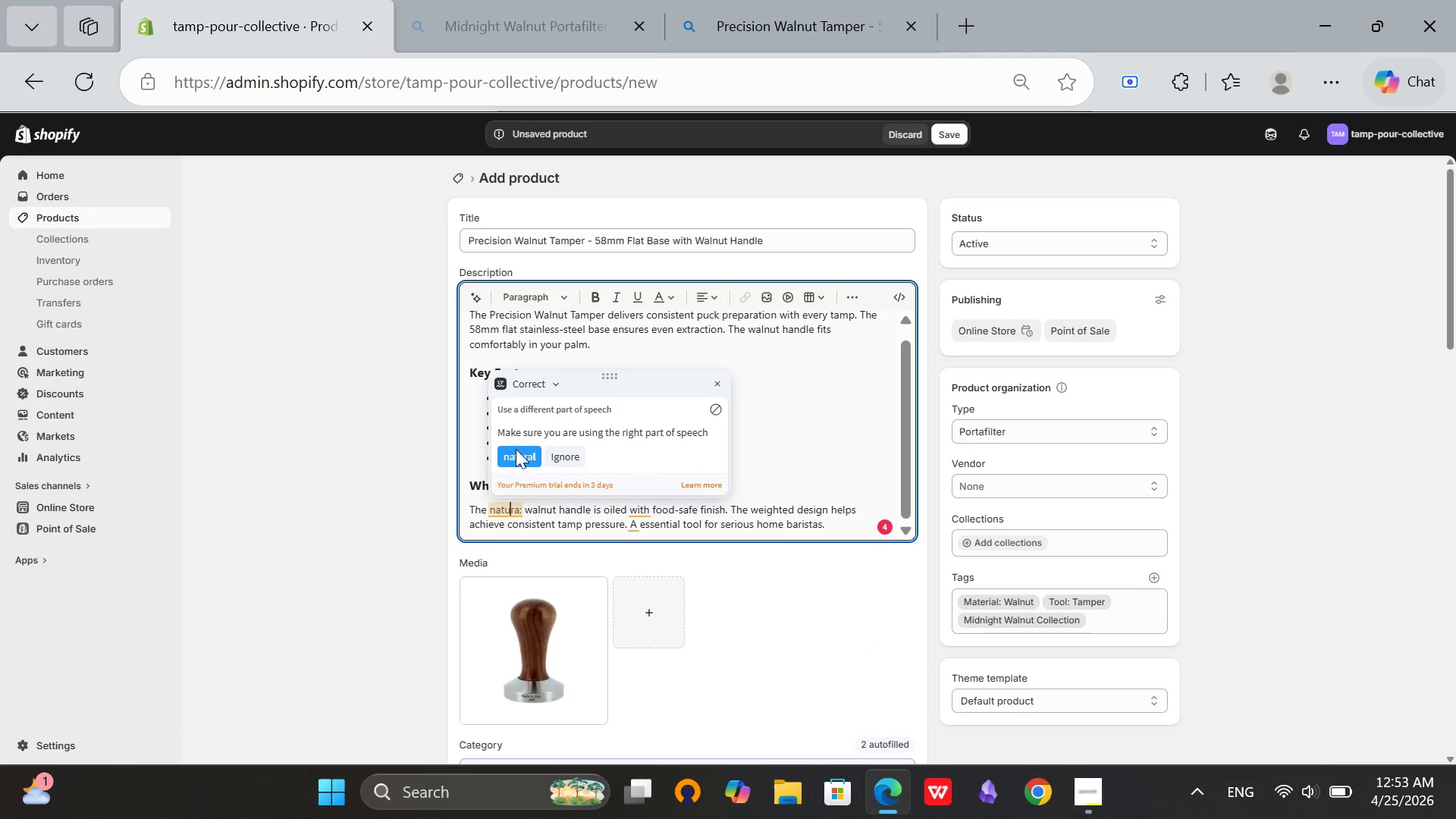 
left_click([516, 448])
 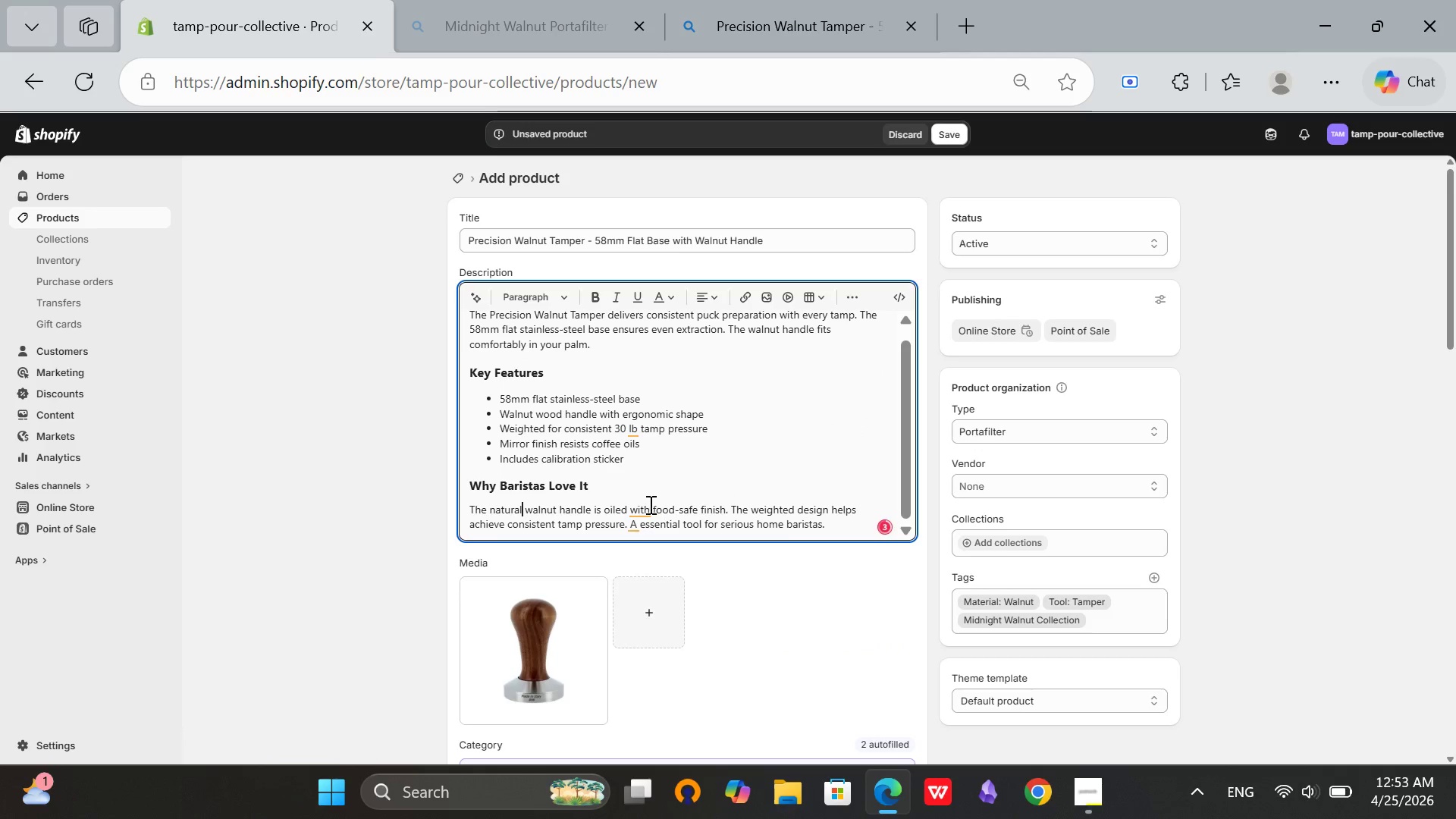 
left_click([644, 507])
 